 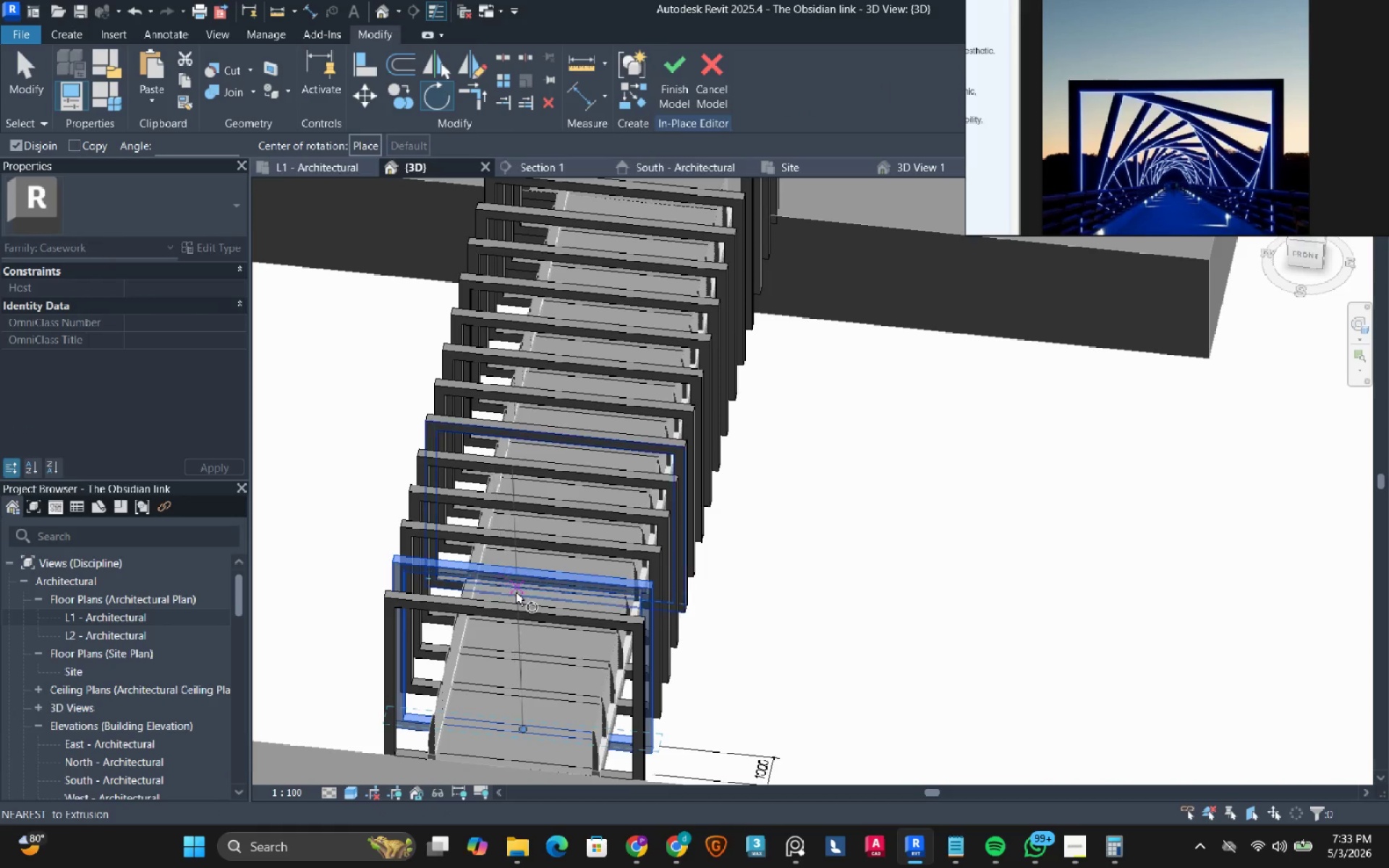 
key(Escape)
 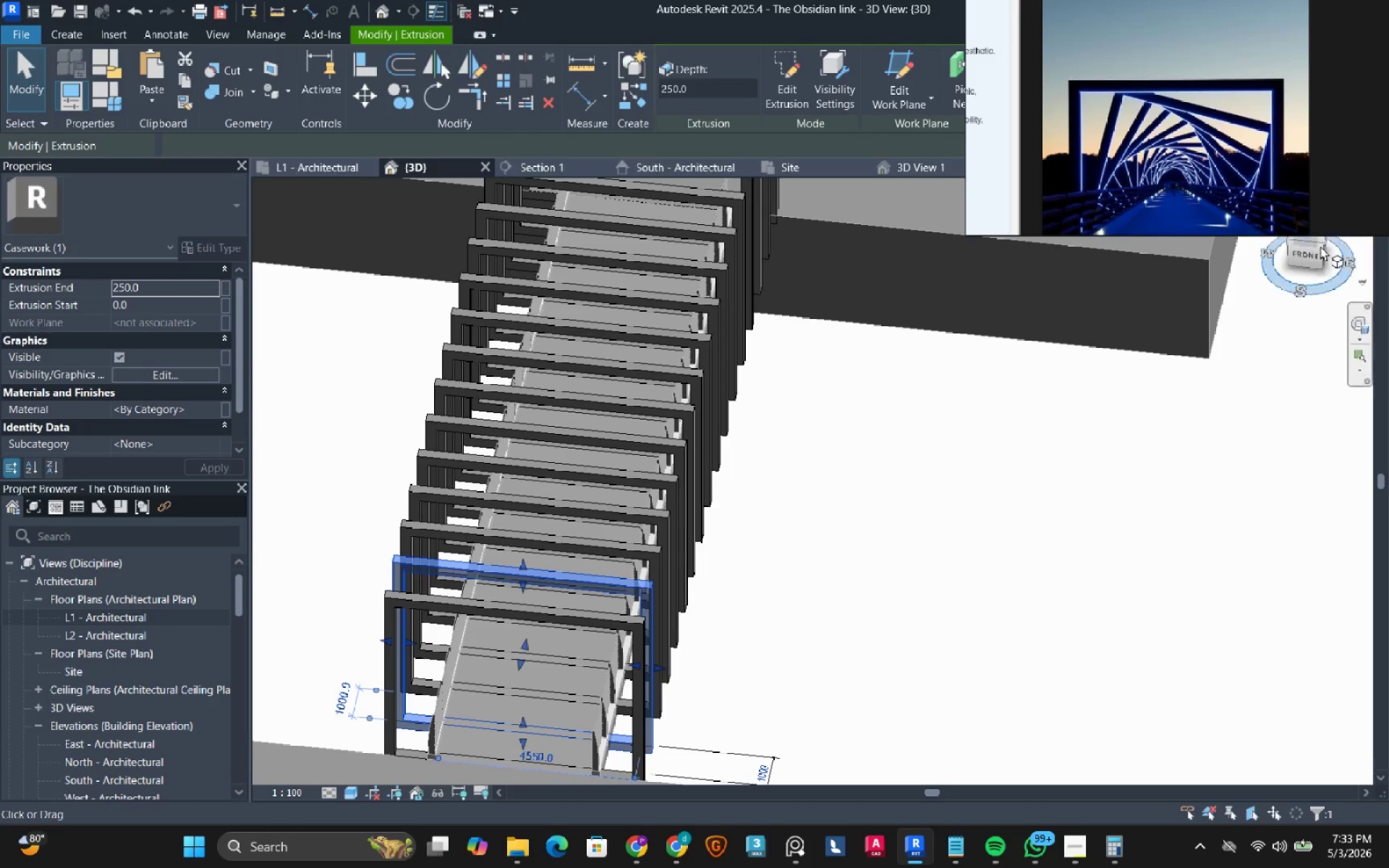 
left_click([1309, 254])
 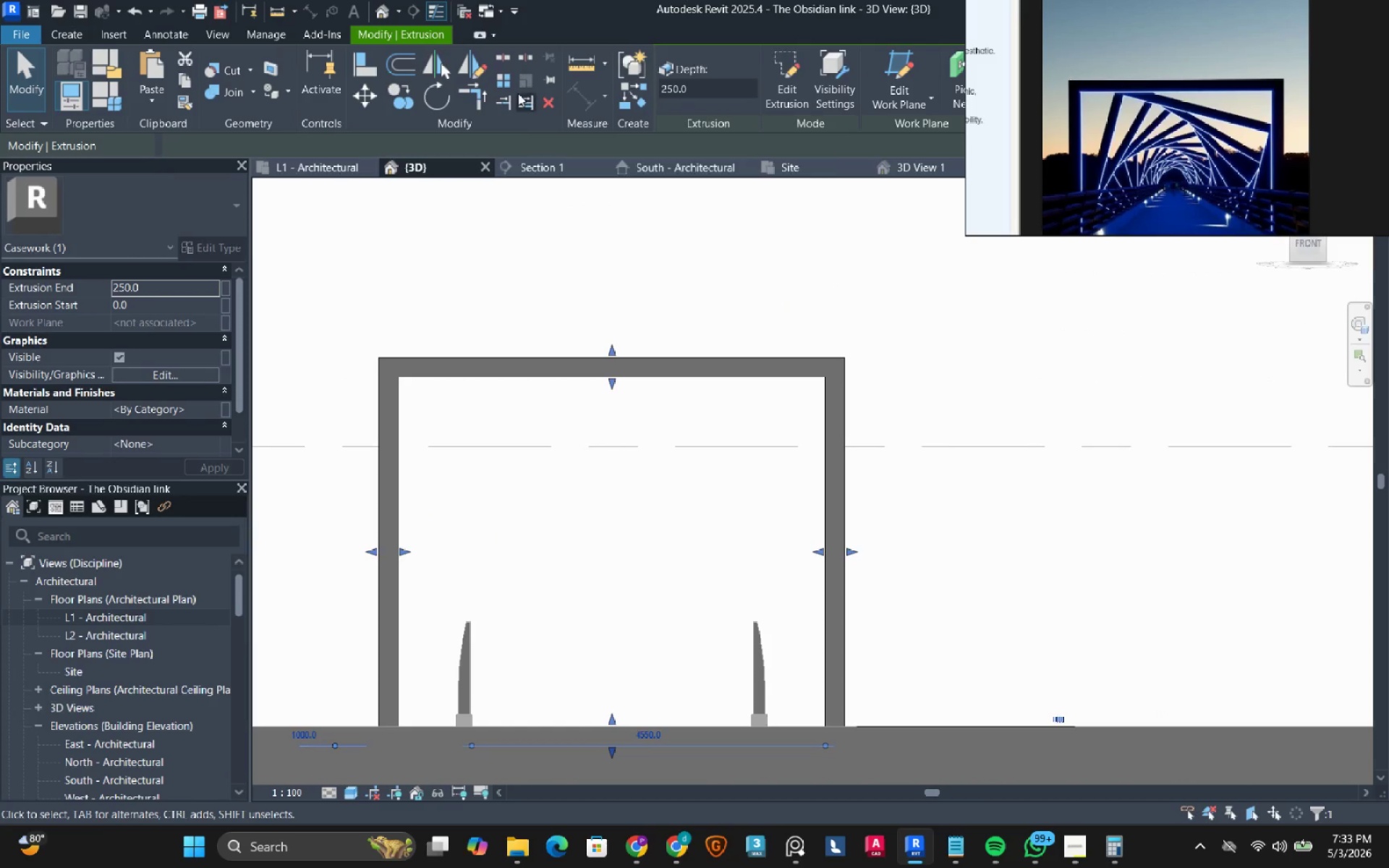 
left_click([436, 103])
 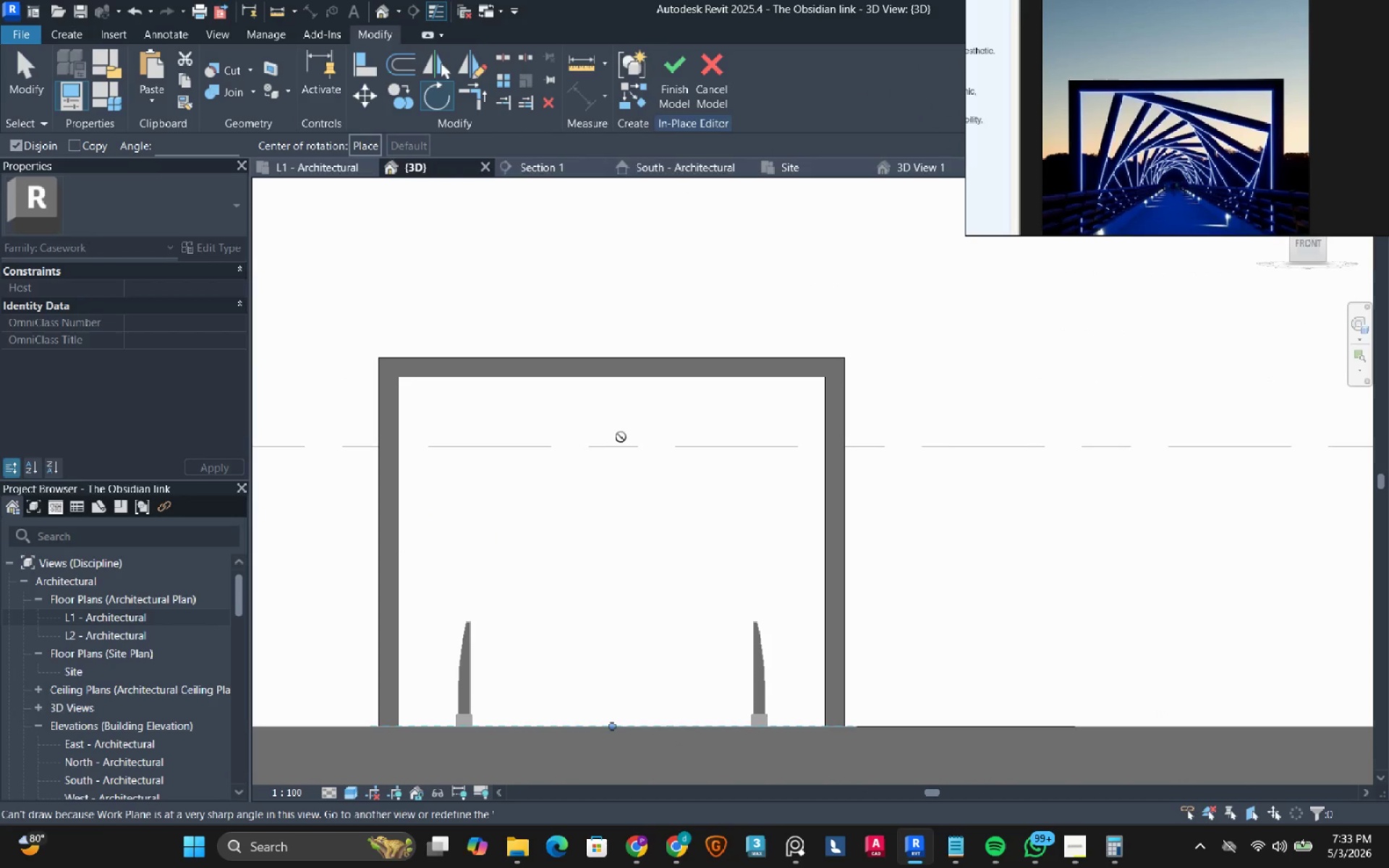 
scroll: coordinate [603, 426], scroll_direction: down, amount: 3.0
 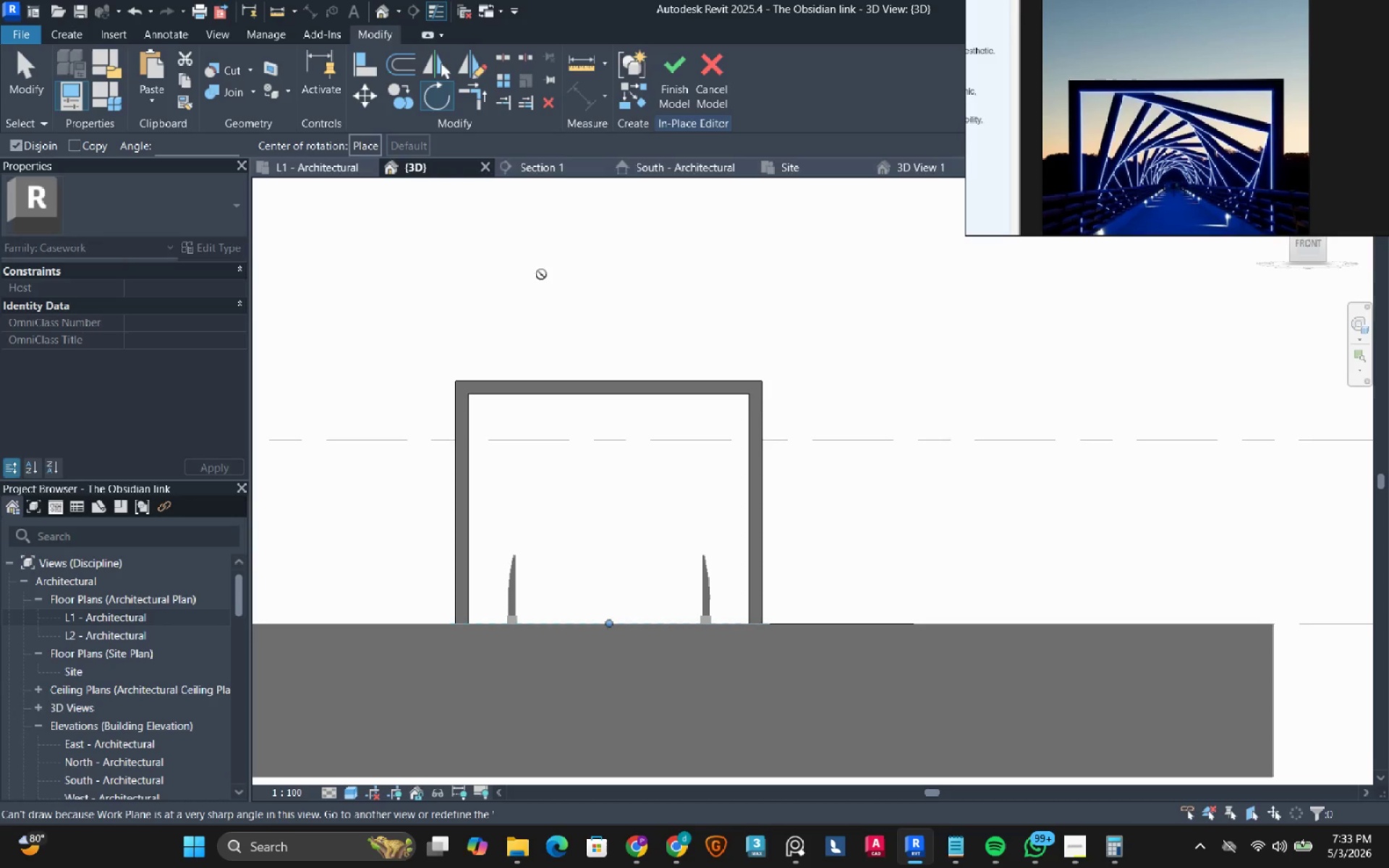 
mouse_move([537, 182])
 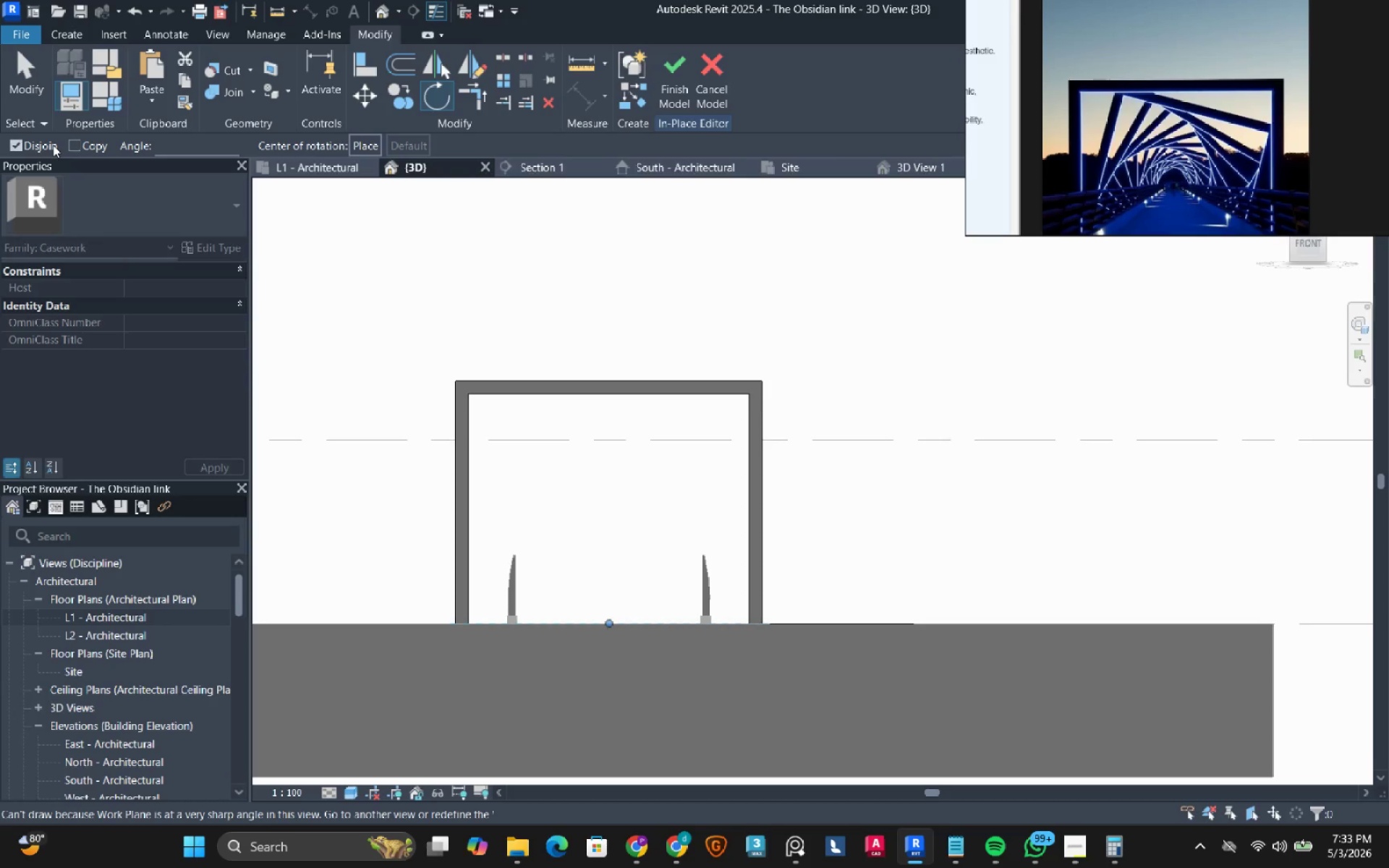 
left_click([50, 145])
 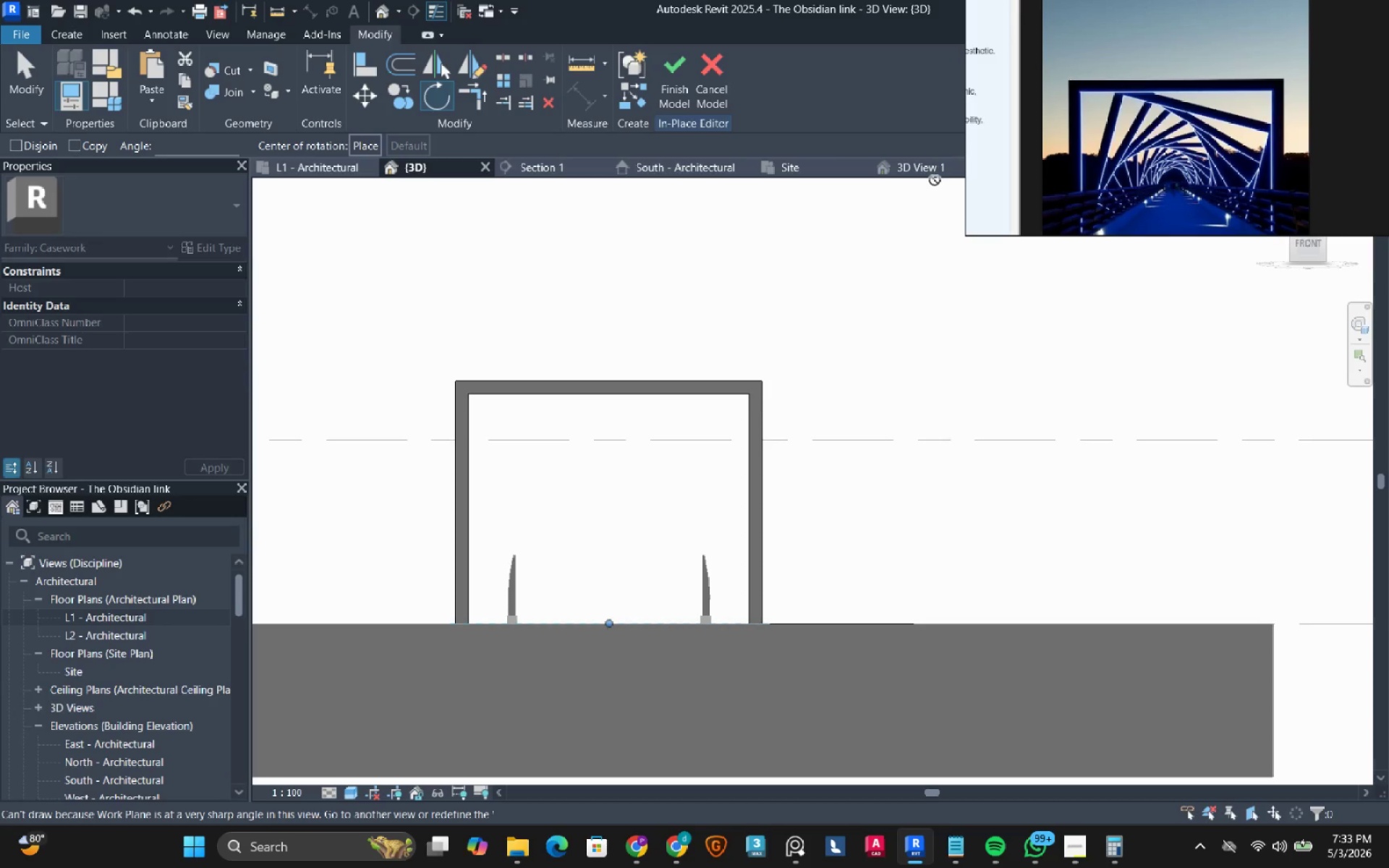 
left_click([668, 171])
 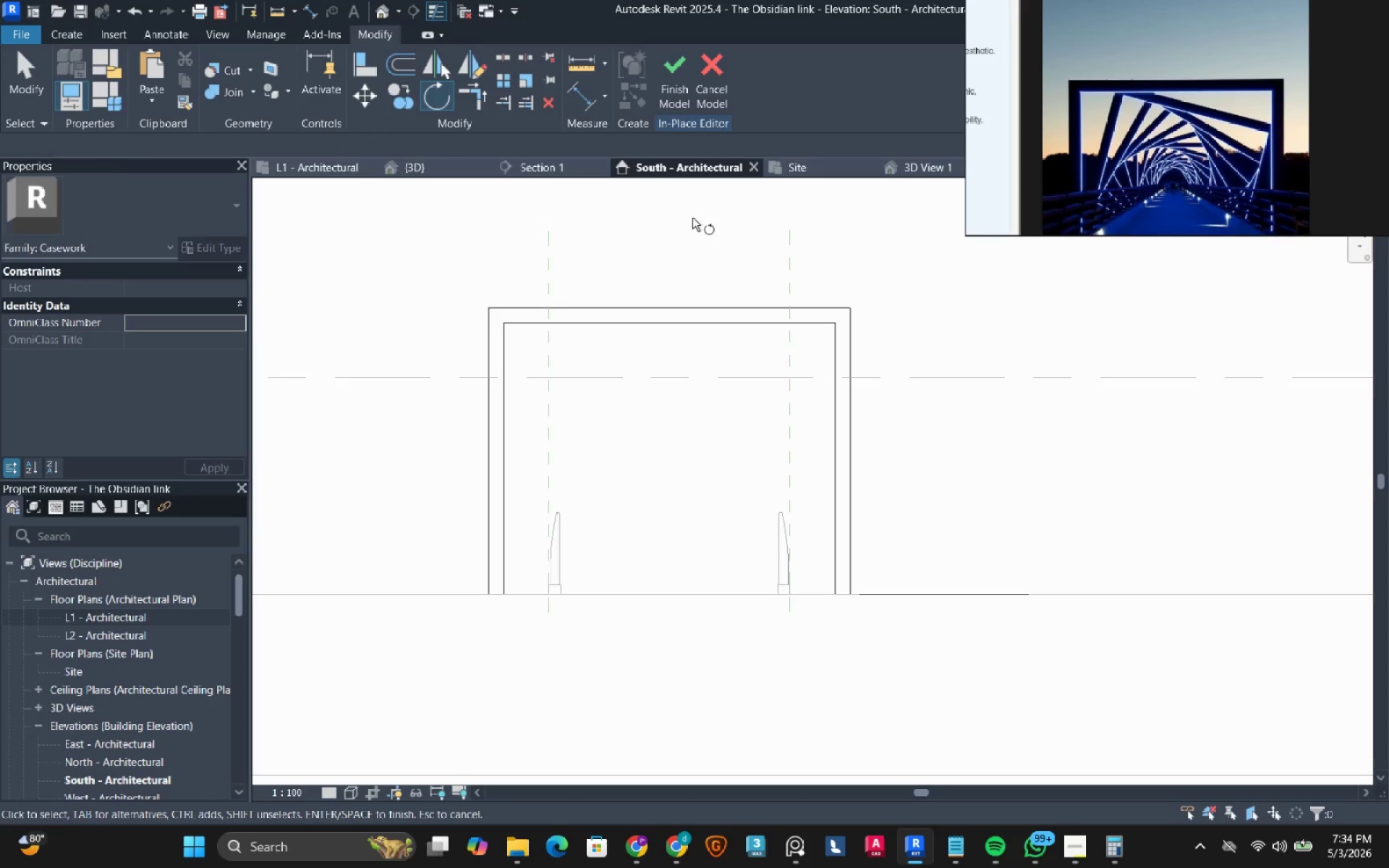 
left_click([428, 169])
 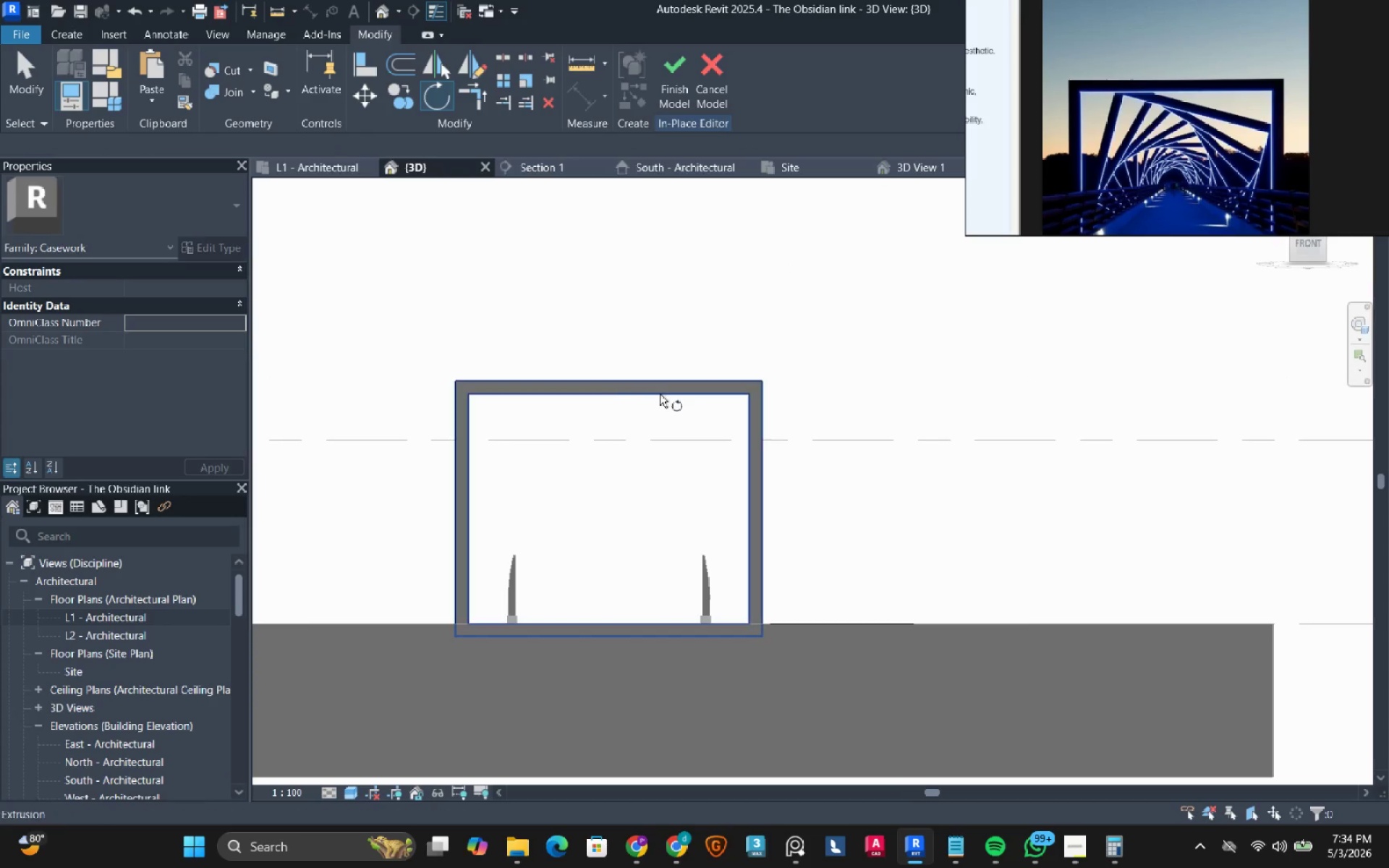 
hold_key(key=ShiftLeft, duration=0.48)
 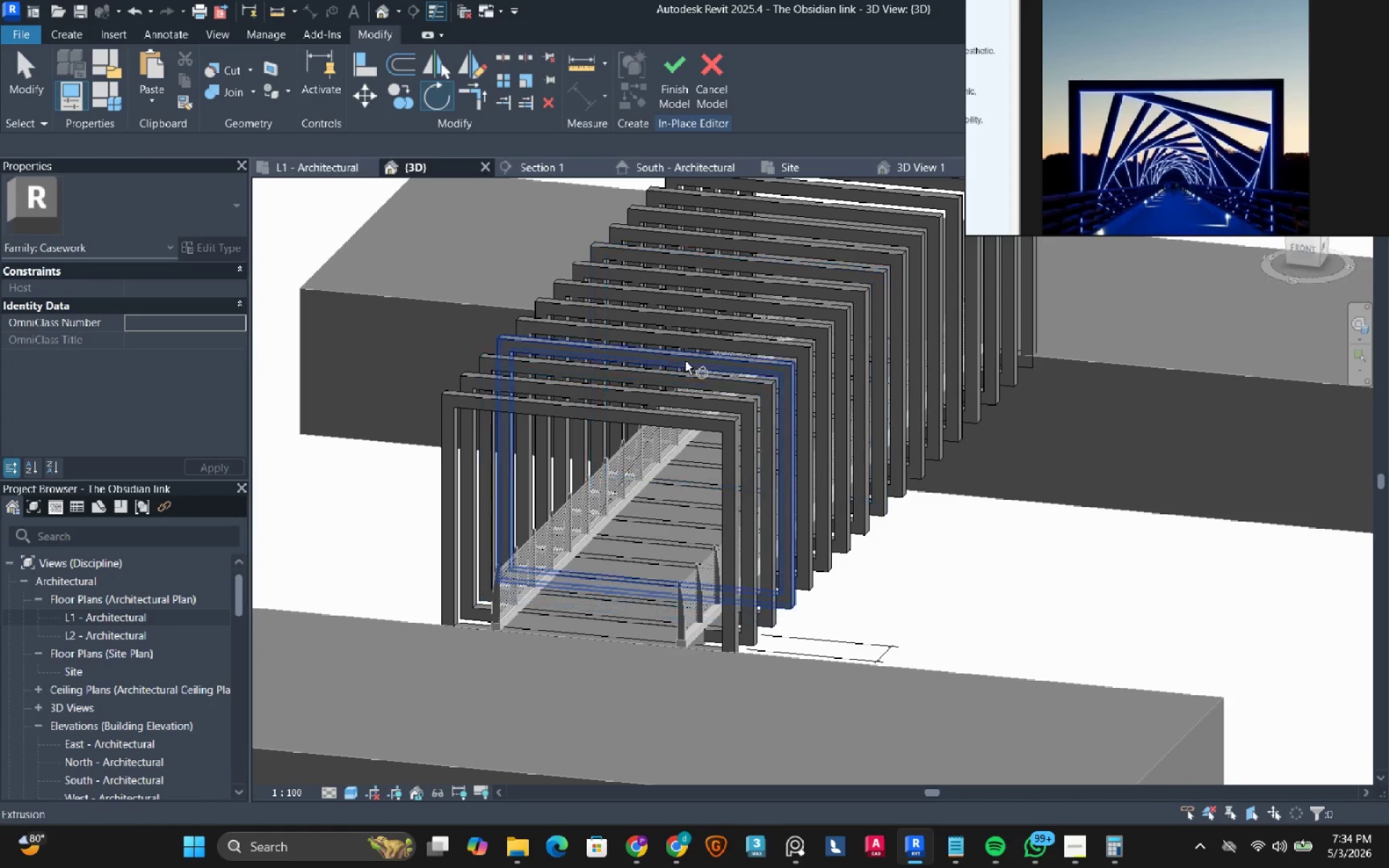 
hold_key(key=ShiftLeft, duration=0.5)
 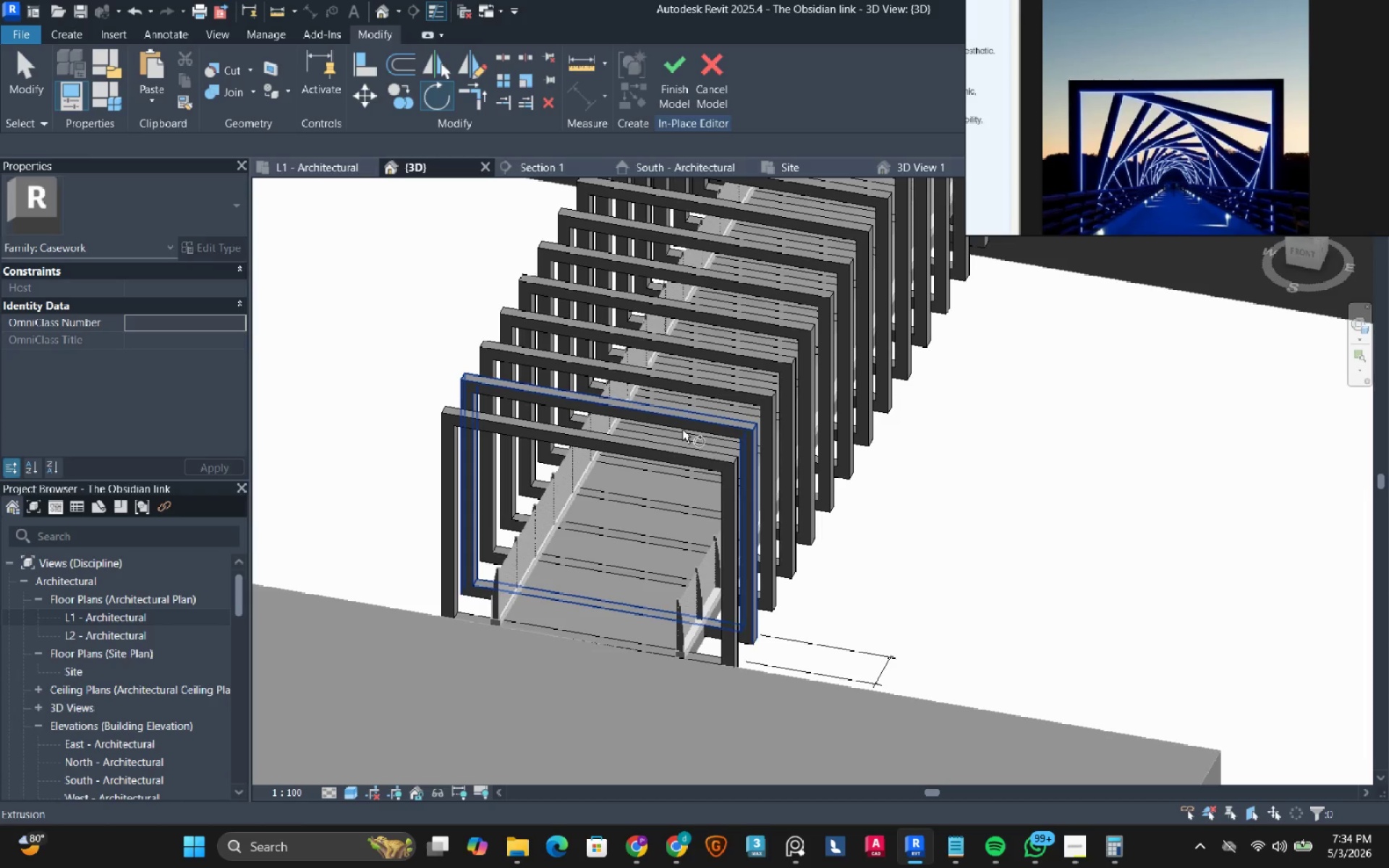 
left_click([682, 430])
 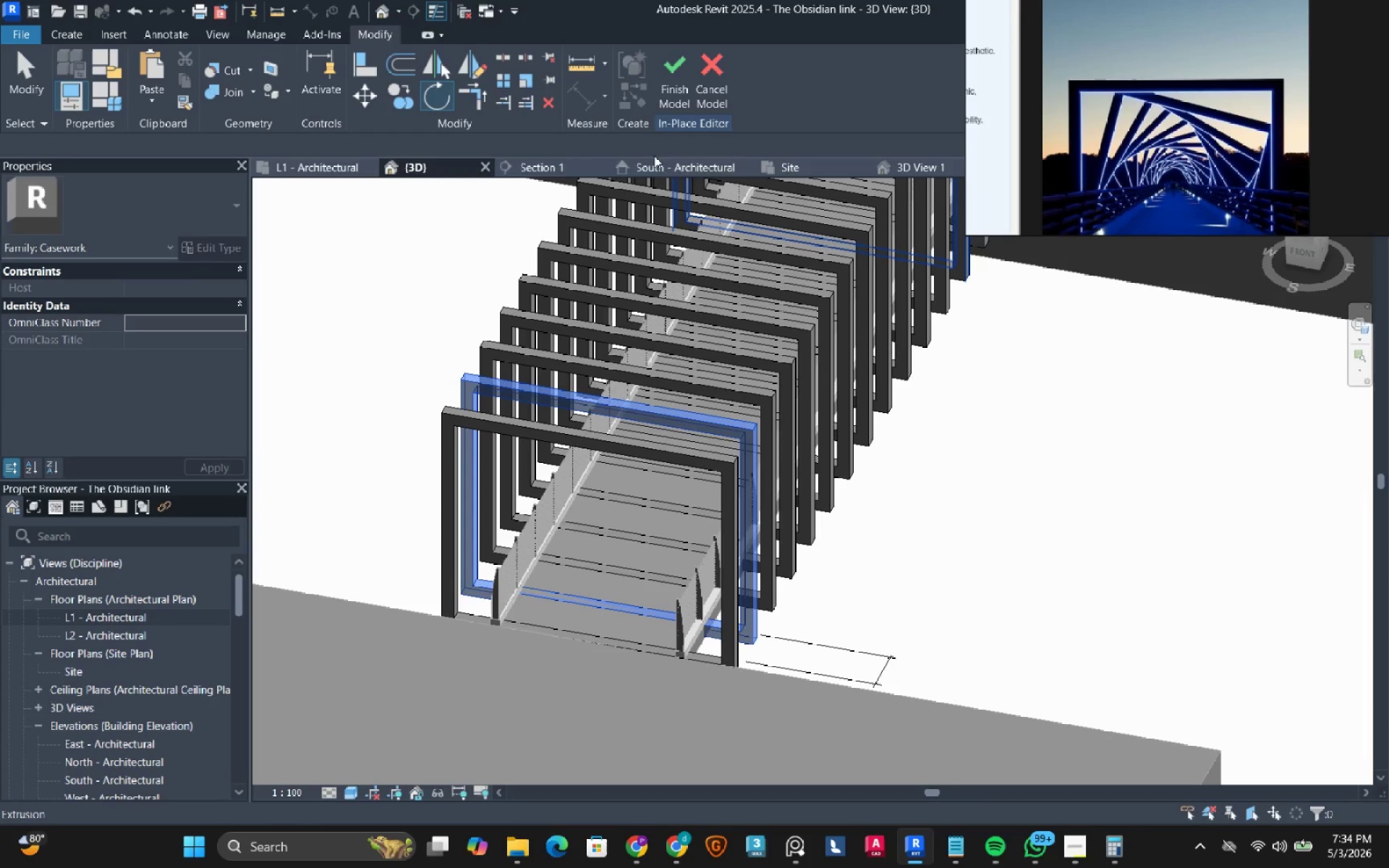 
left_click([658, 163])
 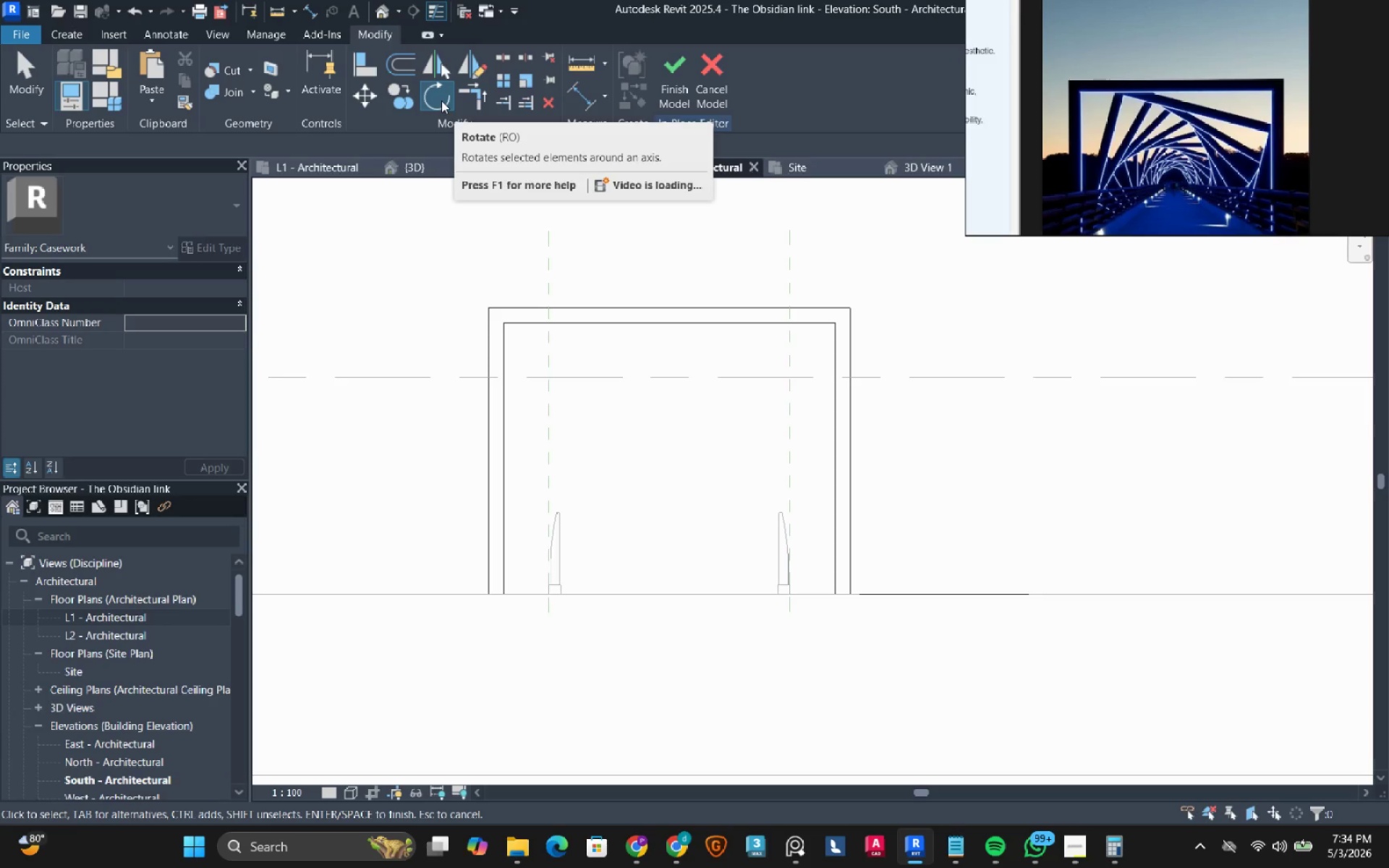 
left_click([441, 101])
 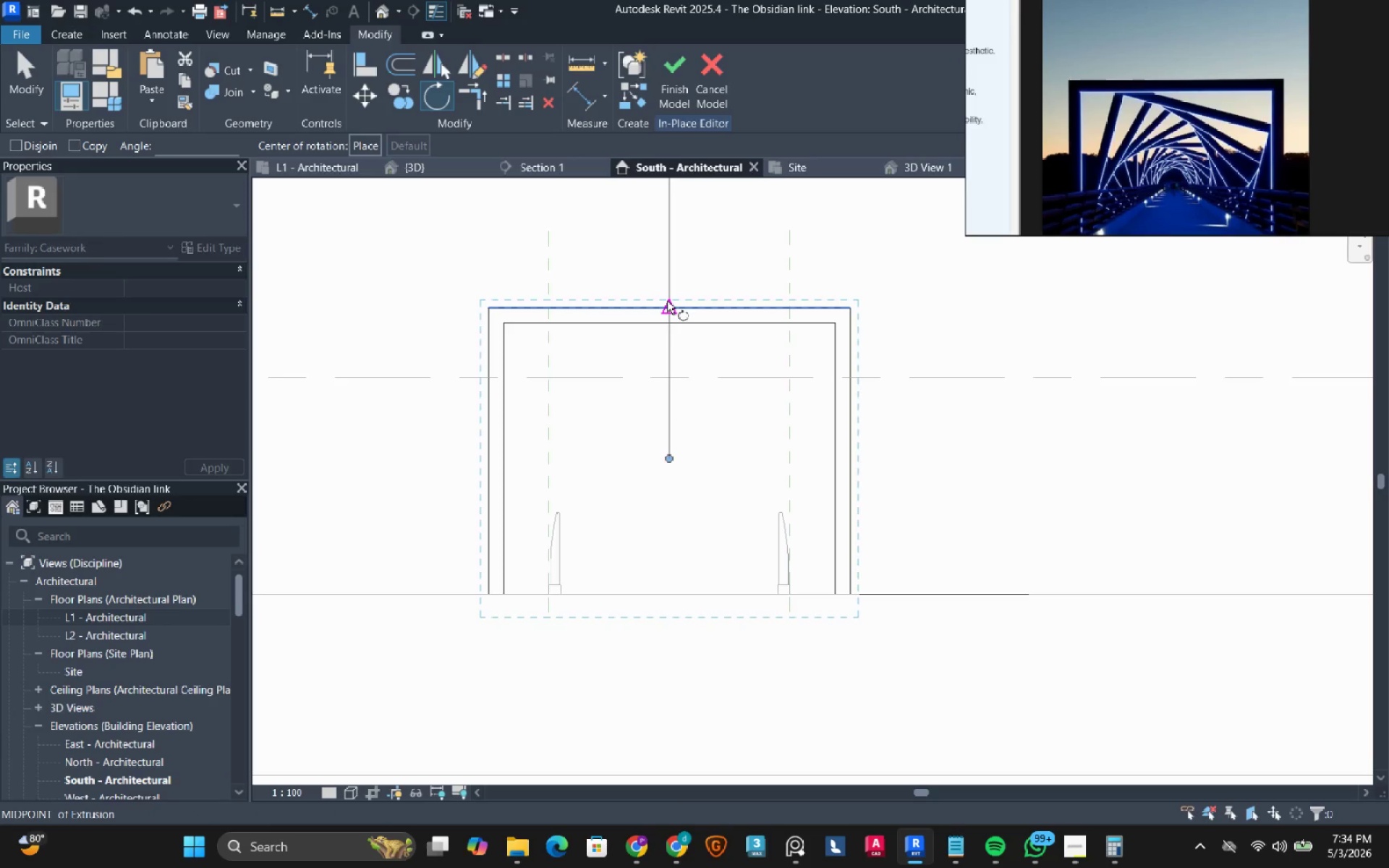 
left_click([666, 269])
 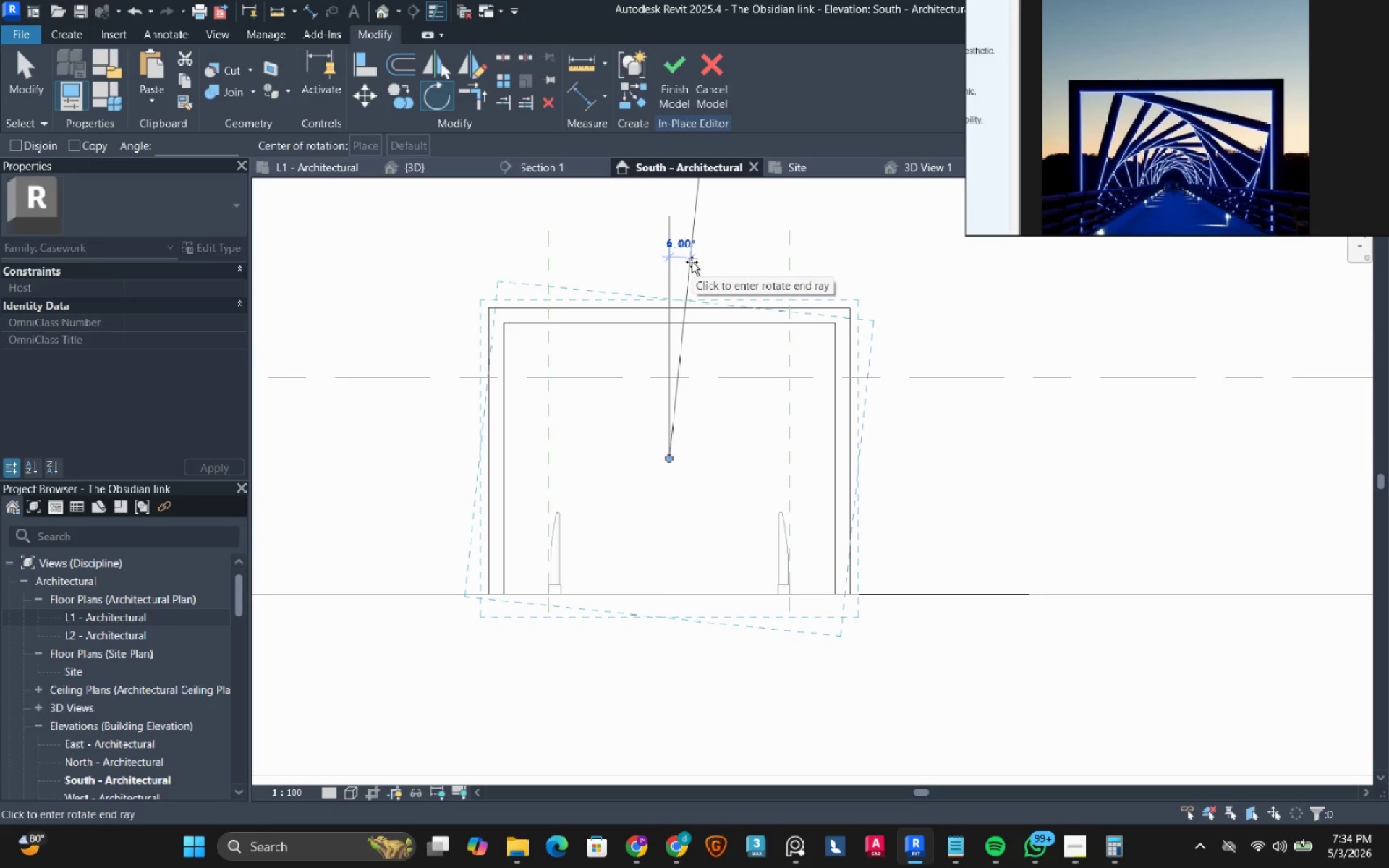 
key(Numpad1)
 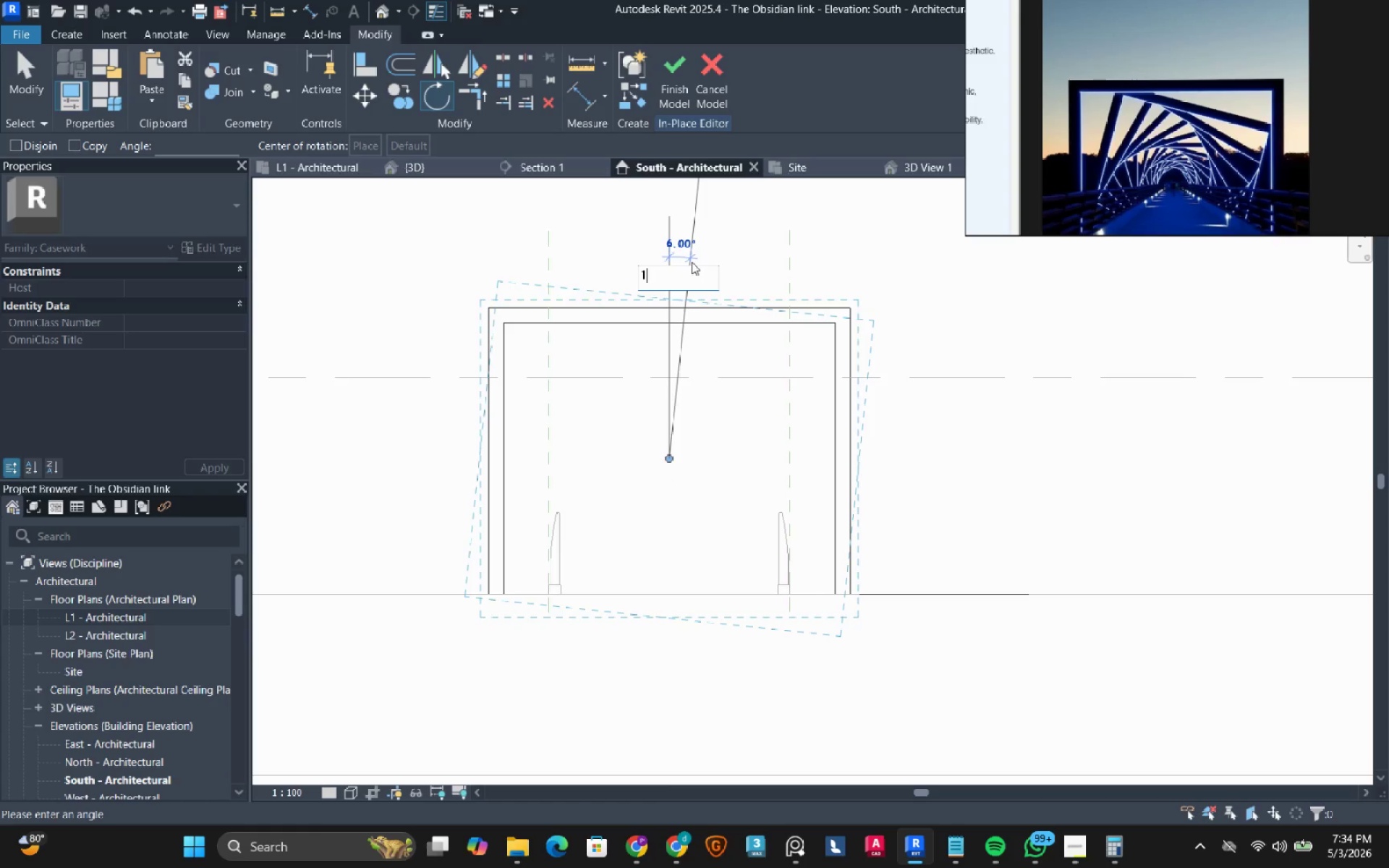 
key(Numpad8)
 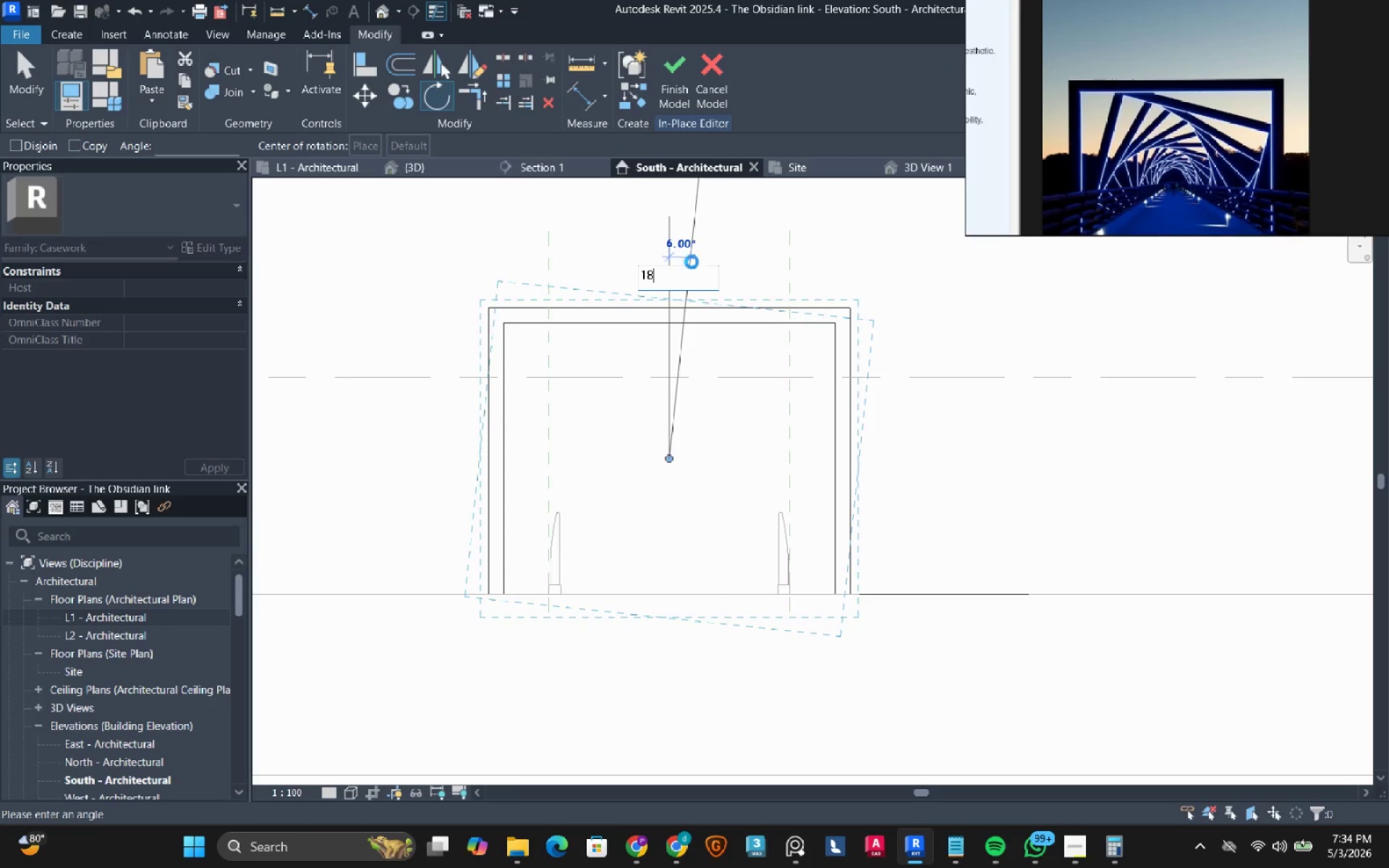 
key(NumpadEnter)
 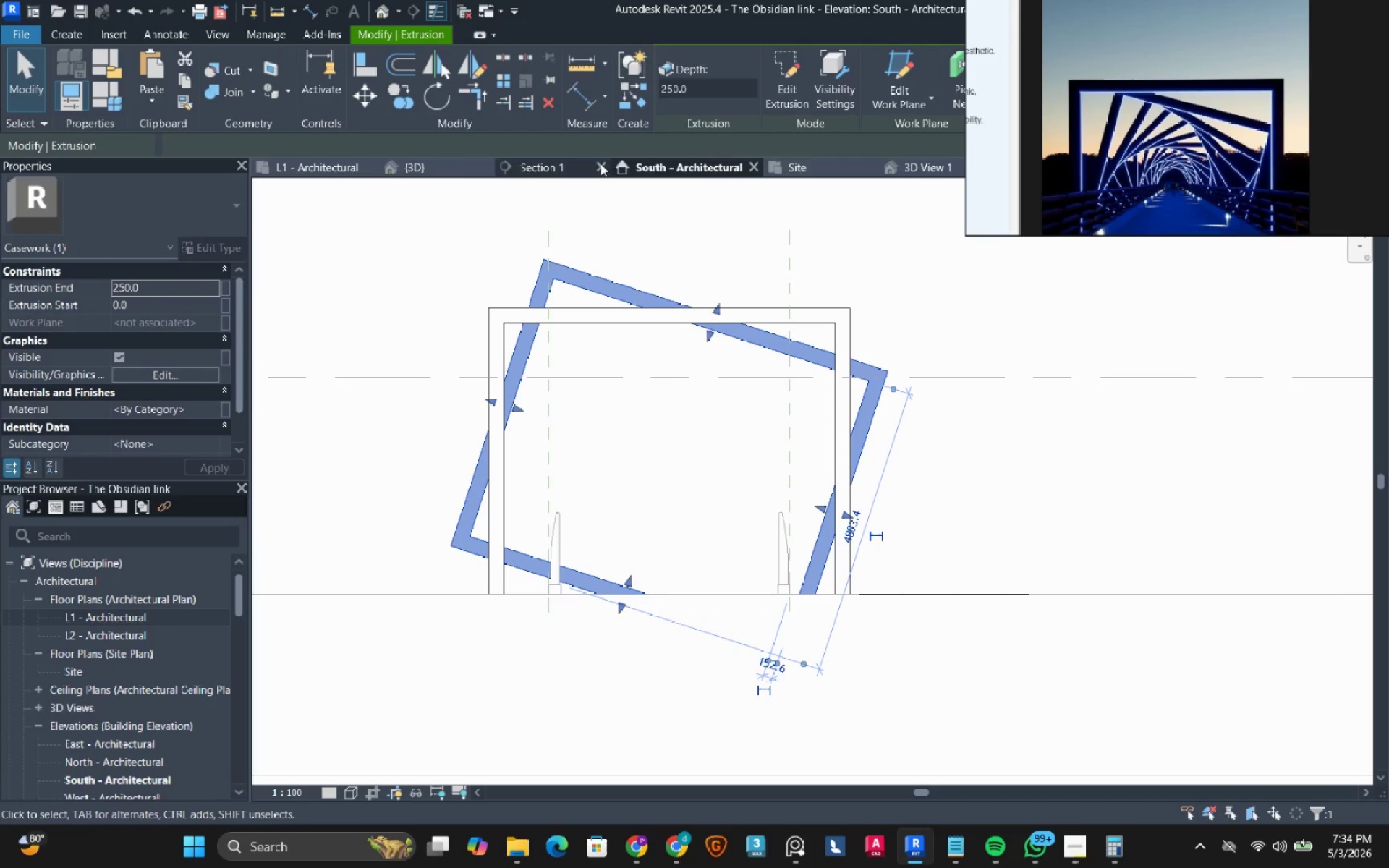 
left_click([427, 163])
 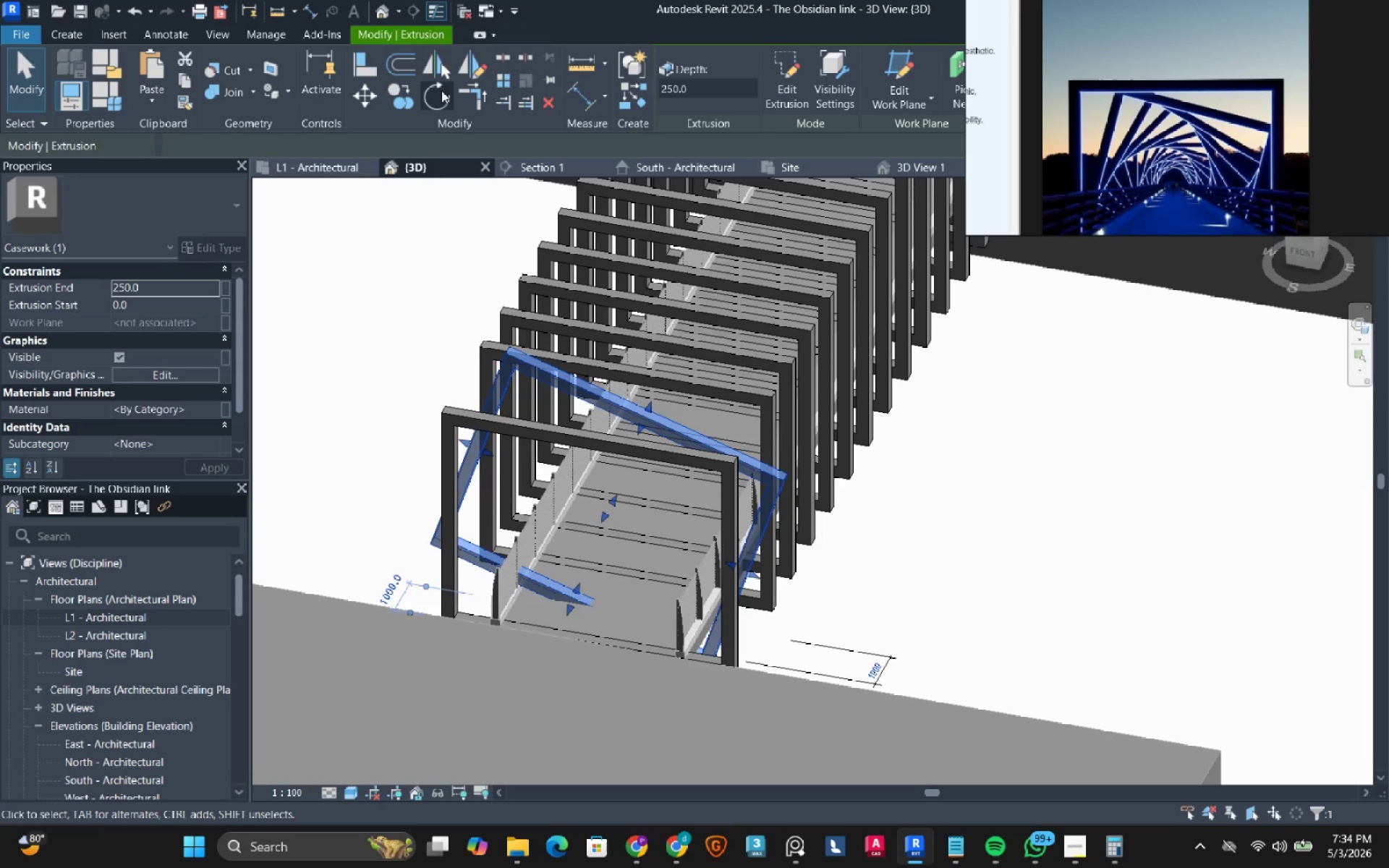 
left_click([465, 9])
 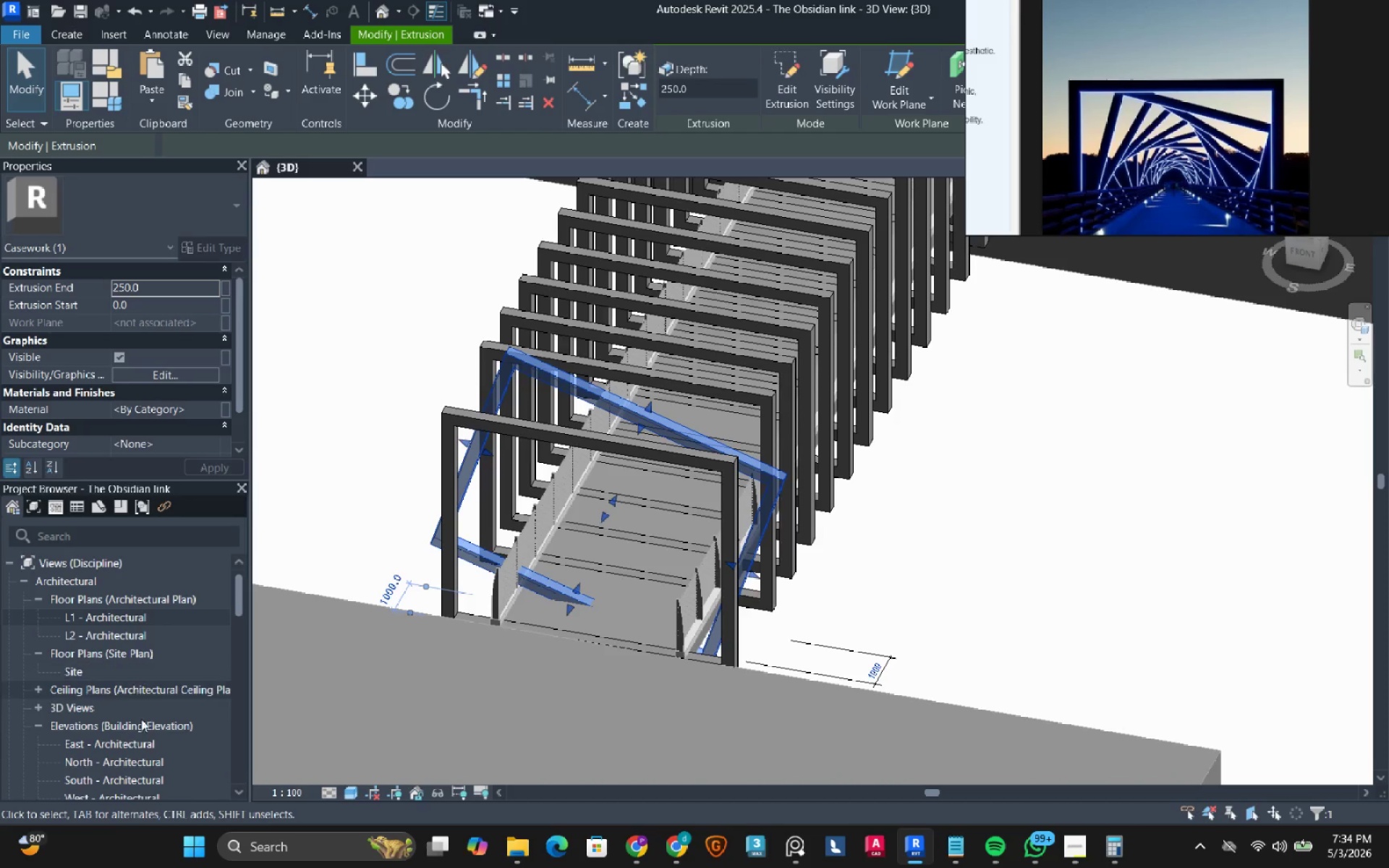 
left_click([129, 777])
 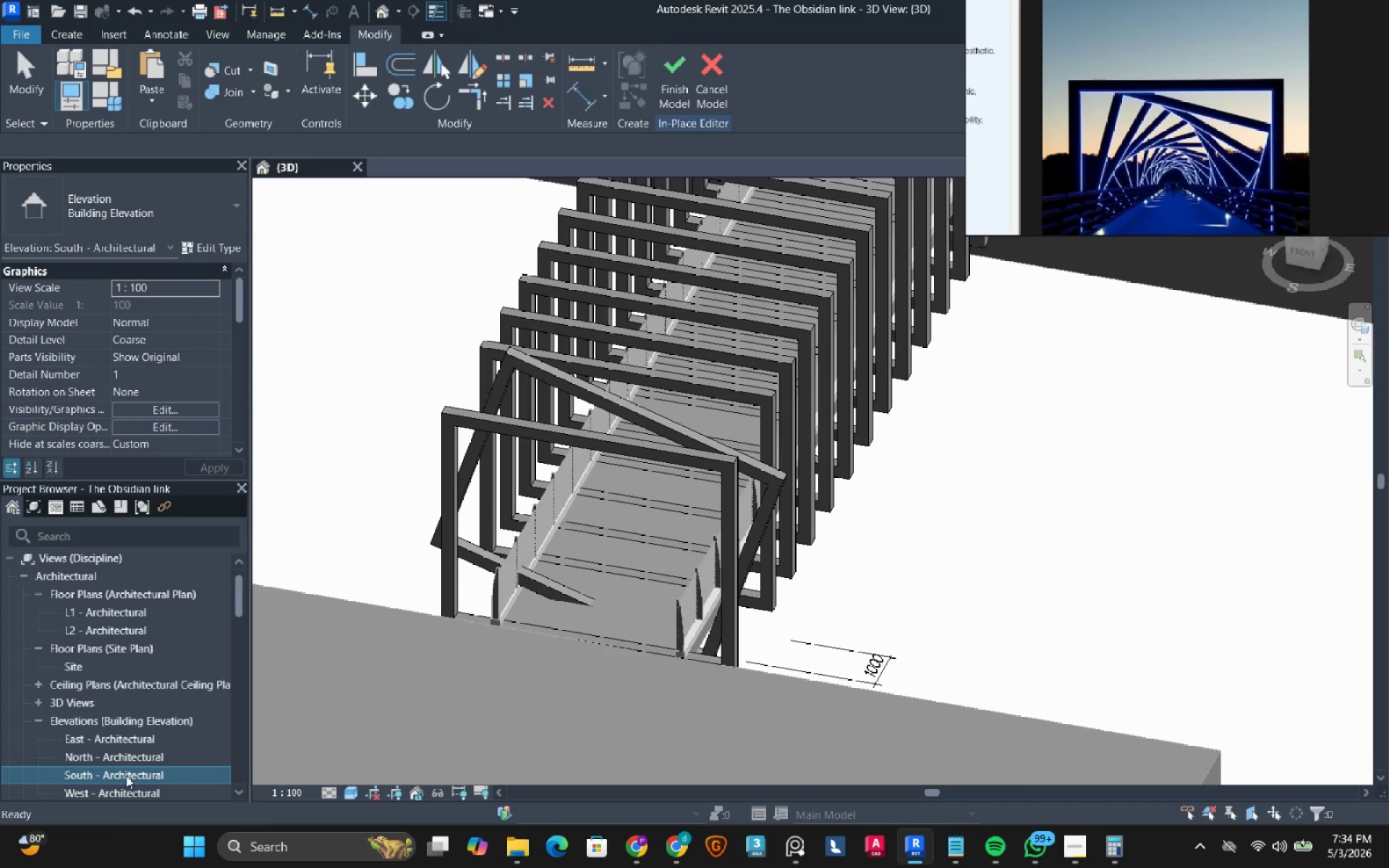 
double_click([125, 775])
 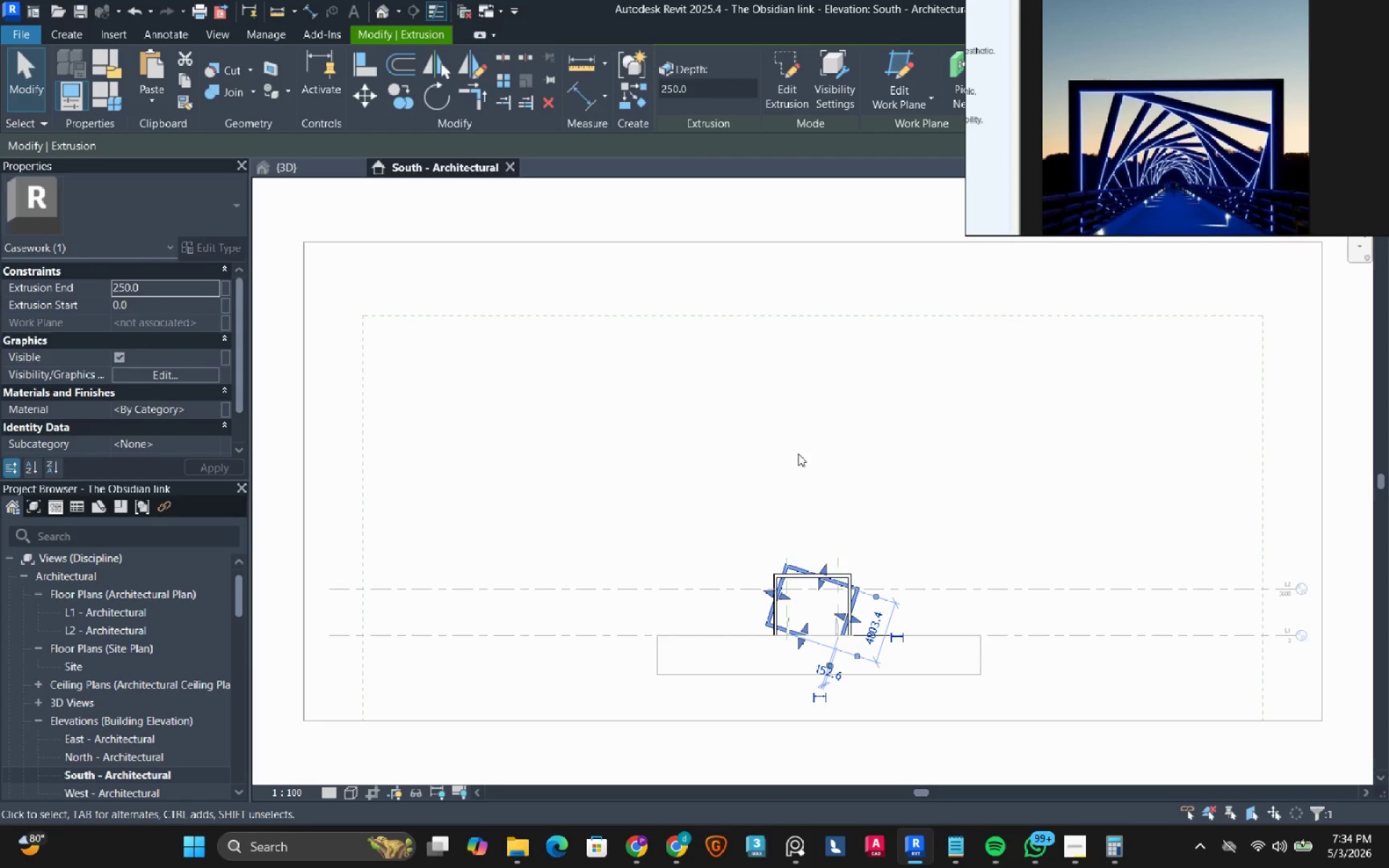 
scroll: coordinate [831, 596], scroll_direction: up, amount: 10.0
 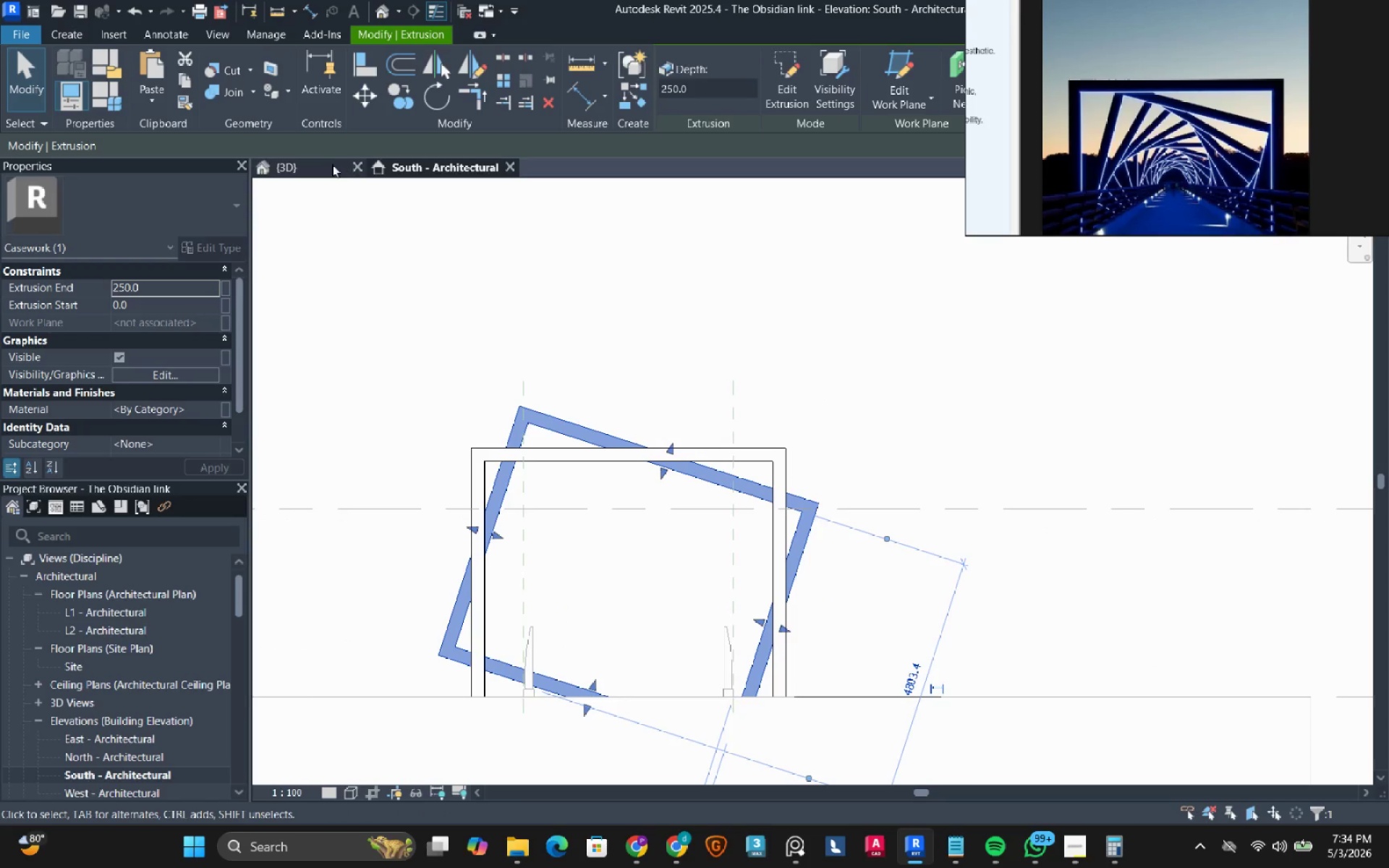 
left_click([309, 163])
 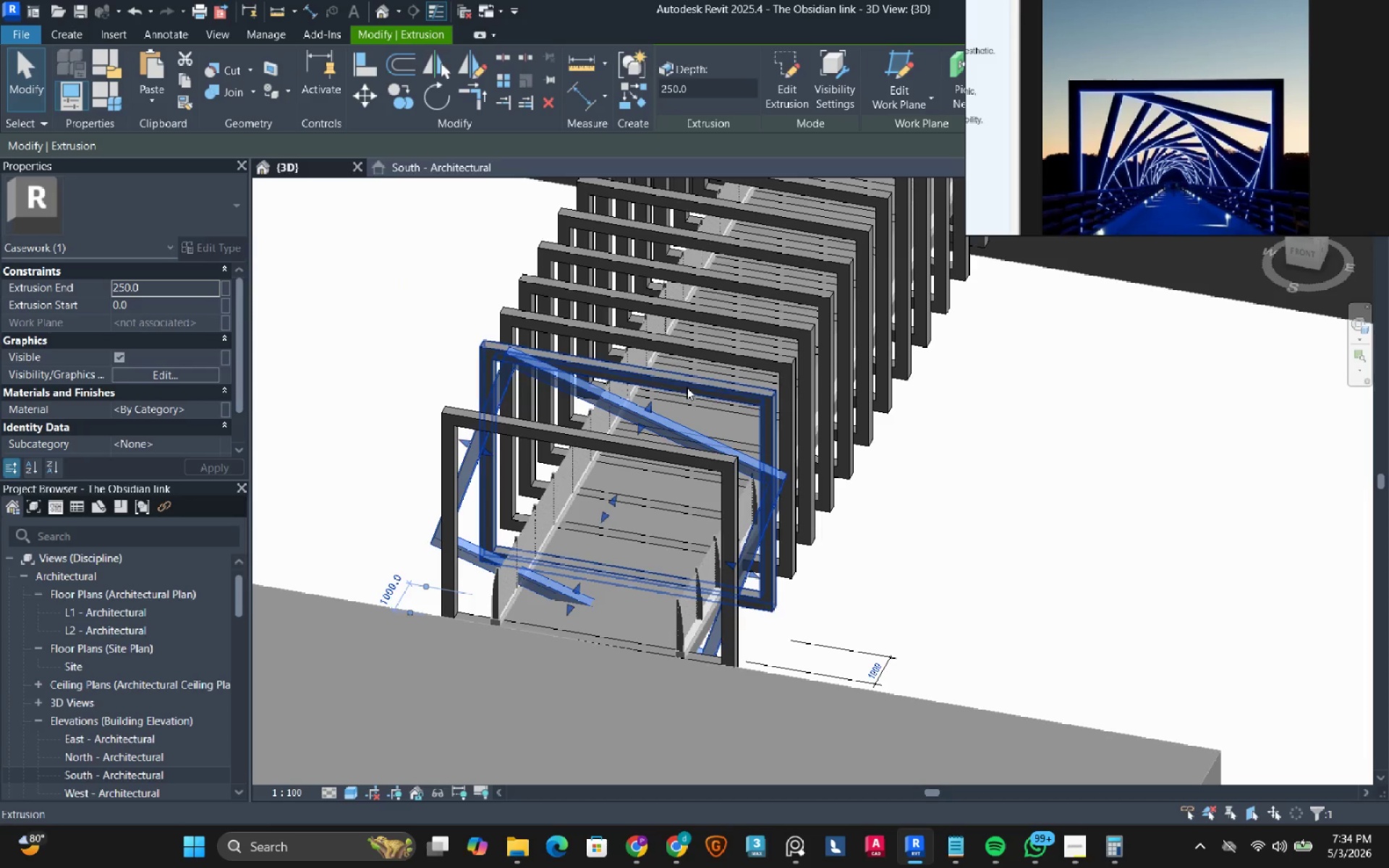 
left_click([687, 387])
 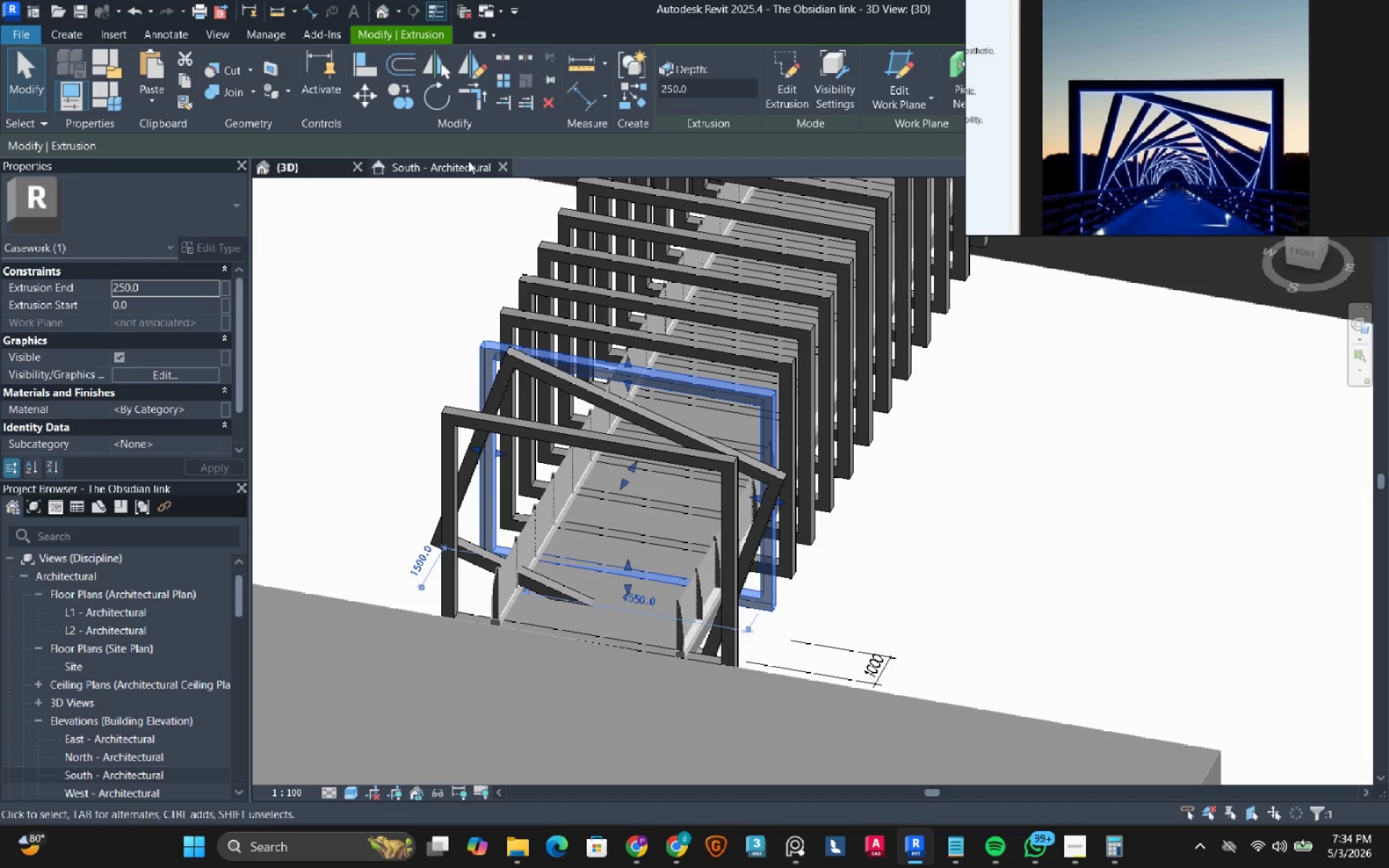 
left_click([459, 160])
 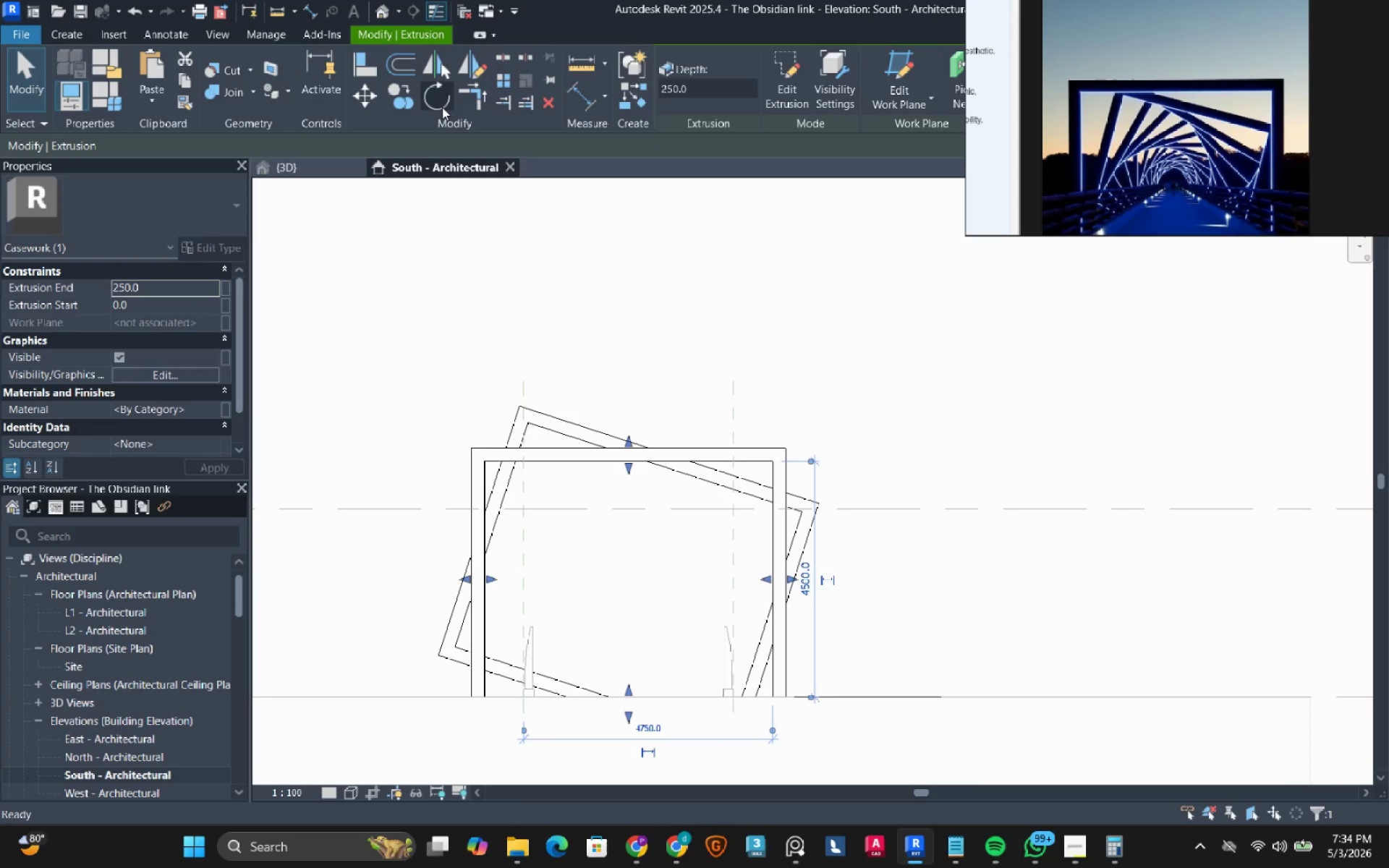 
left_click([442, 104])
 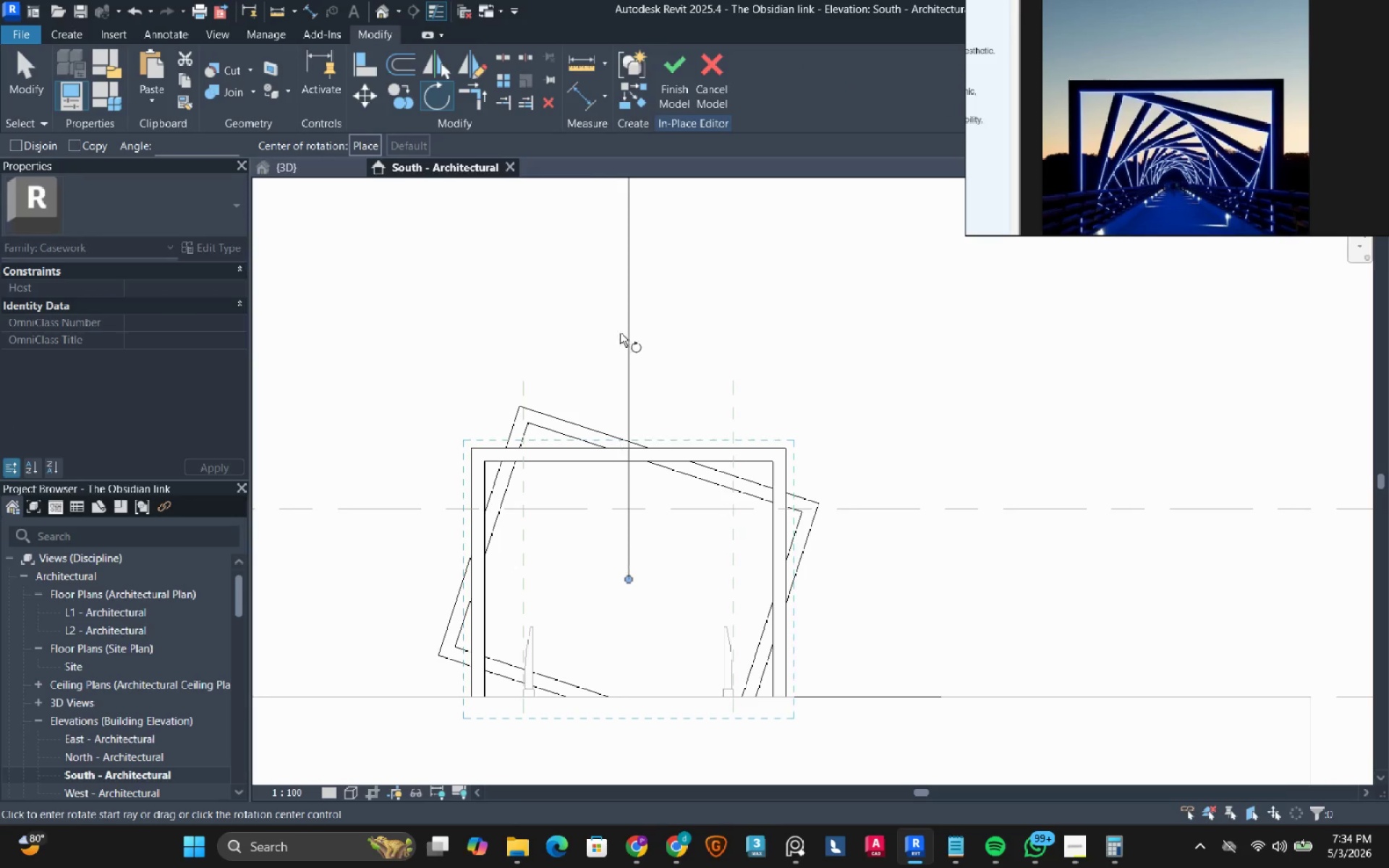 
left_click([623, 328])
 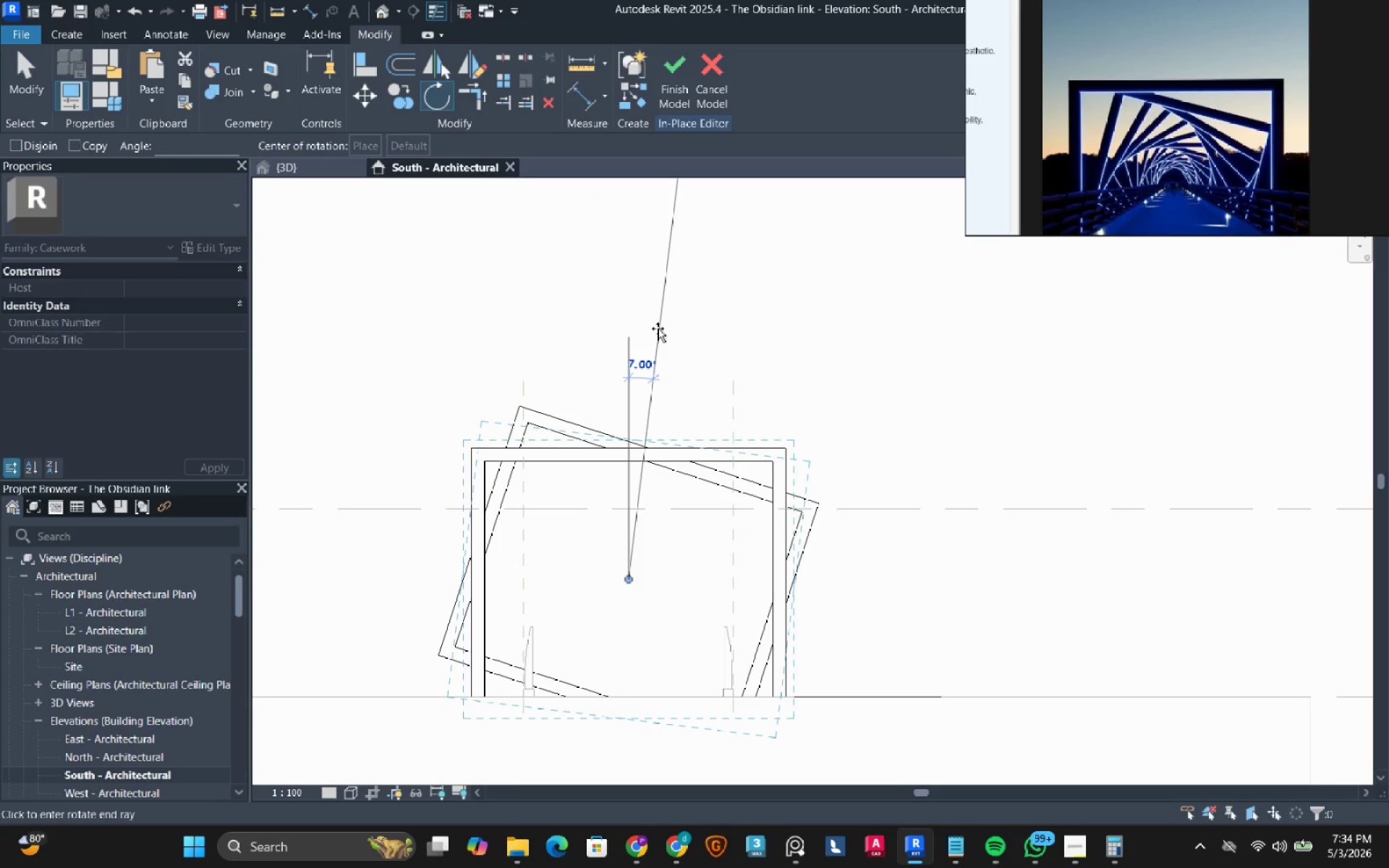 
key(Numpad3)
 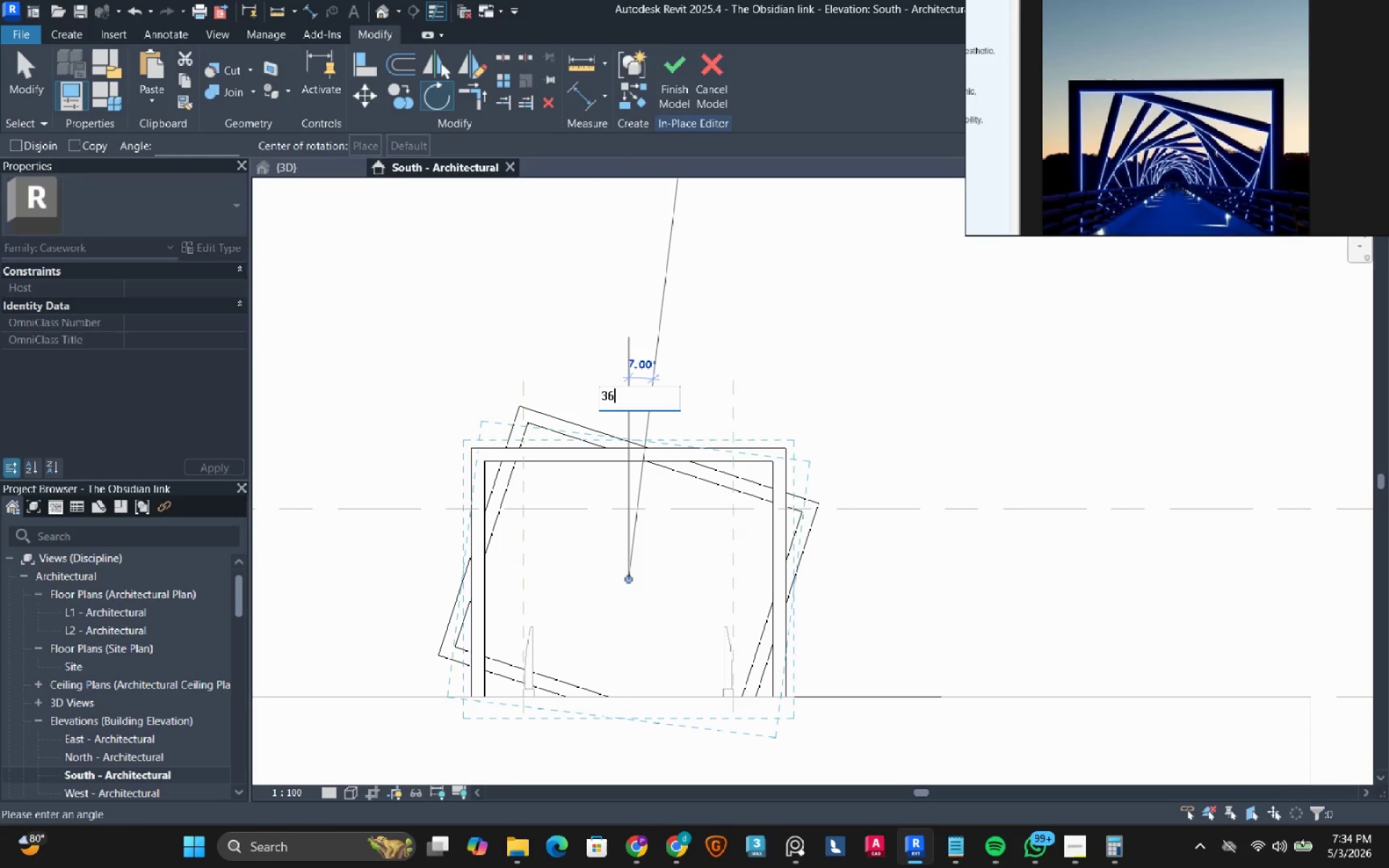 
key(Numpad6)
 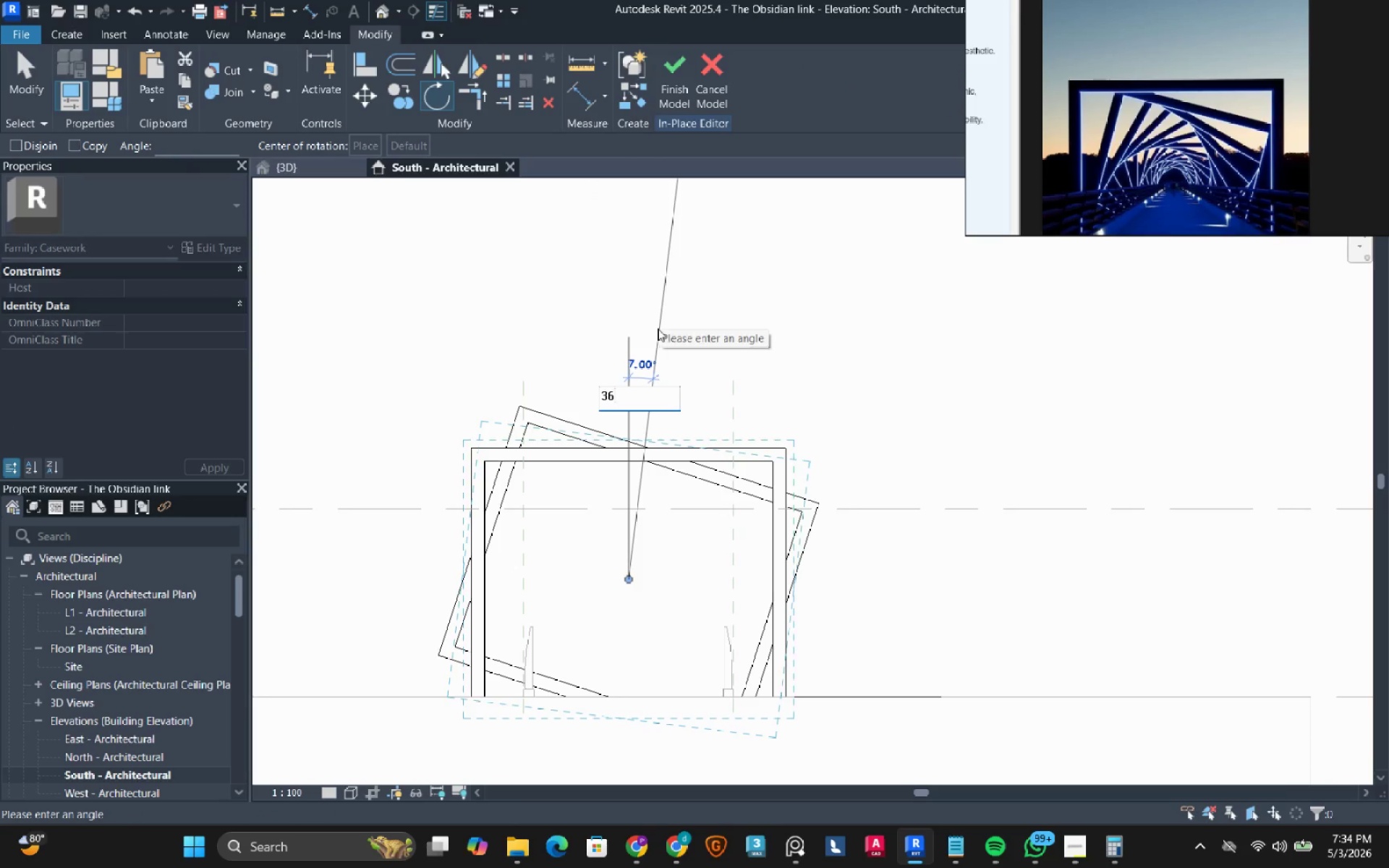 
key(NumpadEnter)
 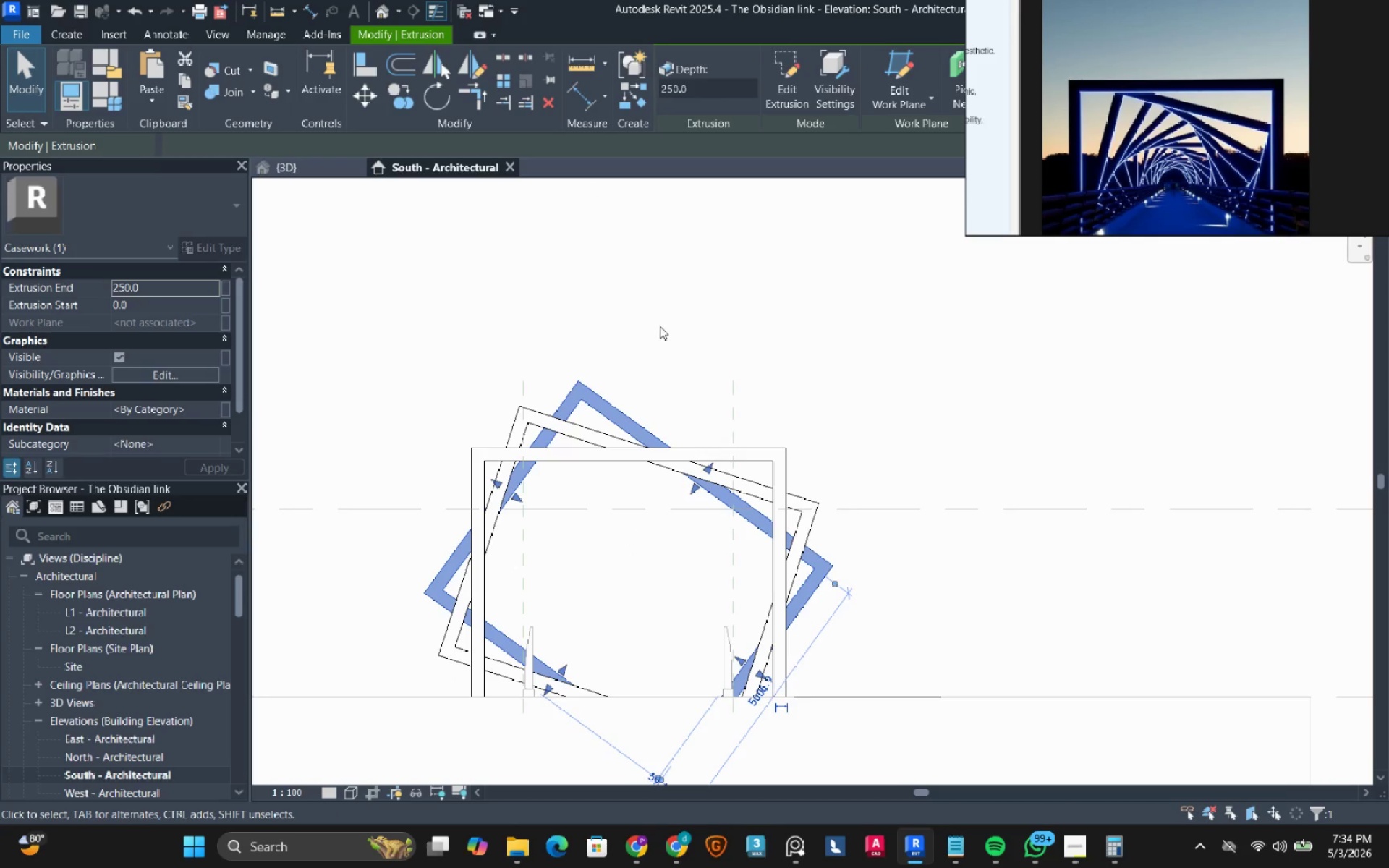 
left_click([660, 326])
 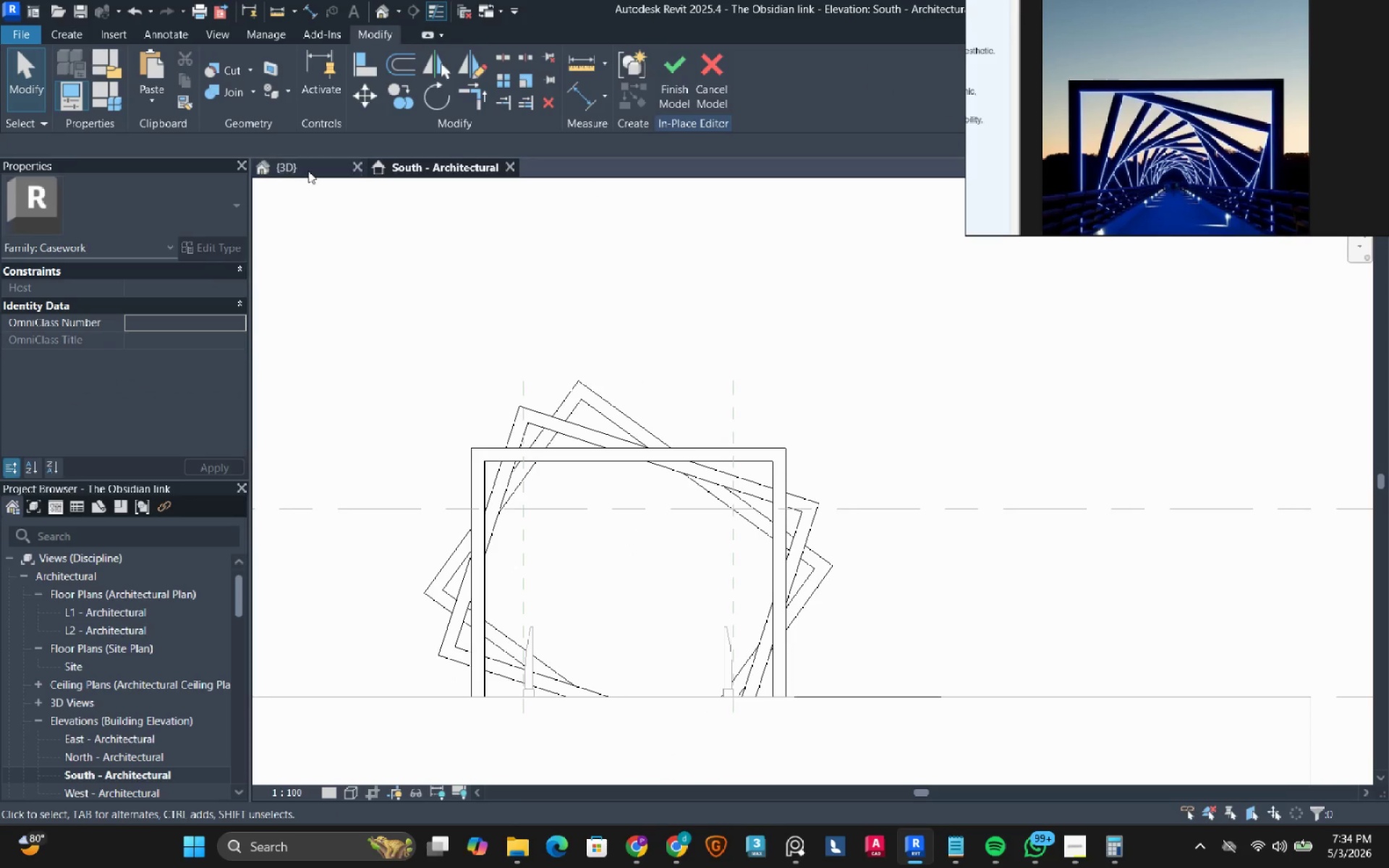 
left_click([308, 168])
 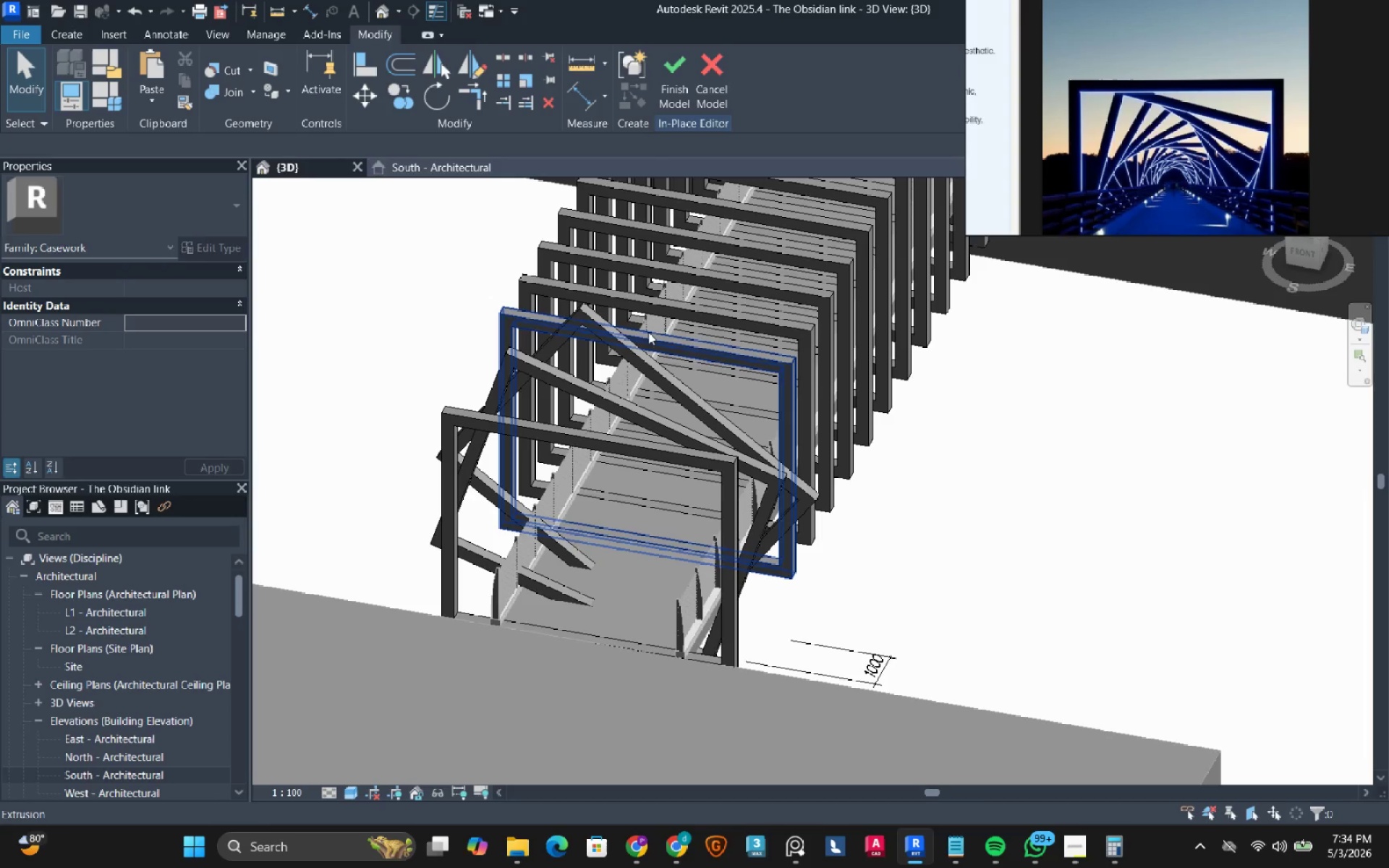 
left_click([650, 332])
 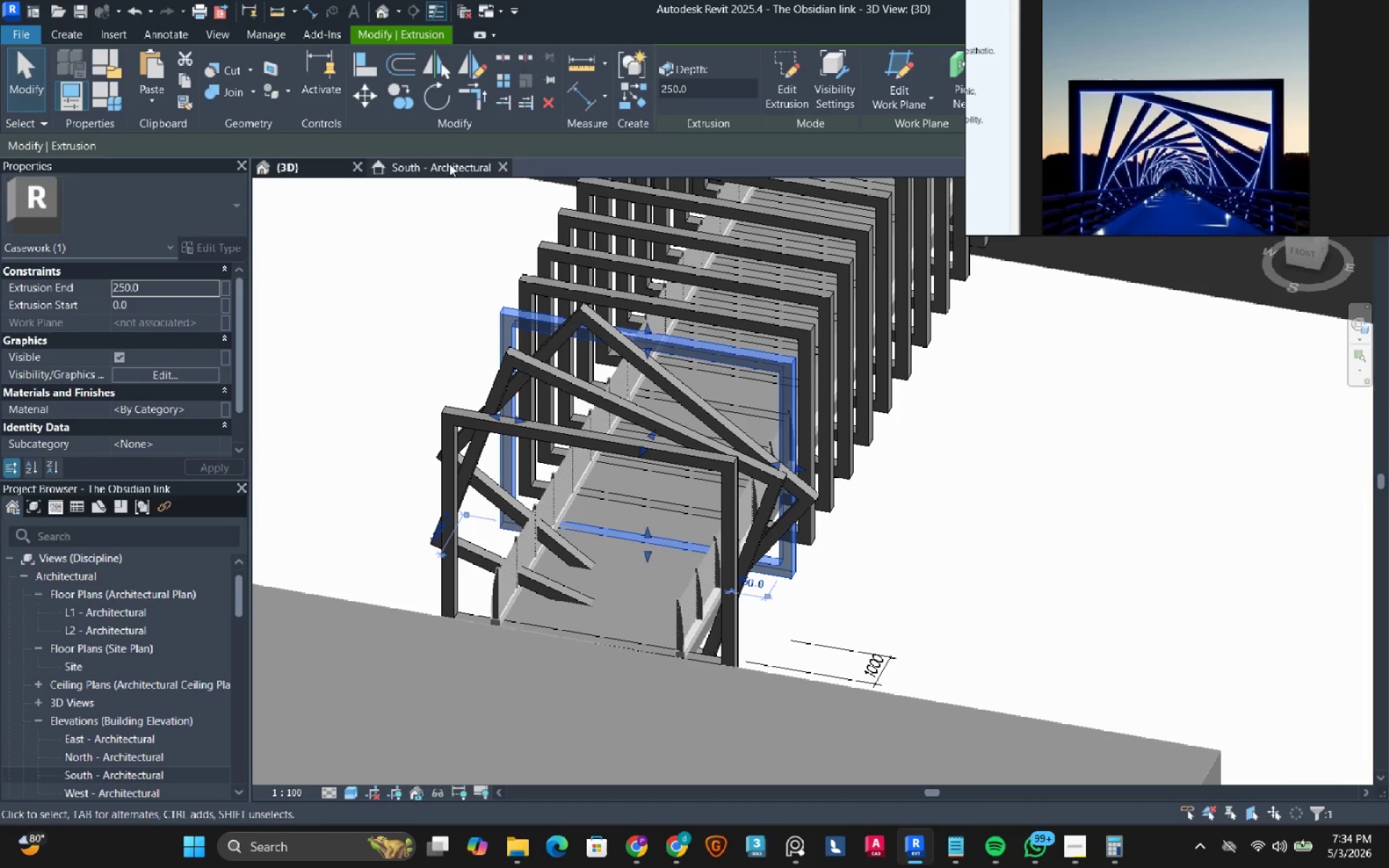 
left_click([448, 163])
 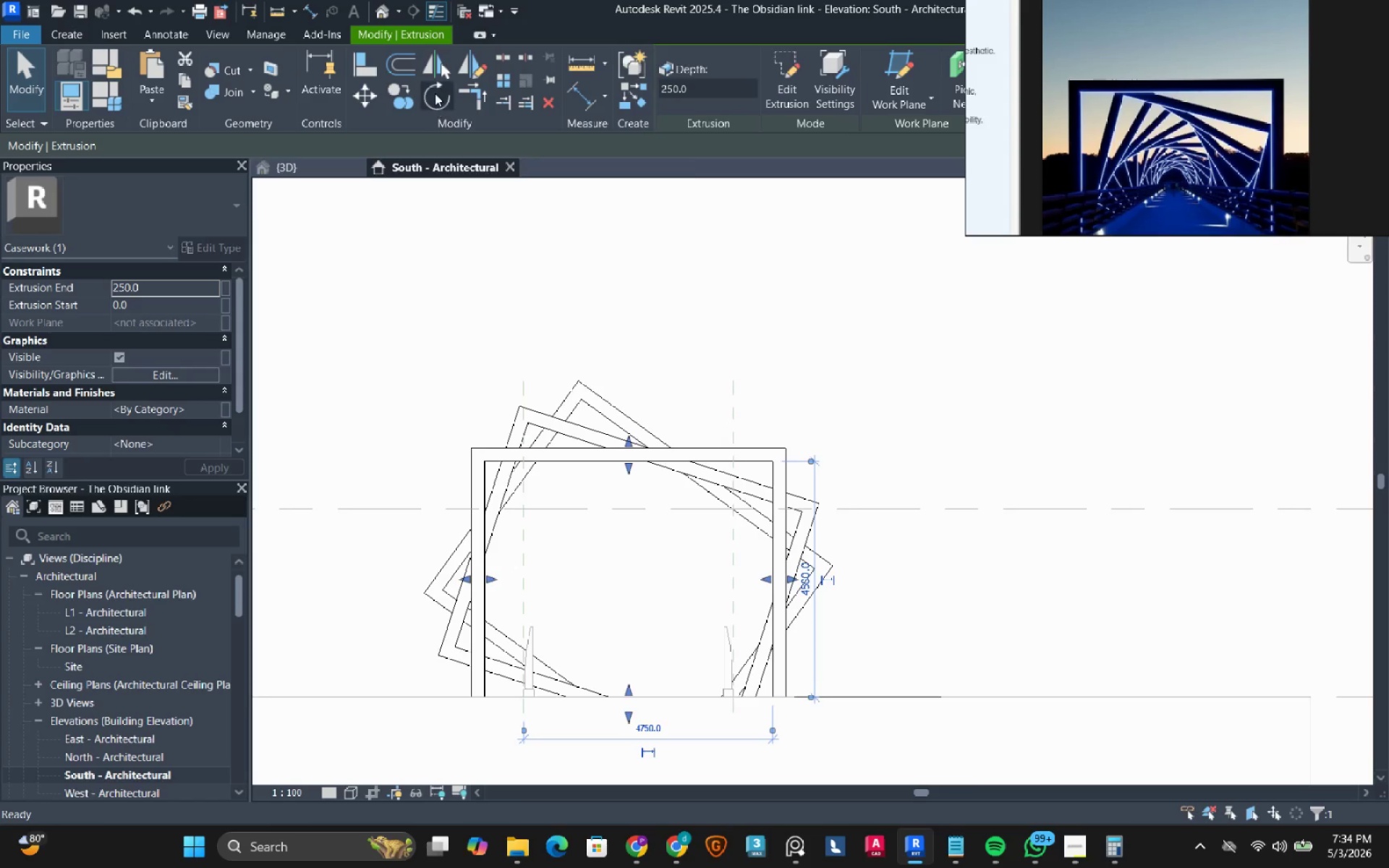 
left_click([435, 93])
 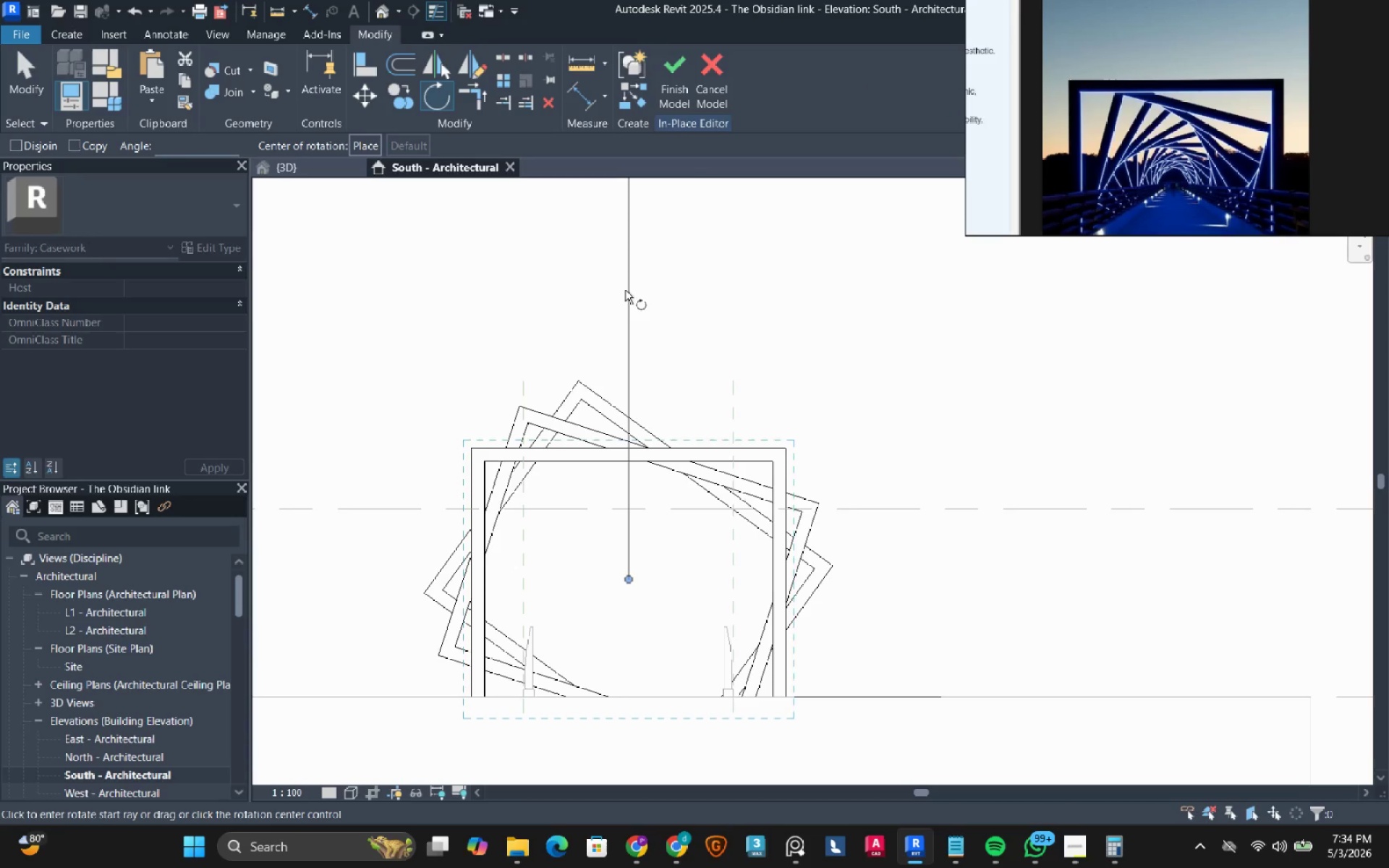 
left_click([625, 290])
 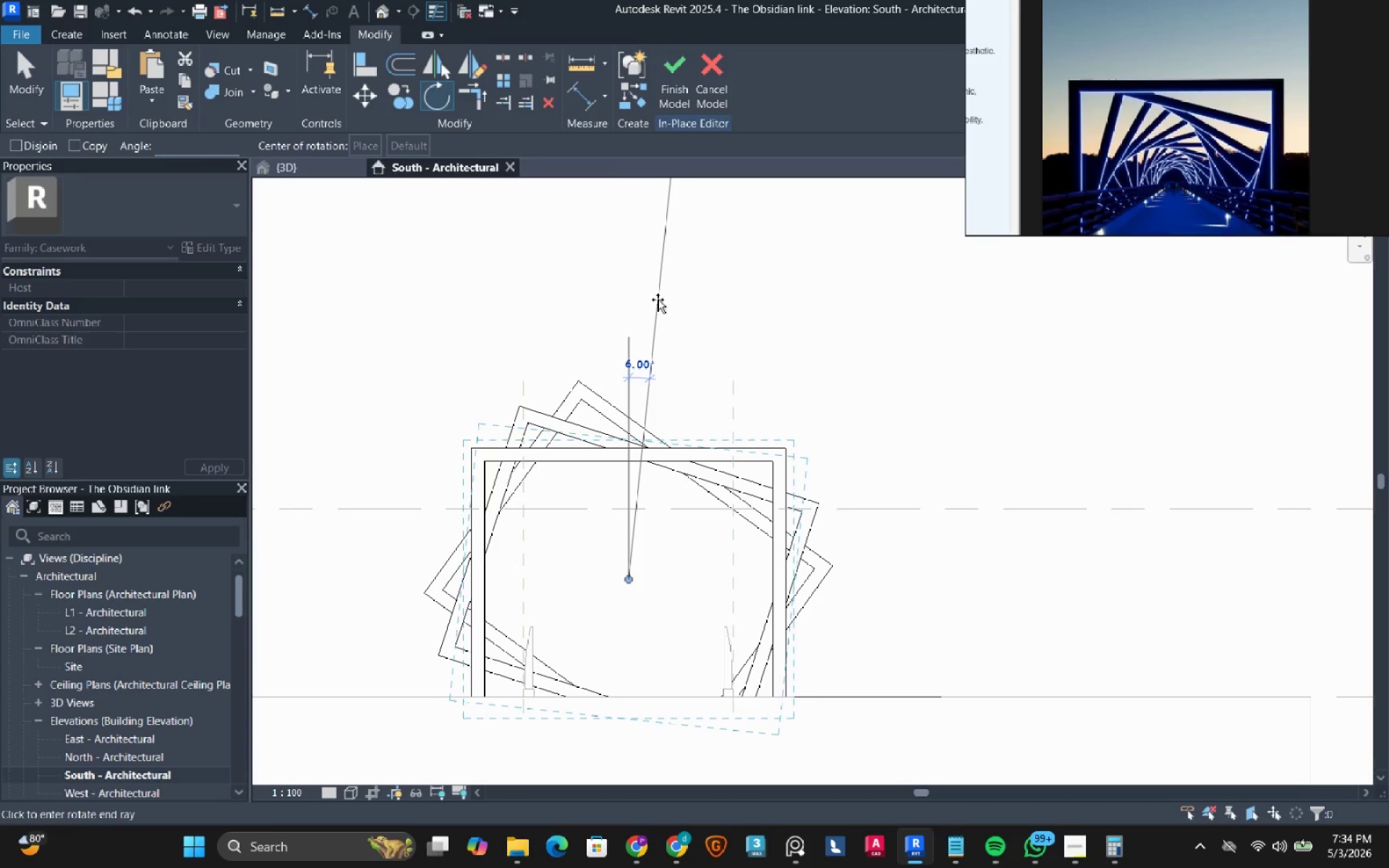 
key(Numpad5)
 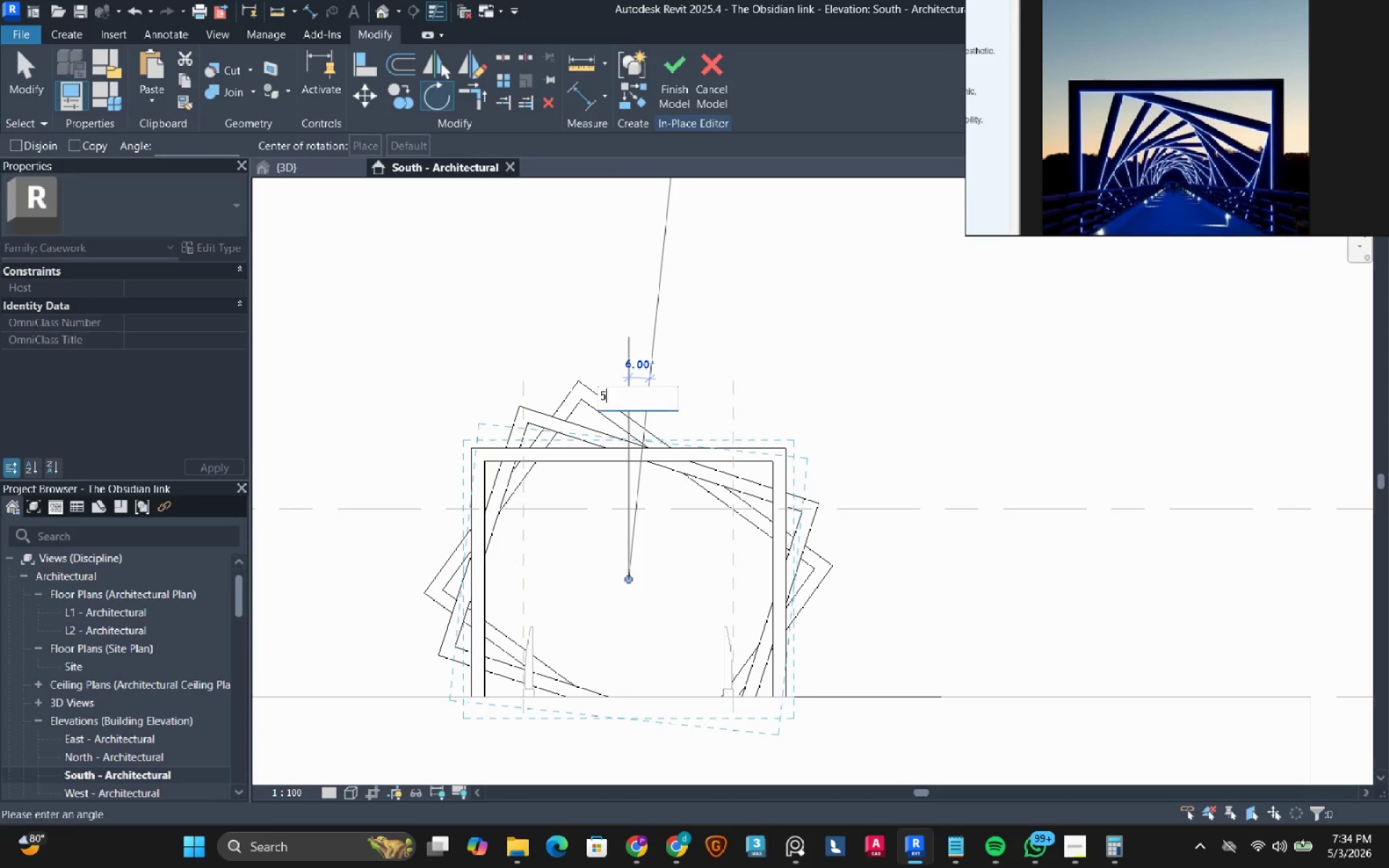 
key(Numpad4)
 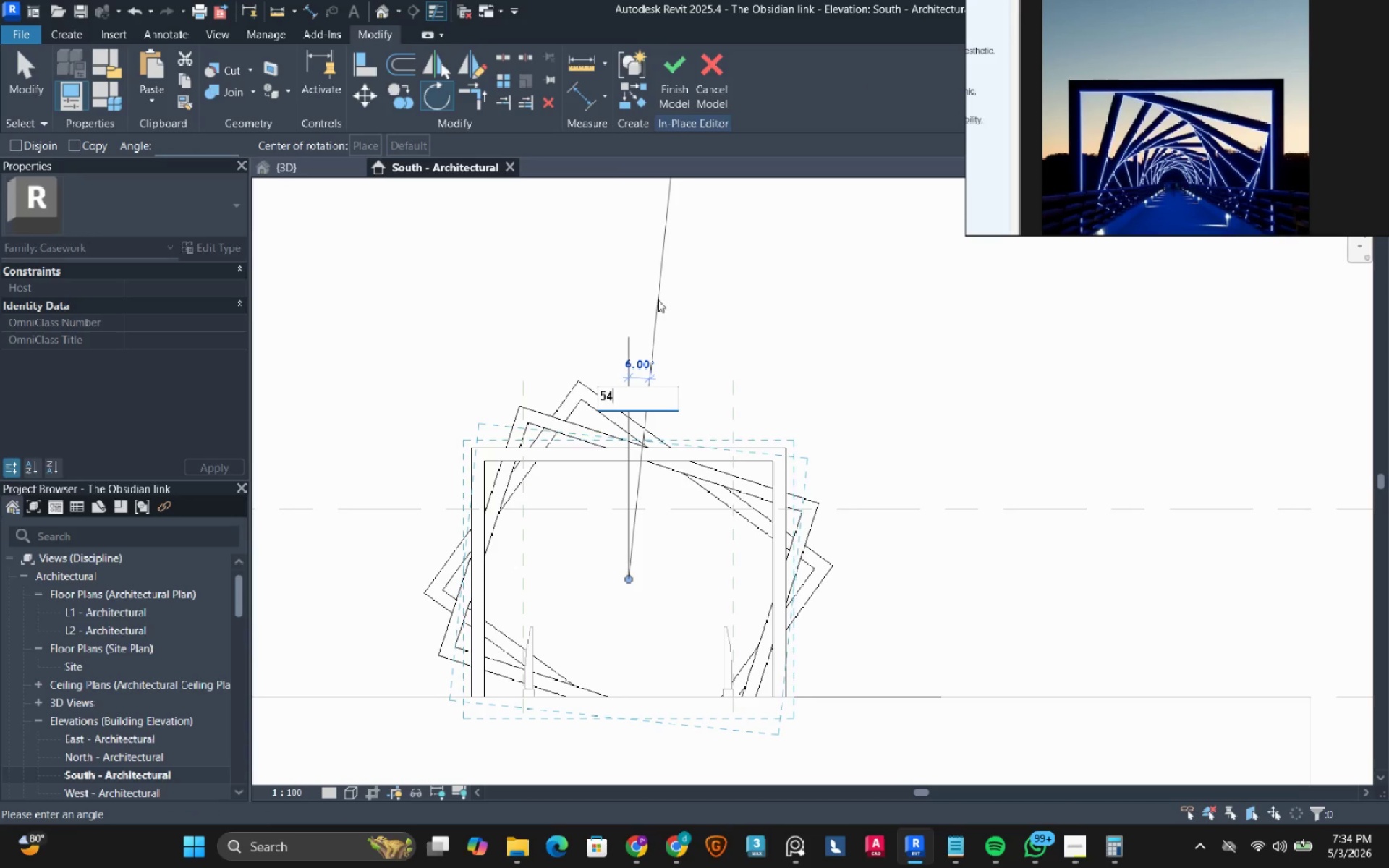 
key(NumpadEnter)
 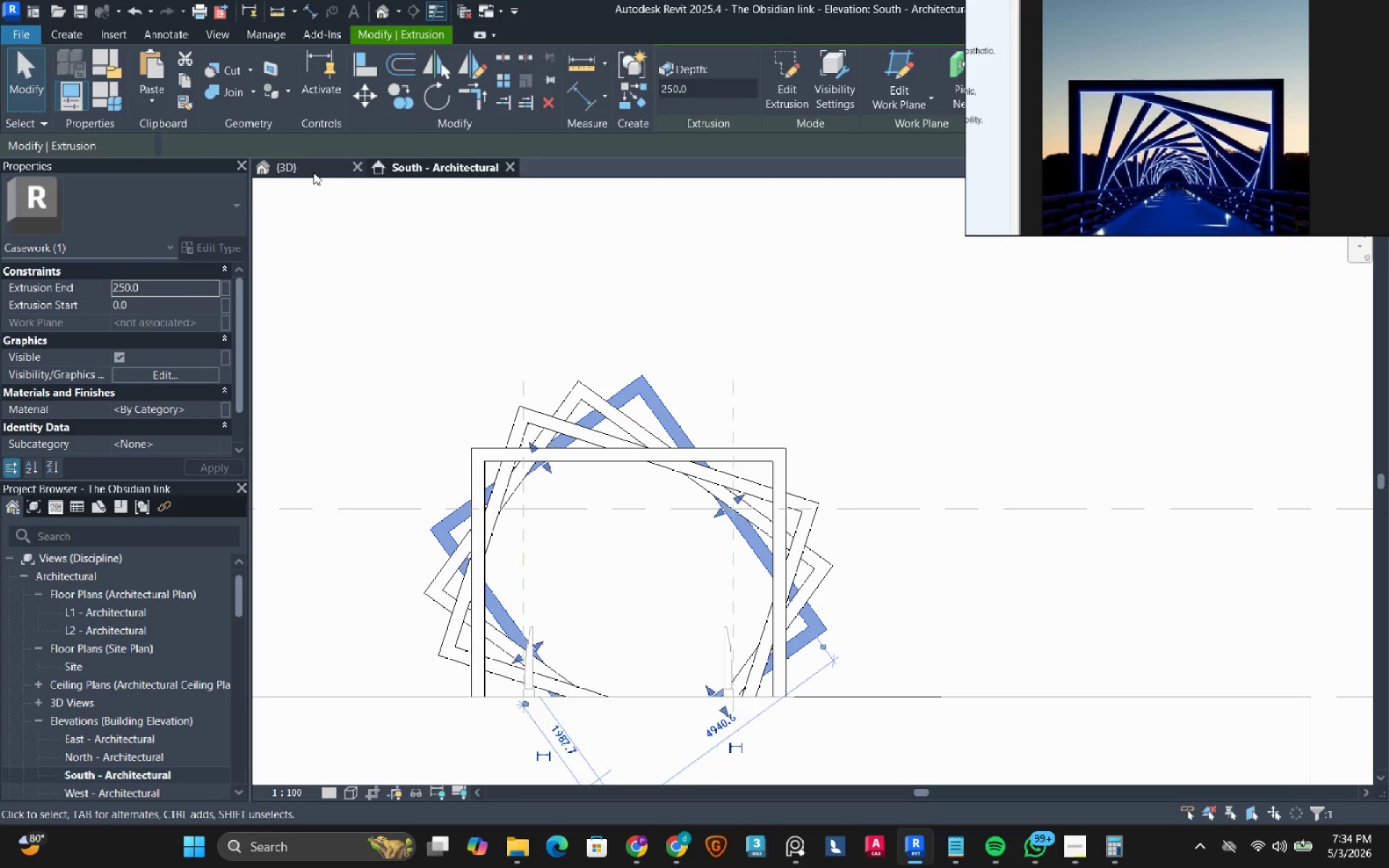 
left_click([313, 172])
 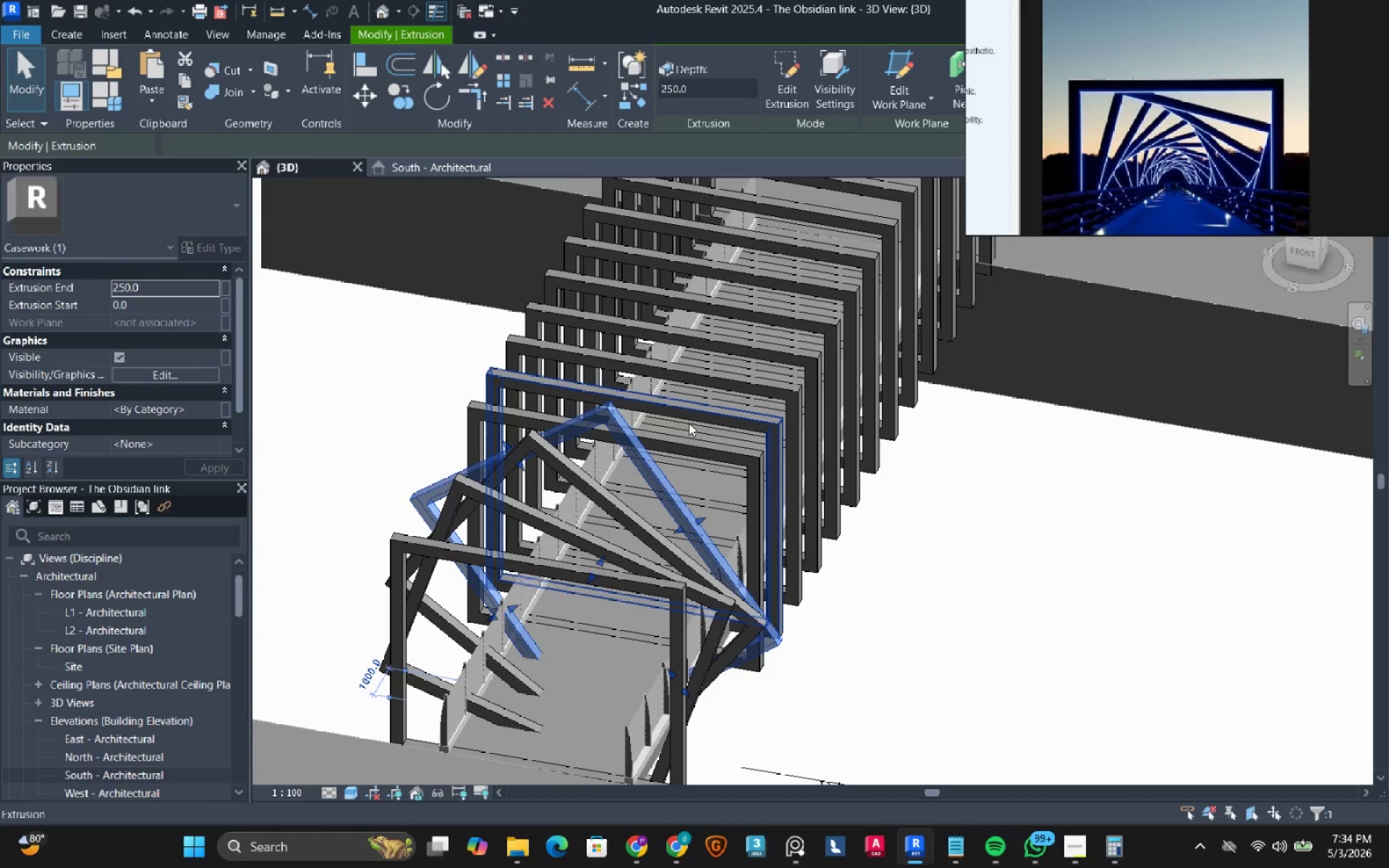 
left_click([687, 444])
 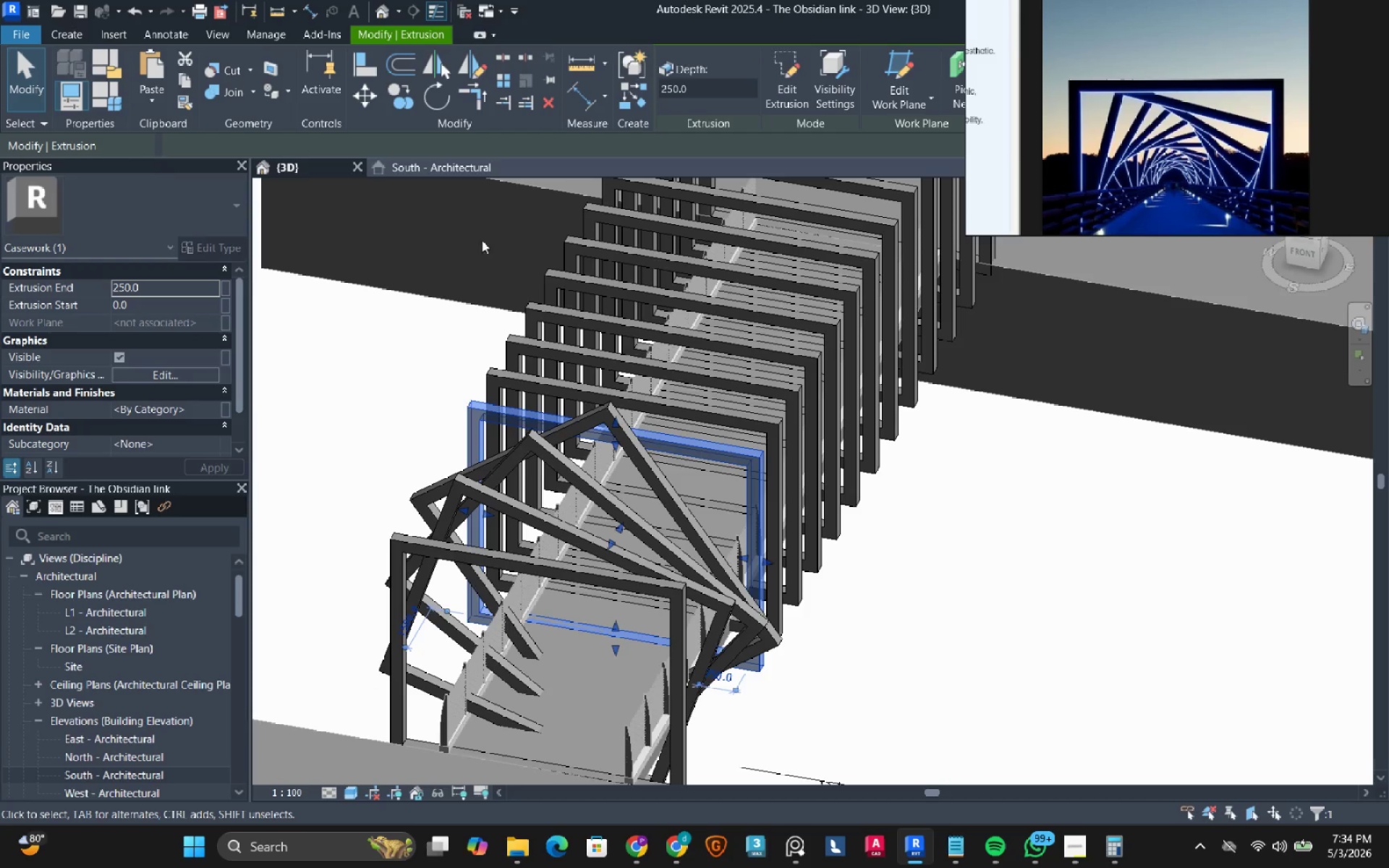 
left_click([419, 171])
 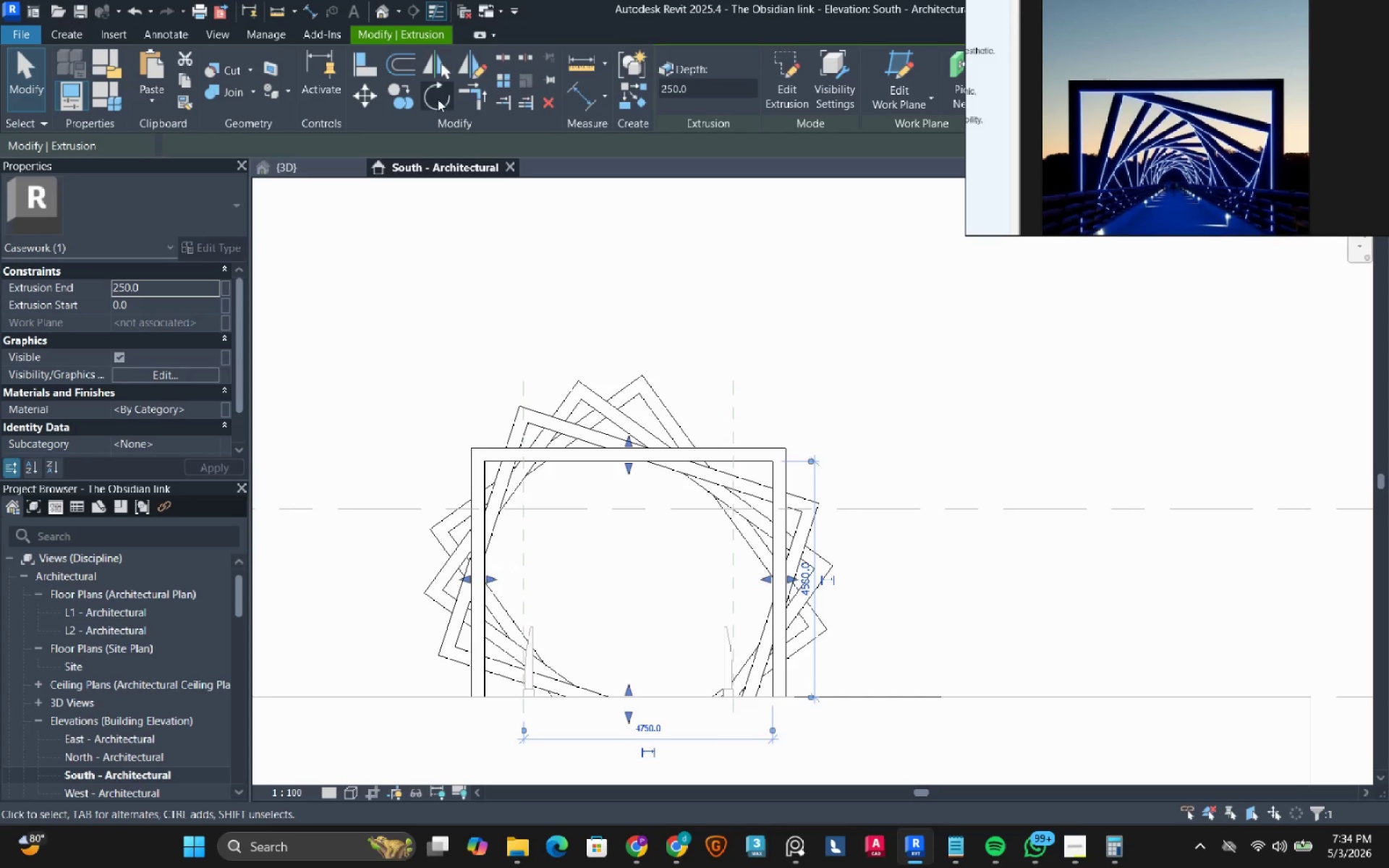 
left_click([438, 99])
 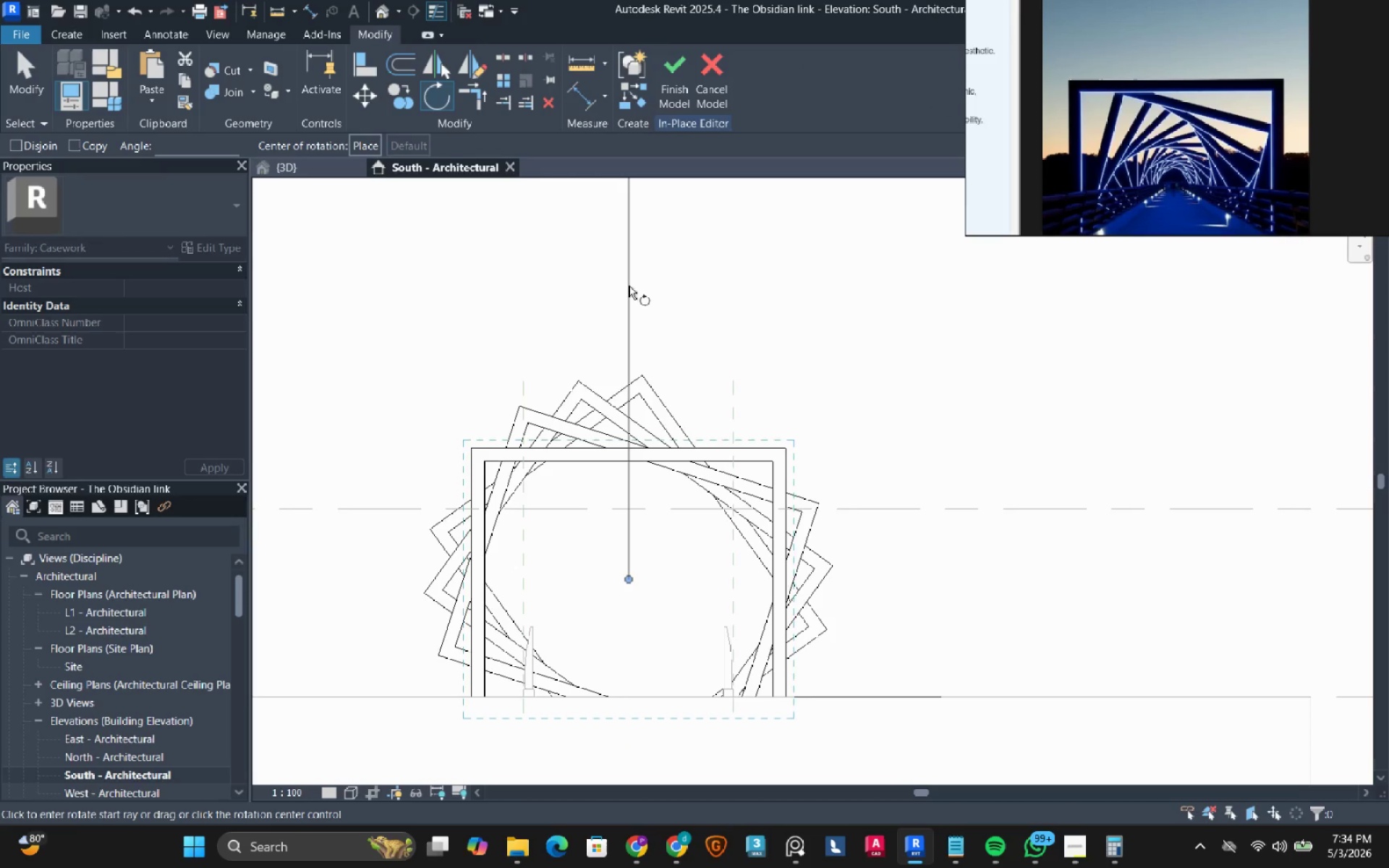 
left_click([629, 286])
 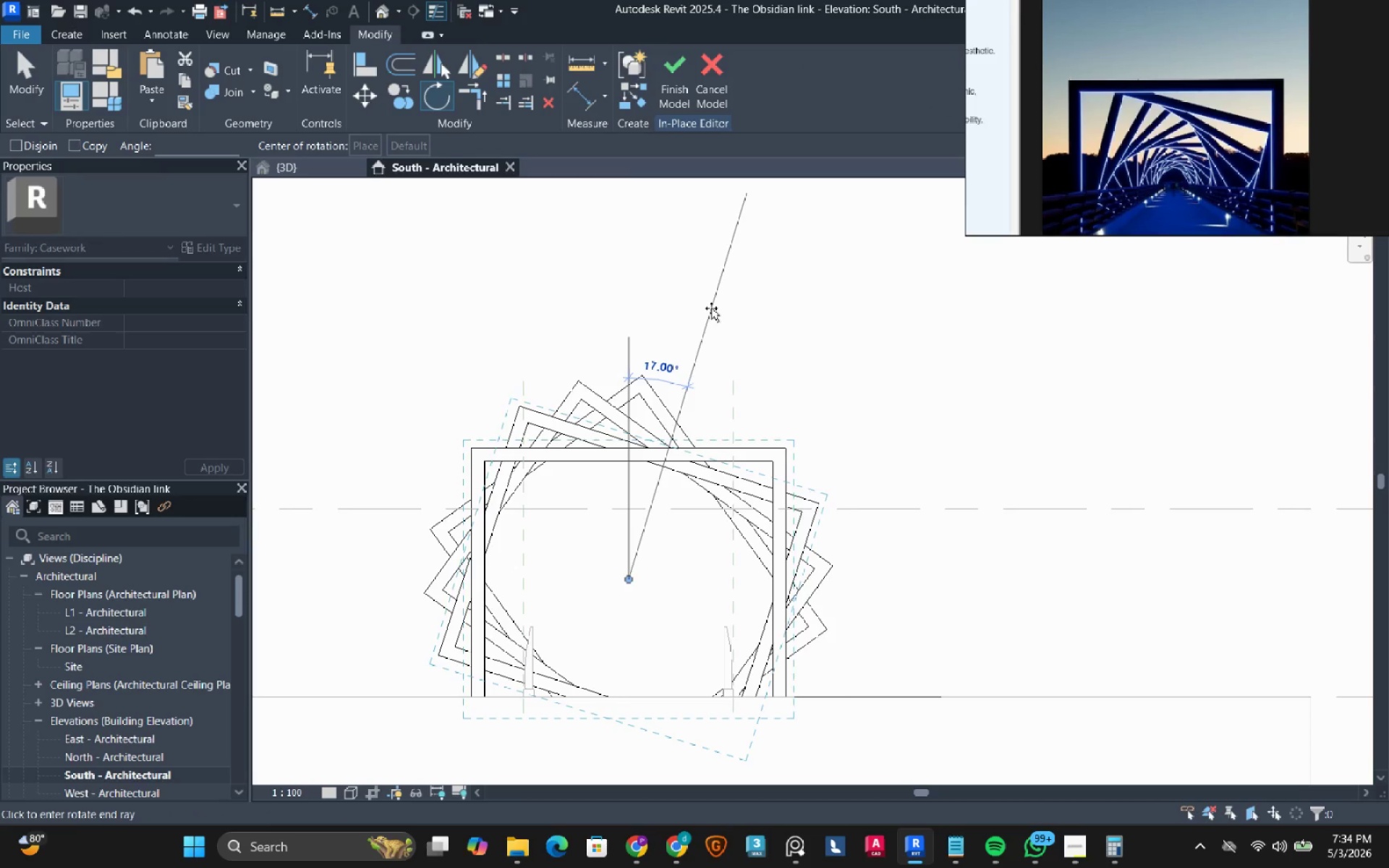 
key(Numpad7)
 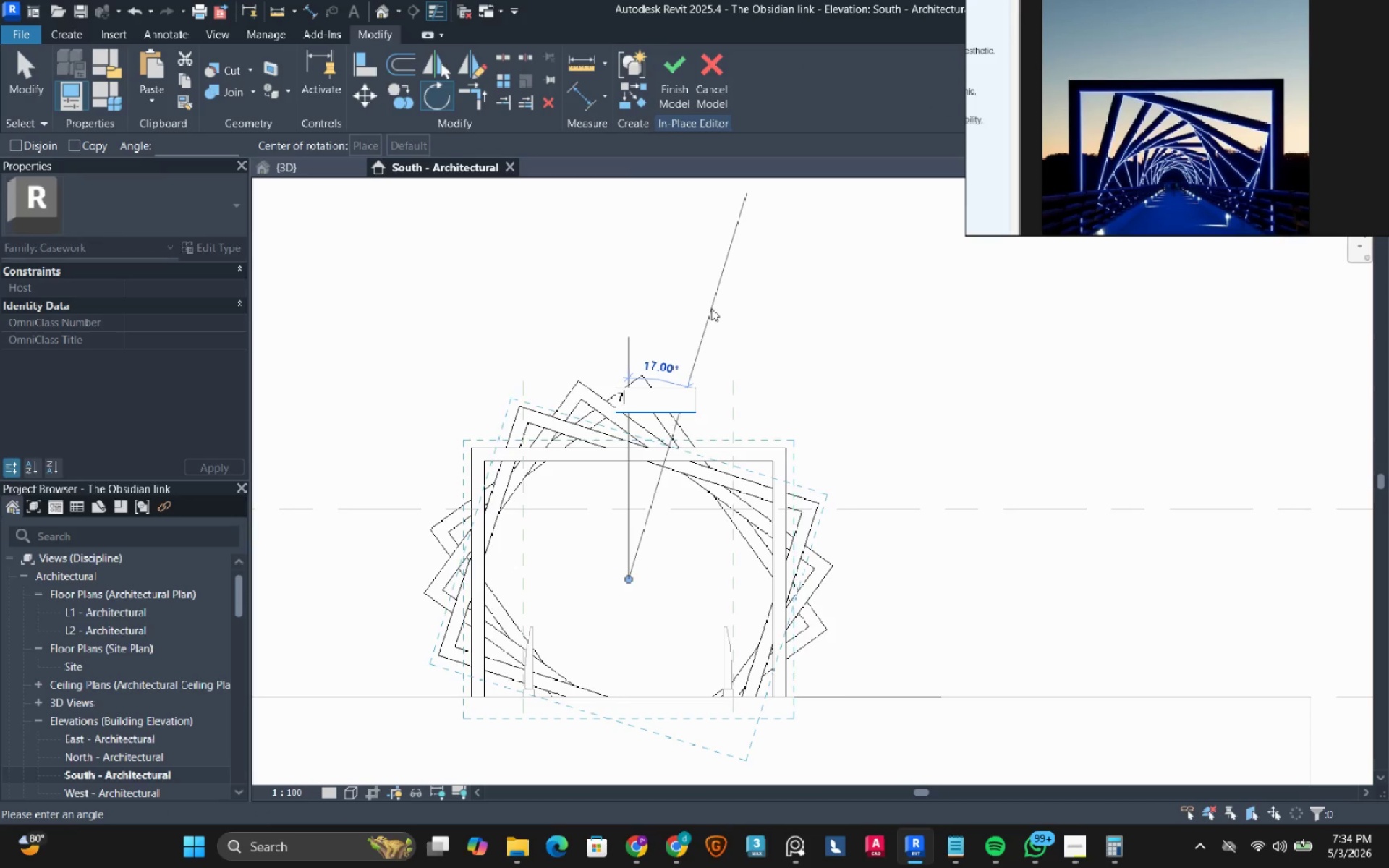 
key(Numpad2)
 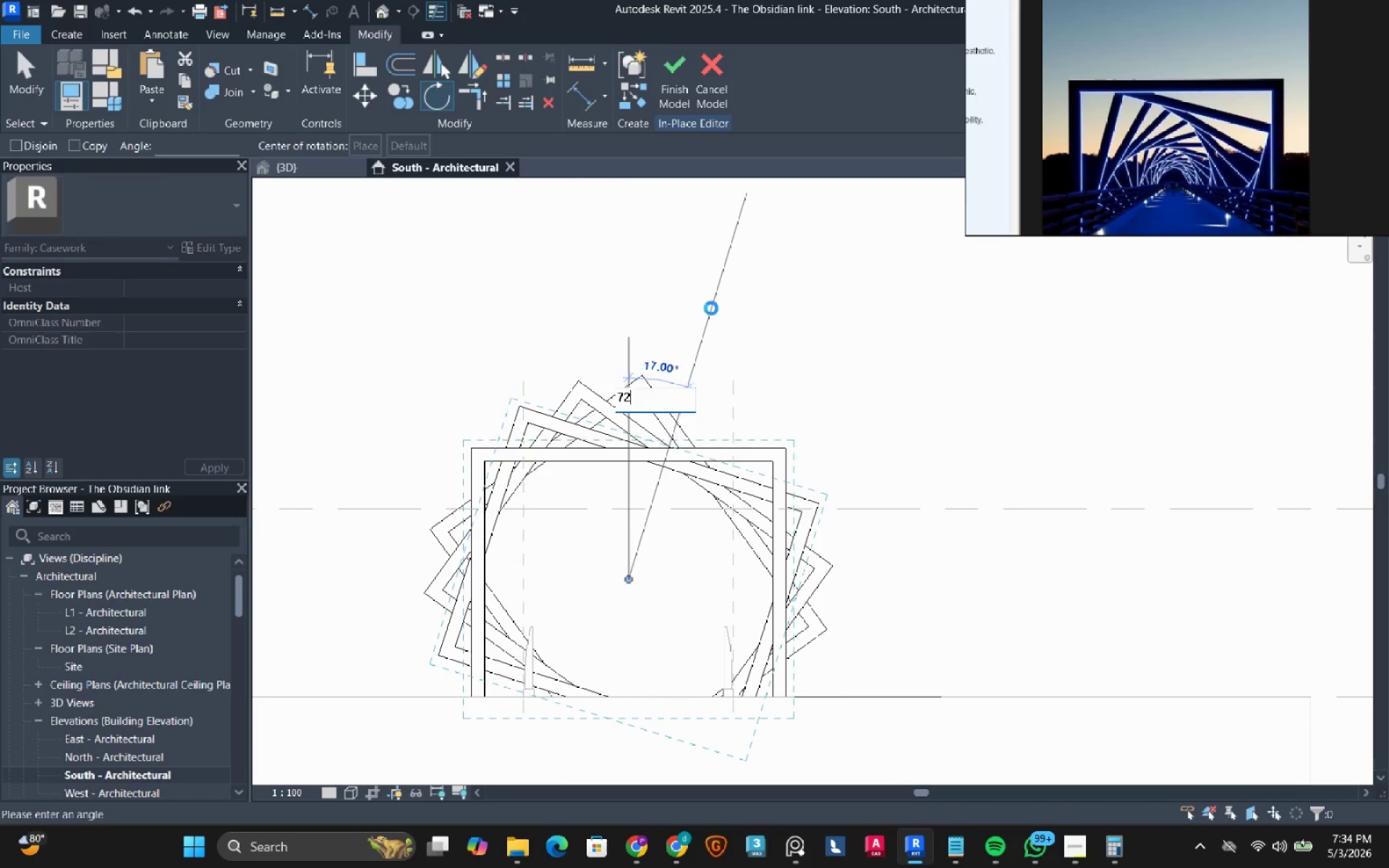 
key(NumpadEnter)
 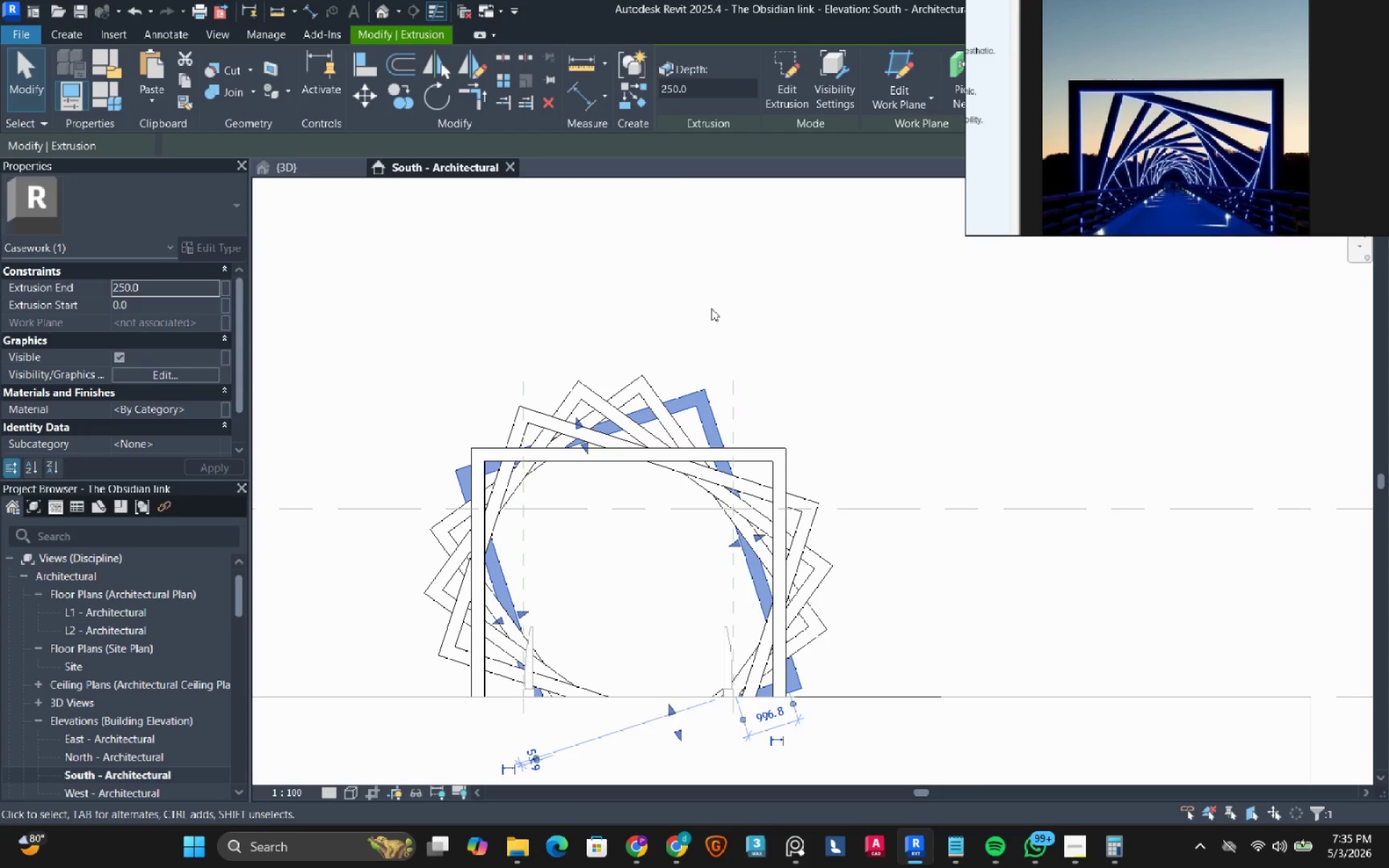 
wait(11.14)
 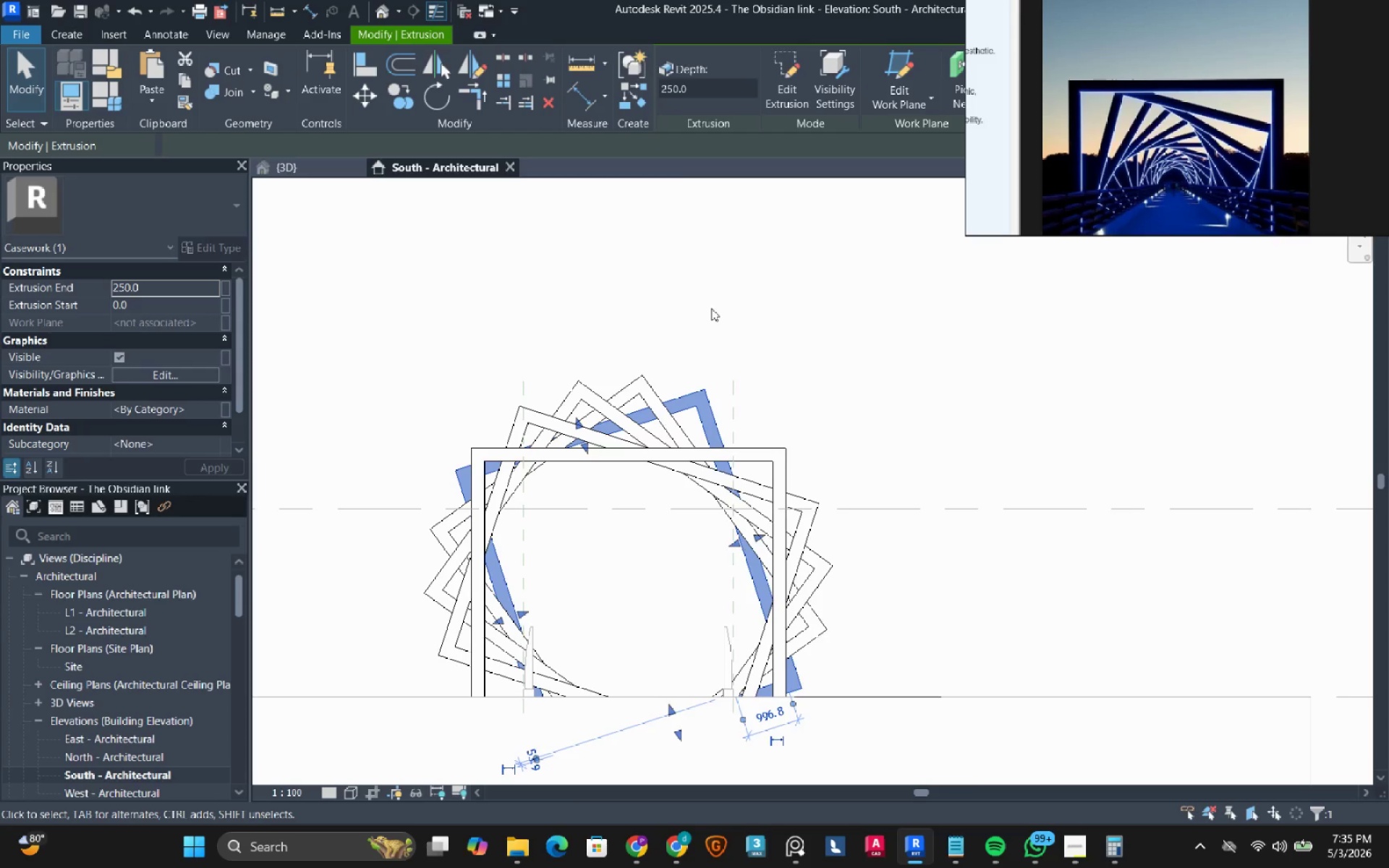 
left_click([297, 170])
 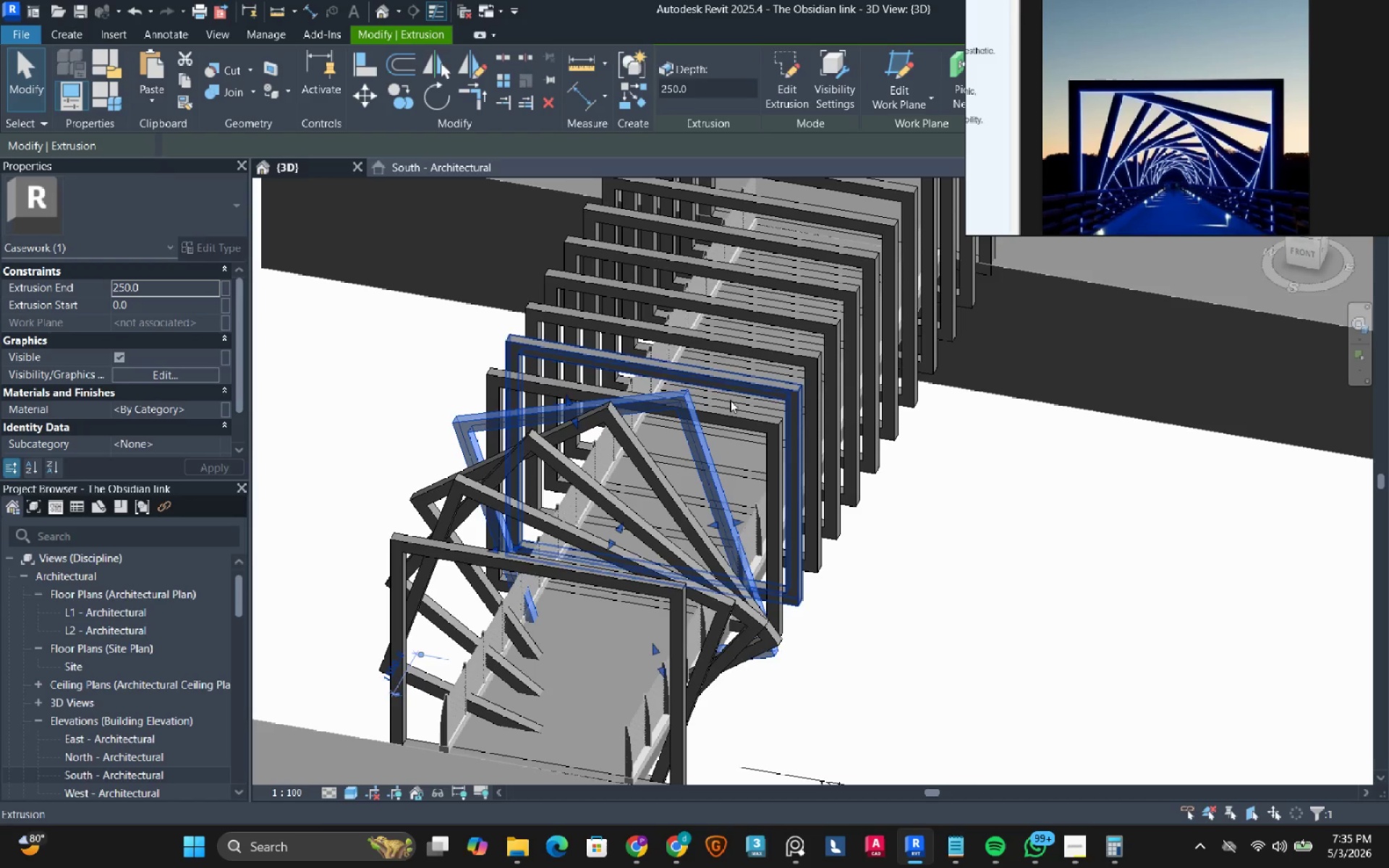 
left_click([724, 409])
 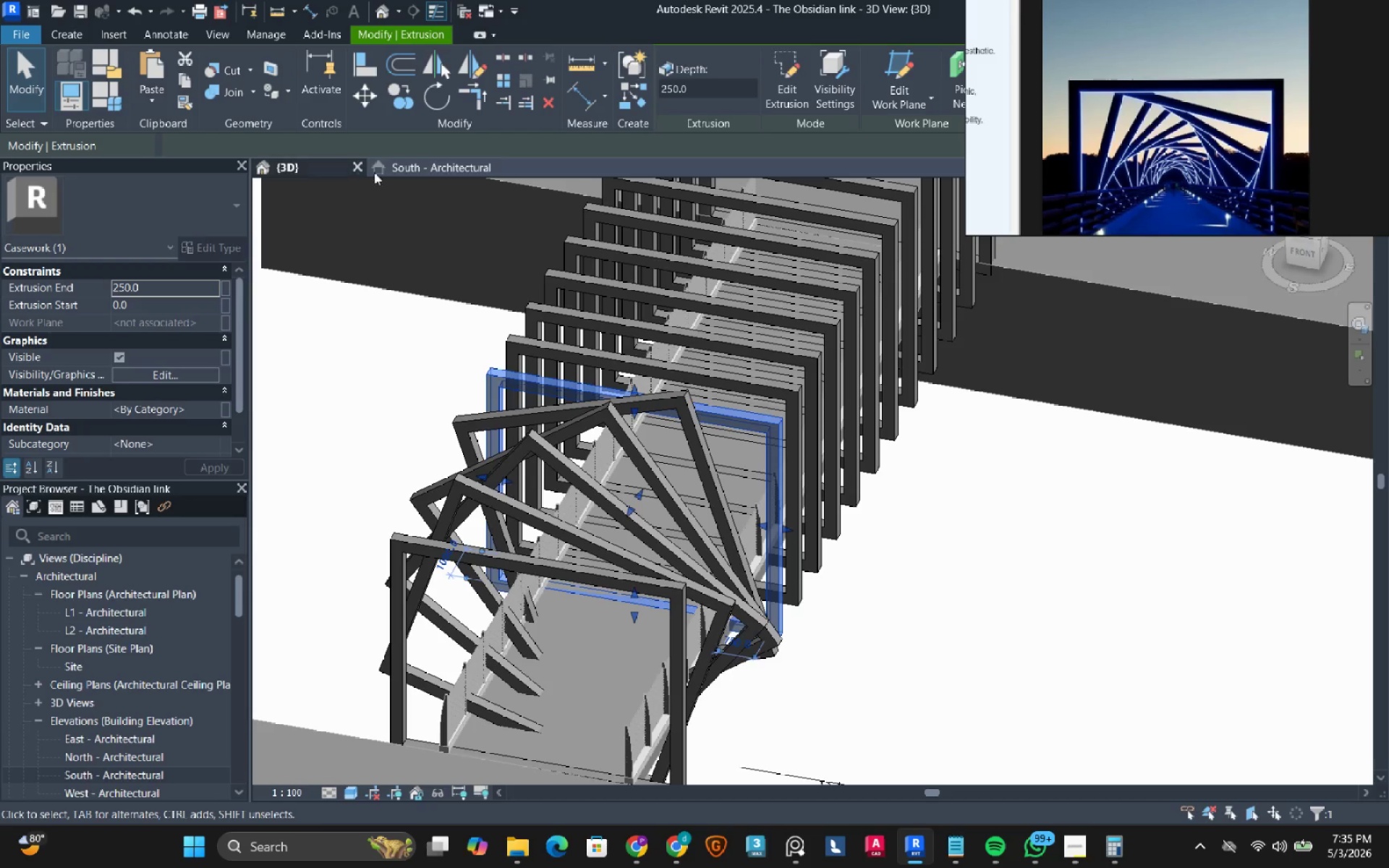 
left_click([388, 169])
 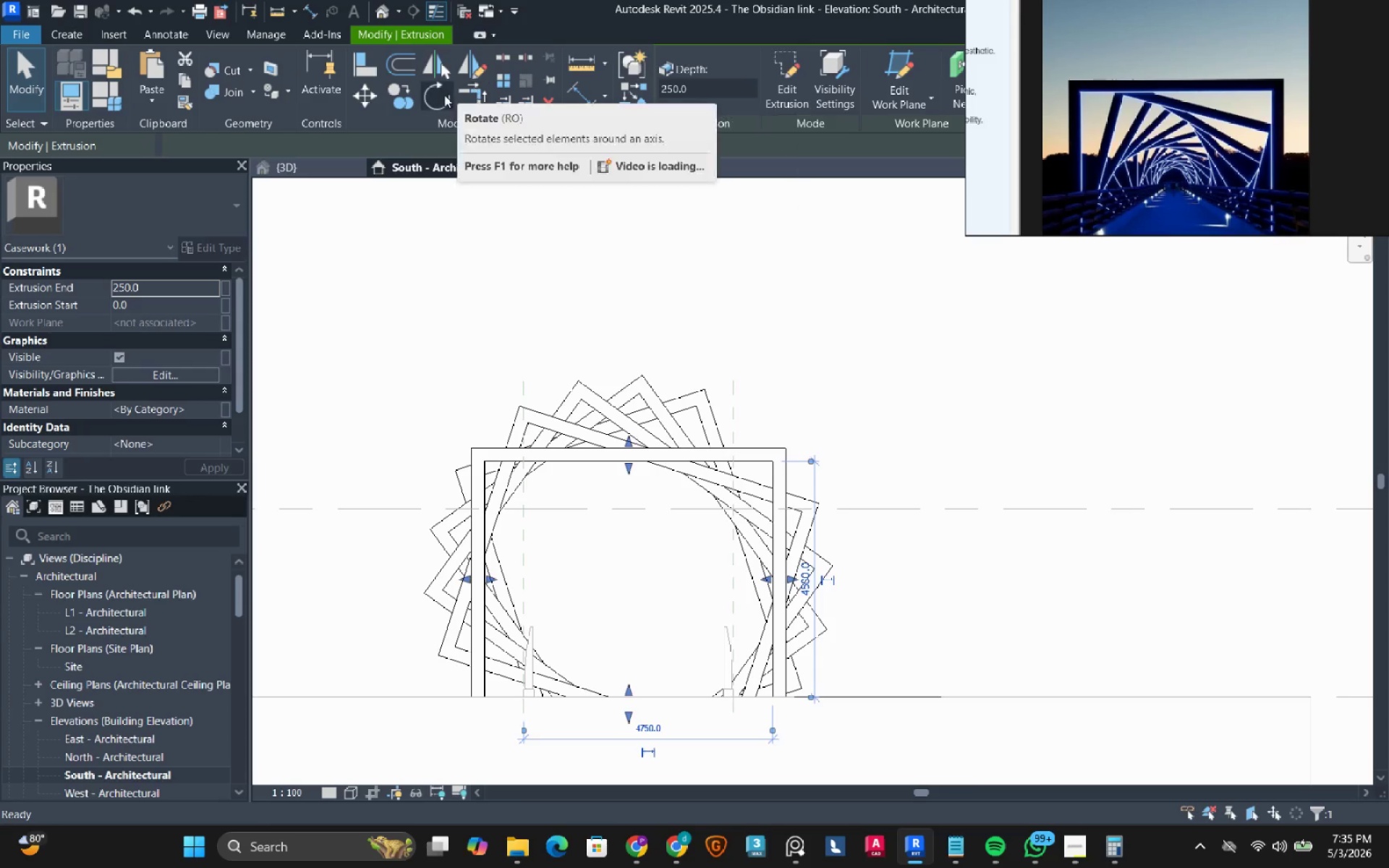 
left_click([441, 97])
 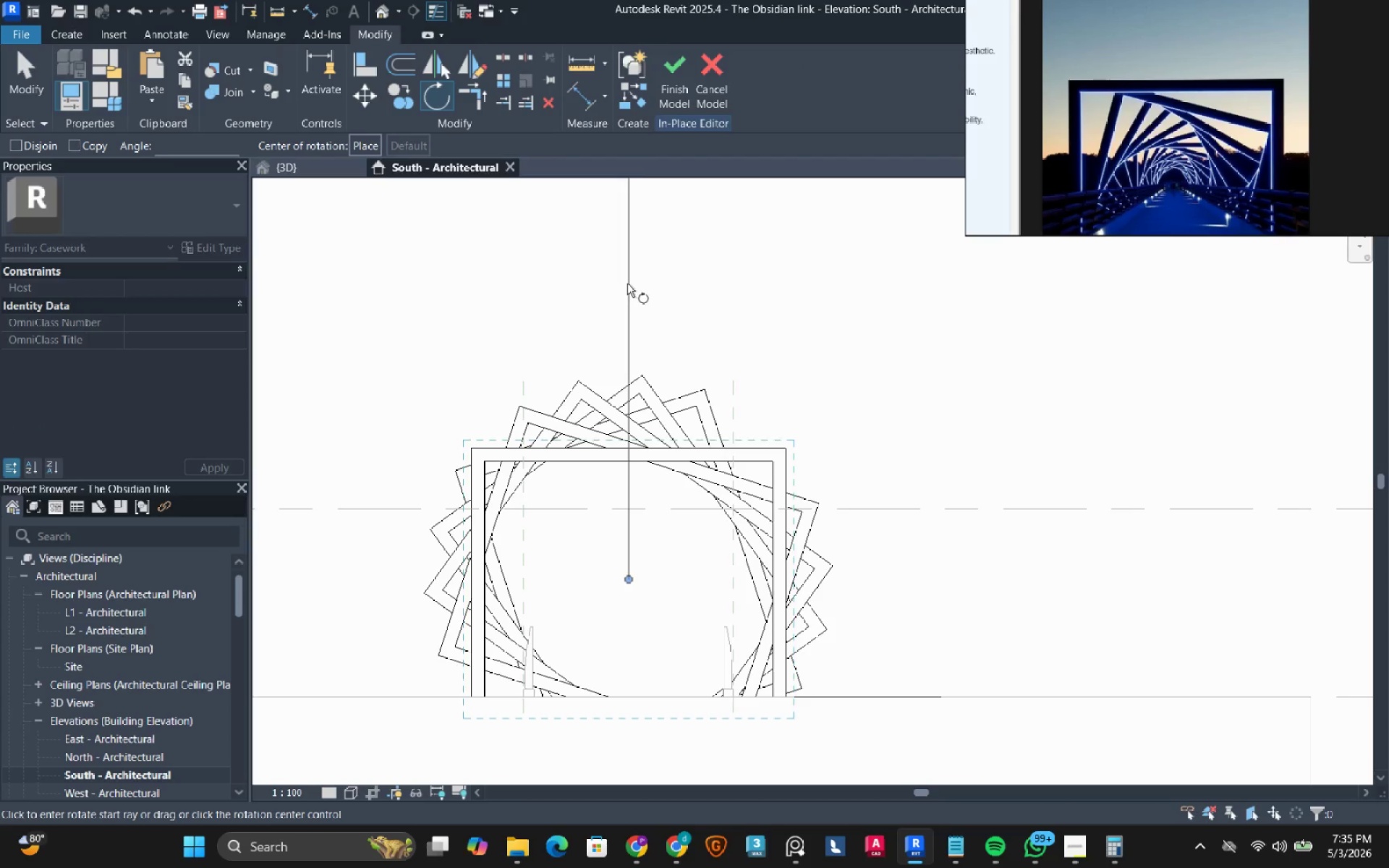 
left_click([627, 284])
 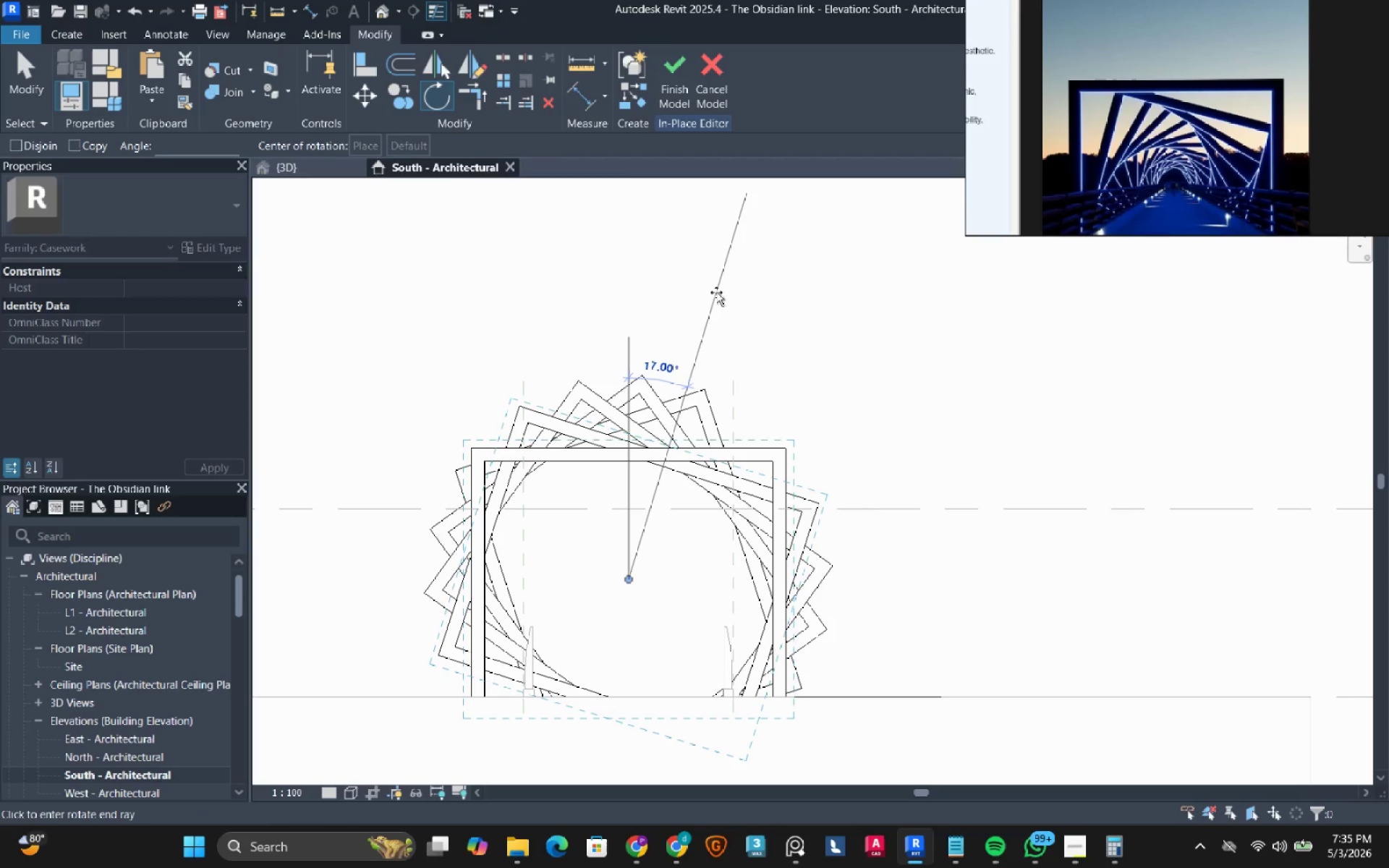 
key(Numpad9)
 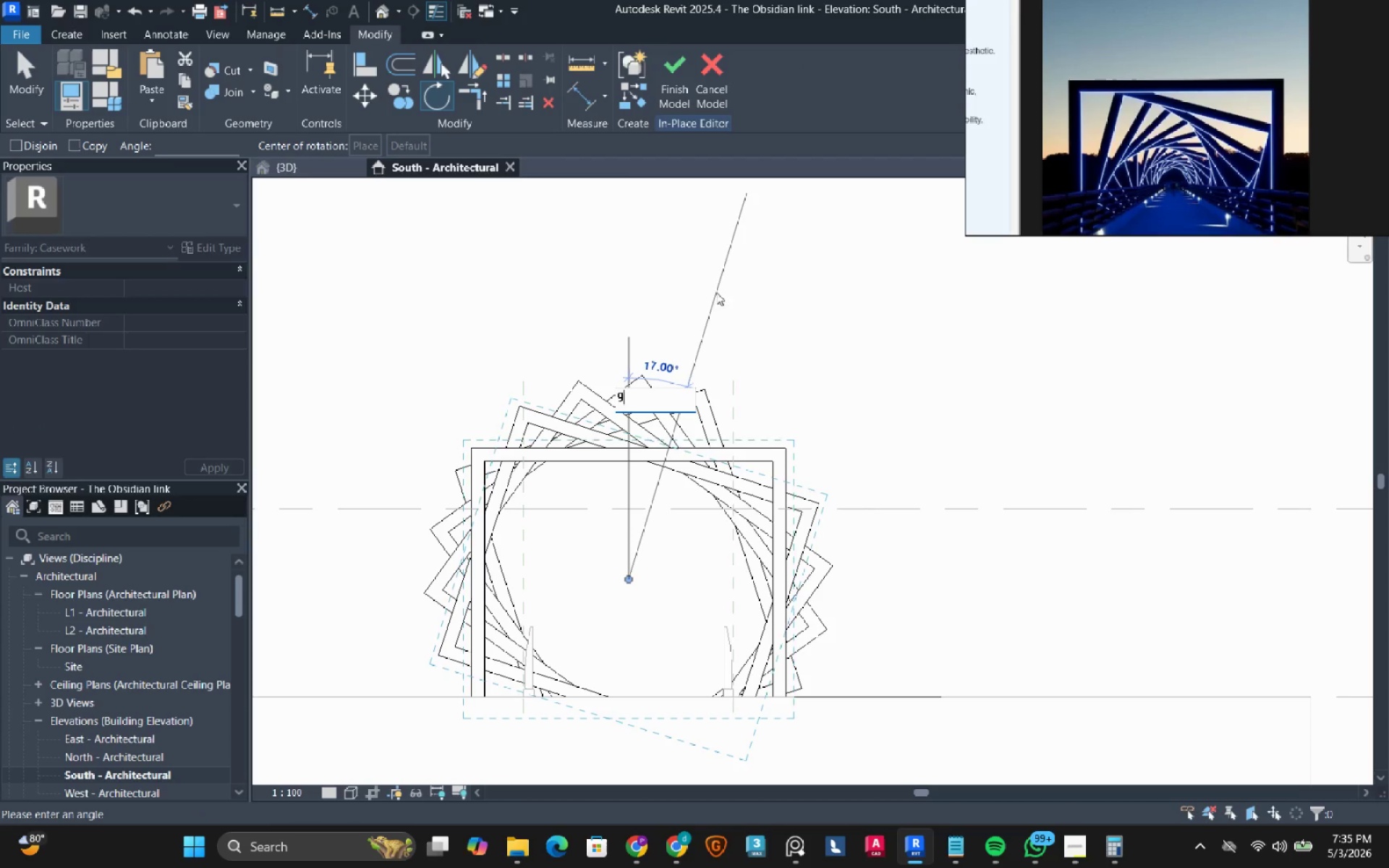 
key(Numpad0)
 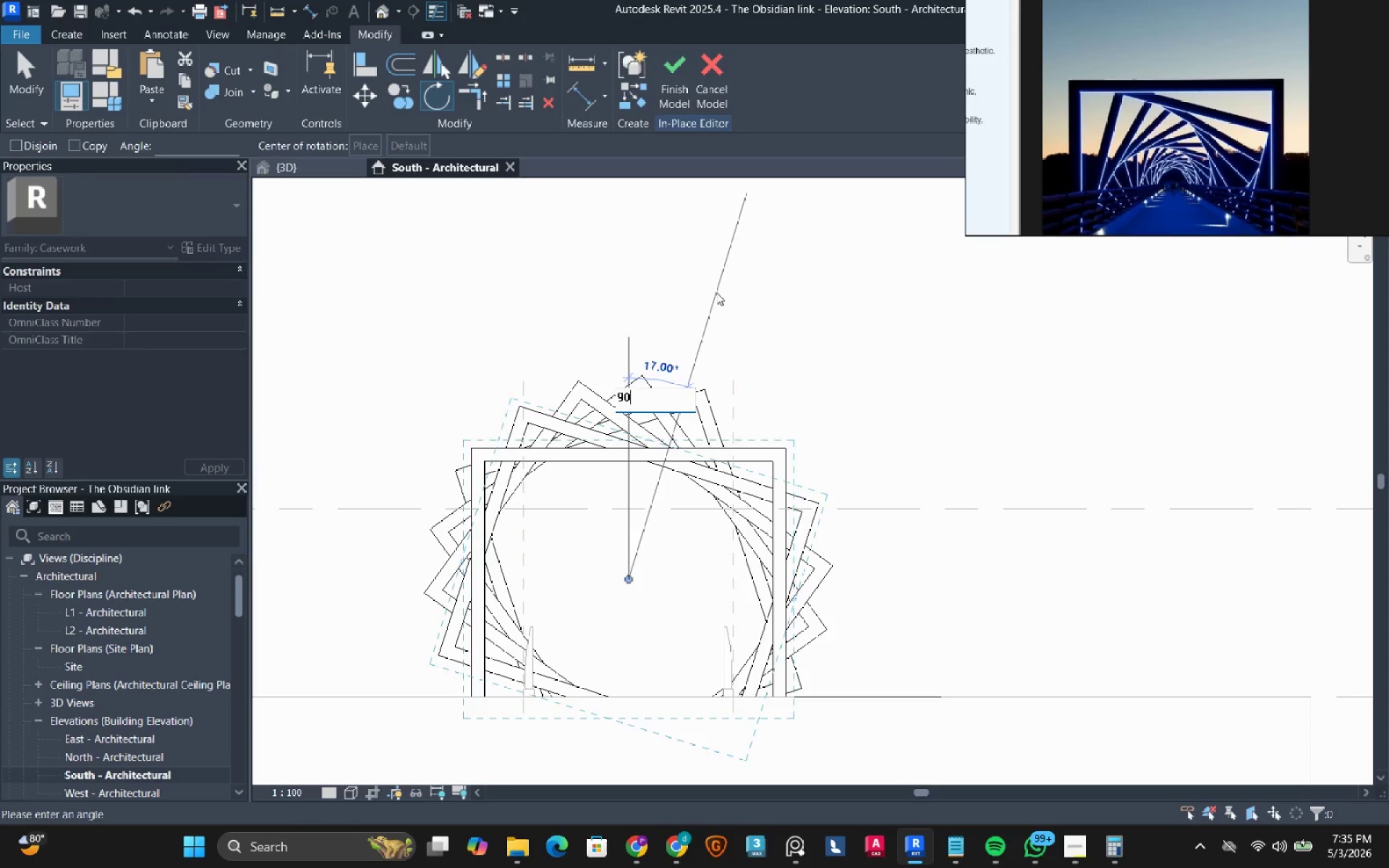 
key(NumpadEnter)
 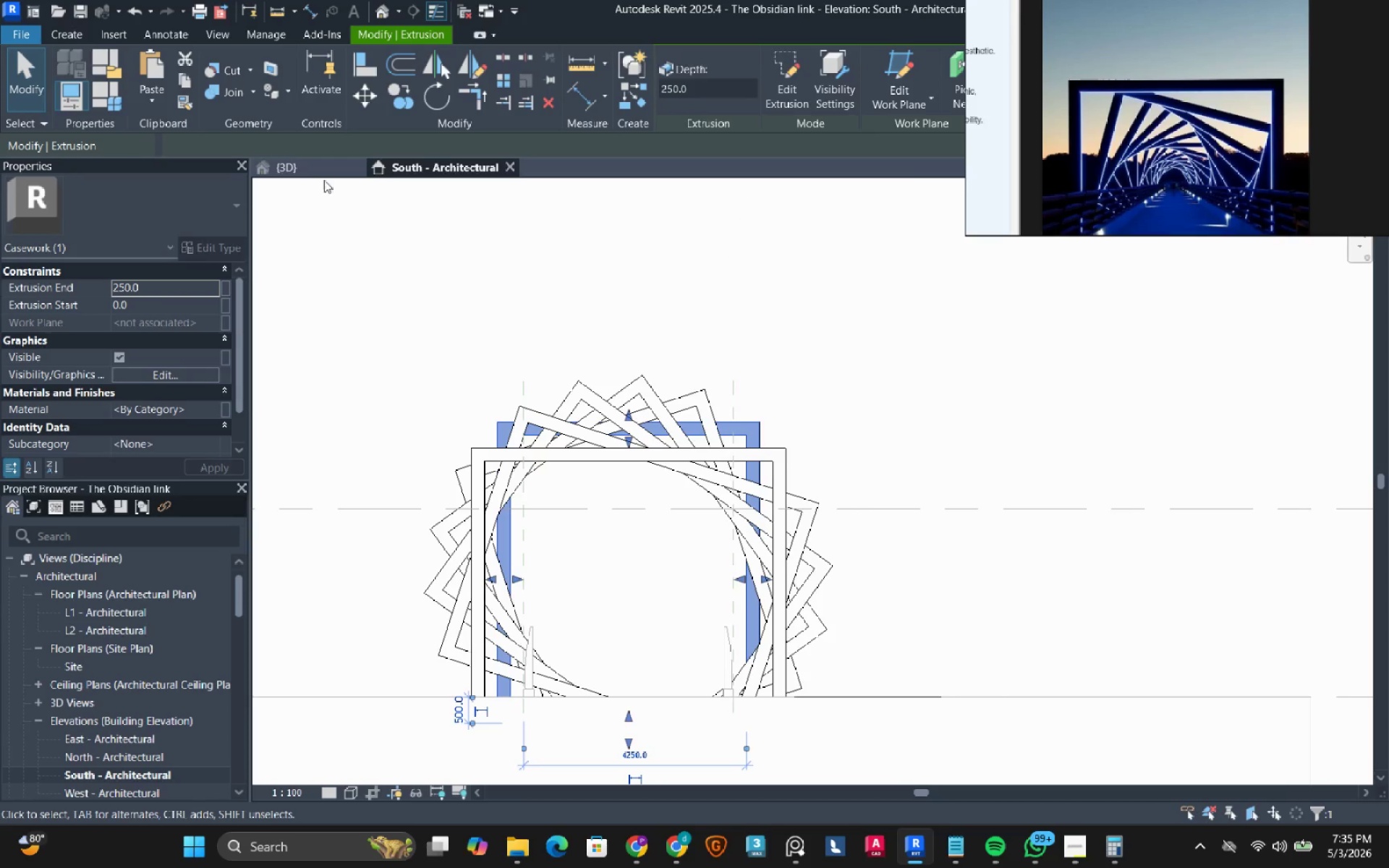 
left_click([310, 165])
 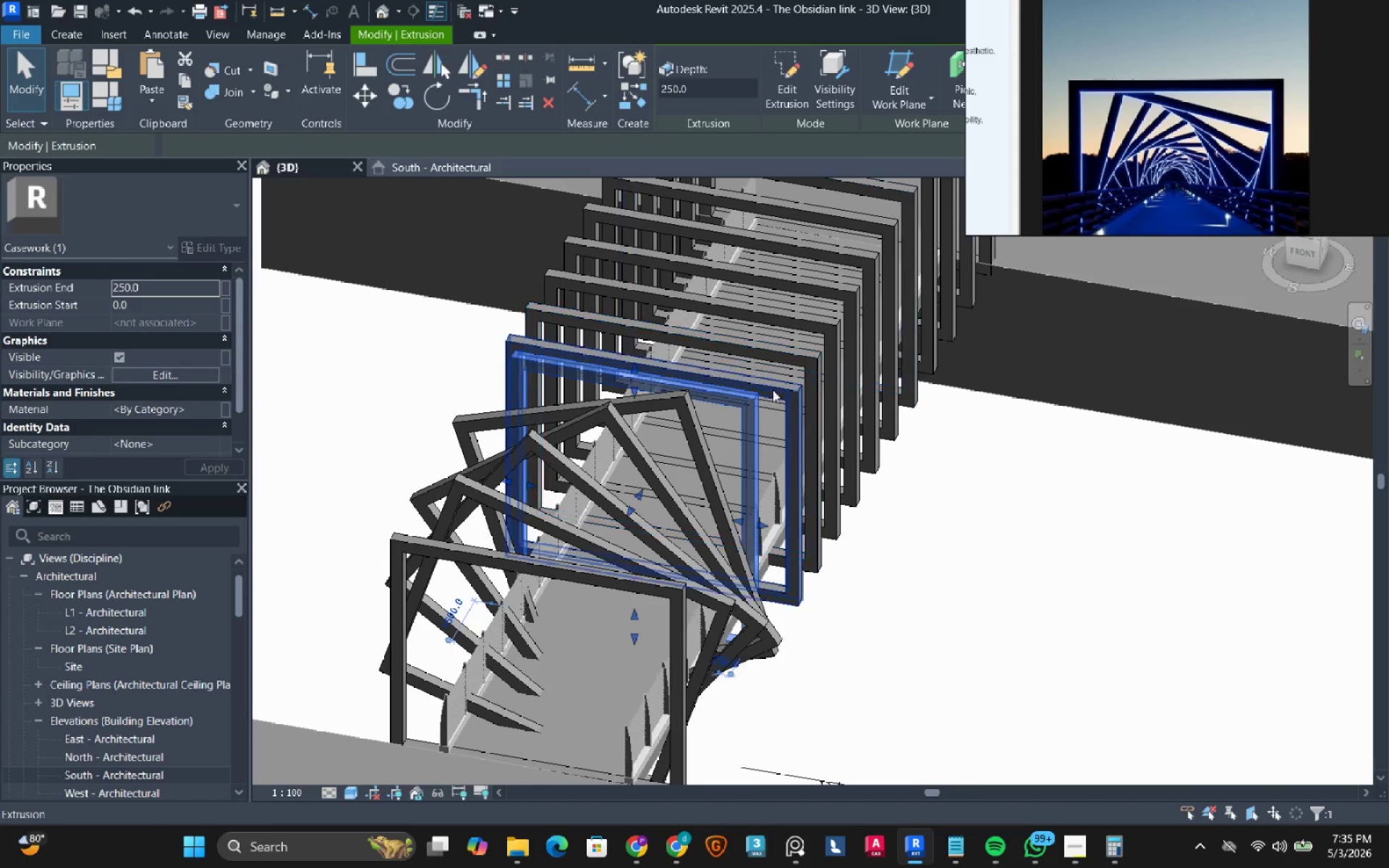 
left_click([773, 390])
 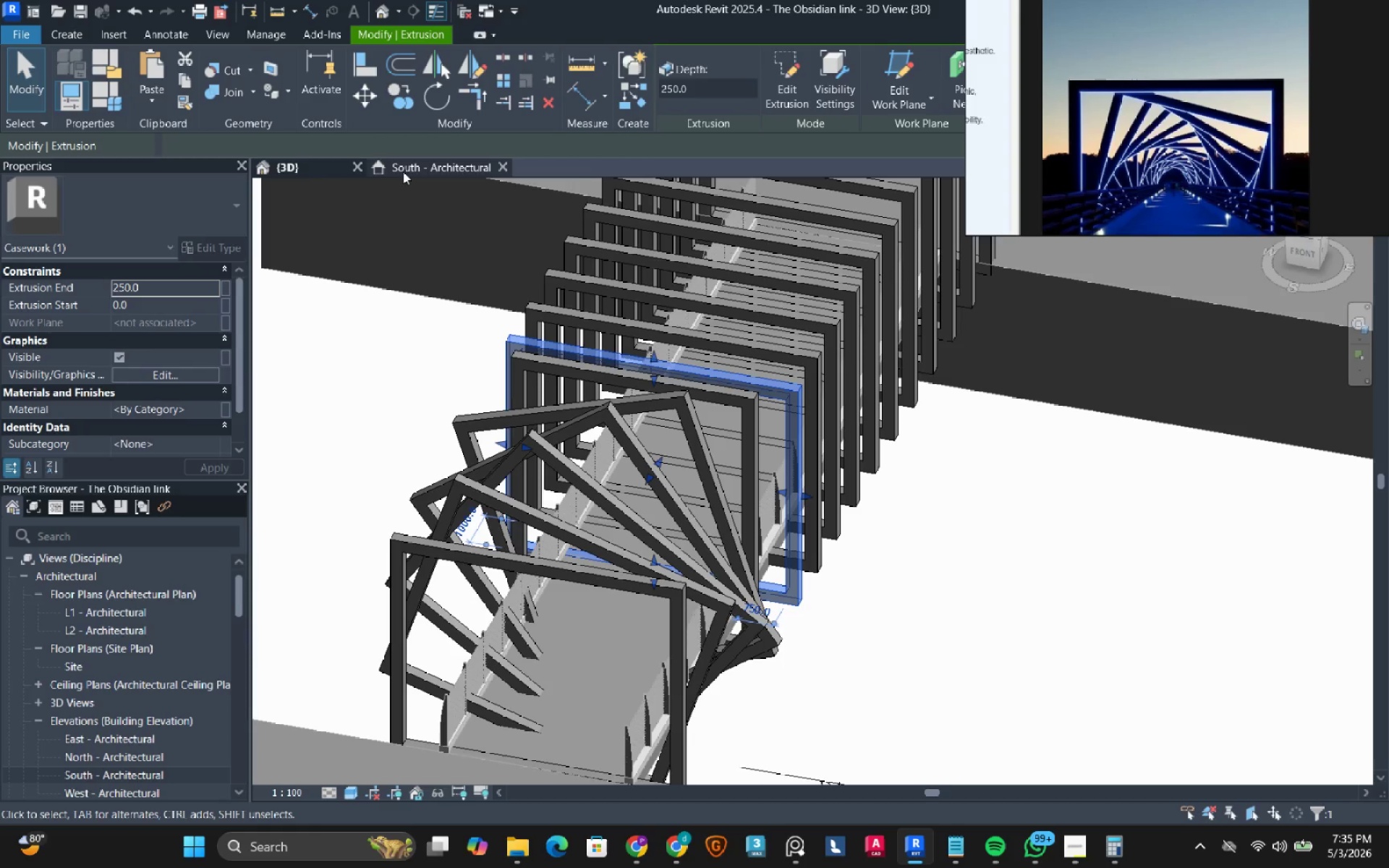 
left_click([403, 171])
 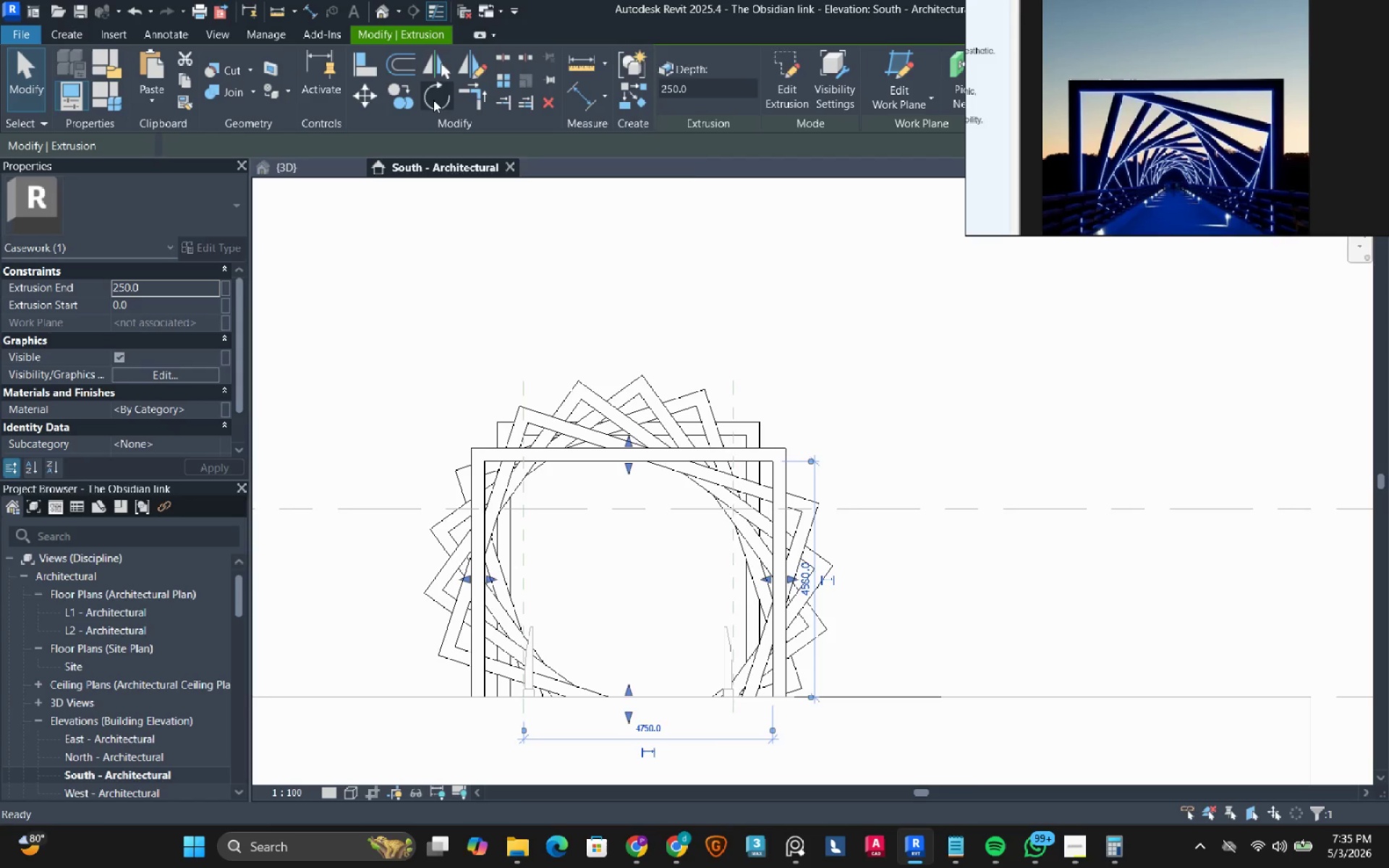 
left_click([433, 98])
 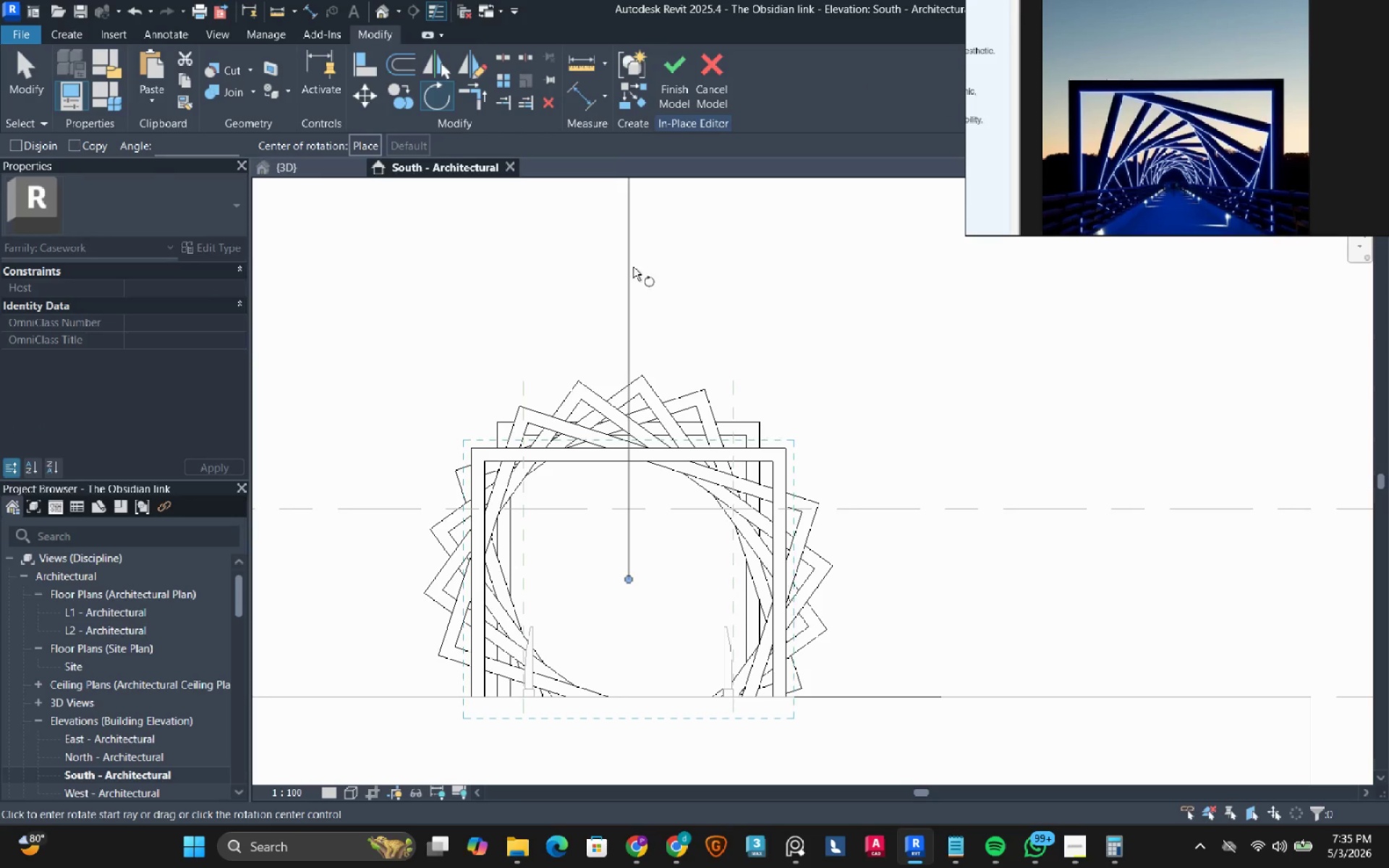 
left_click([633, 265])
 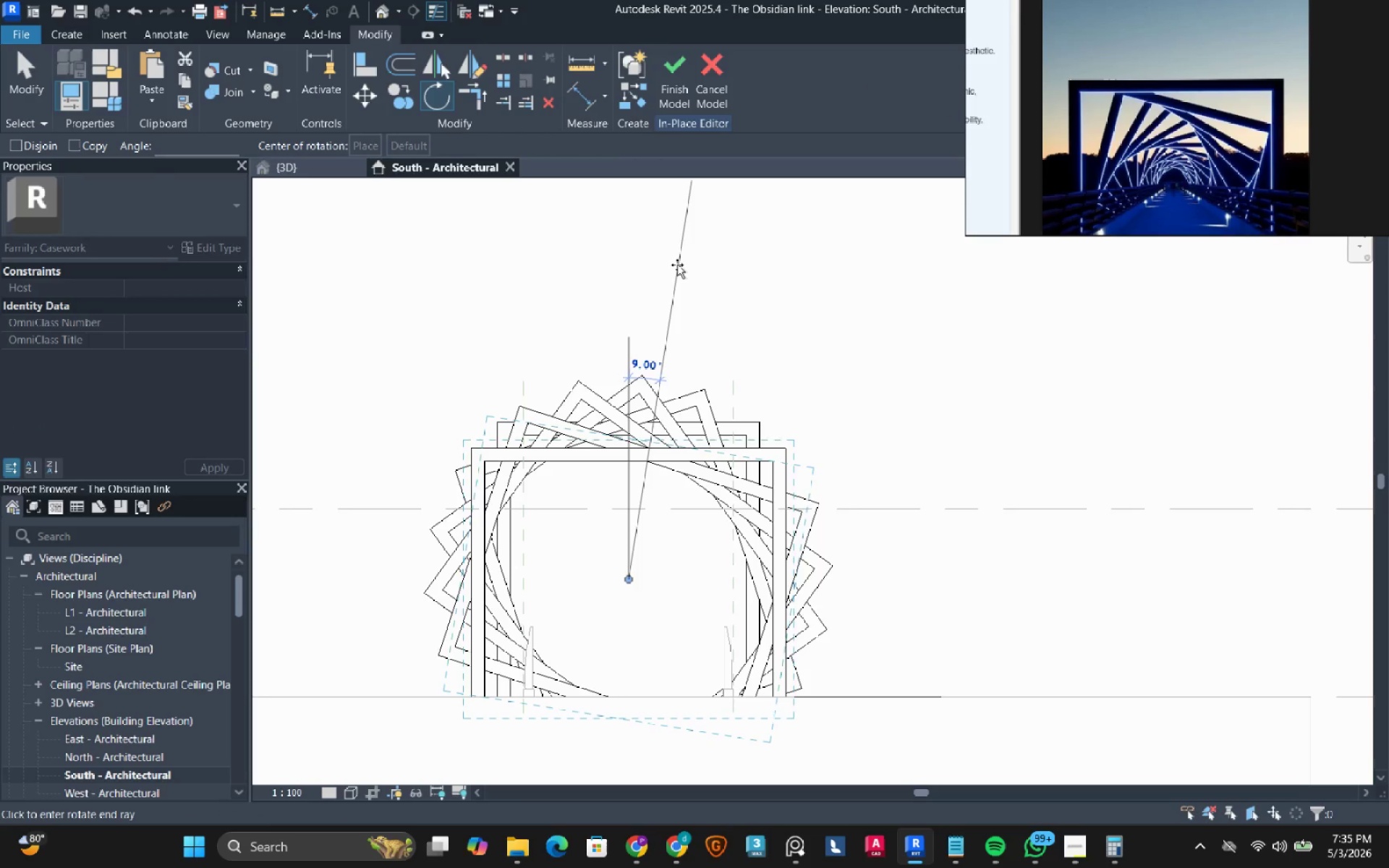 
key(Numpad1)
 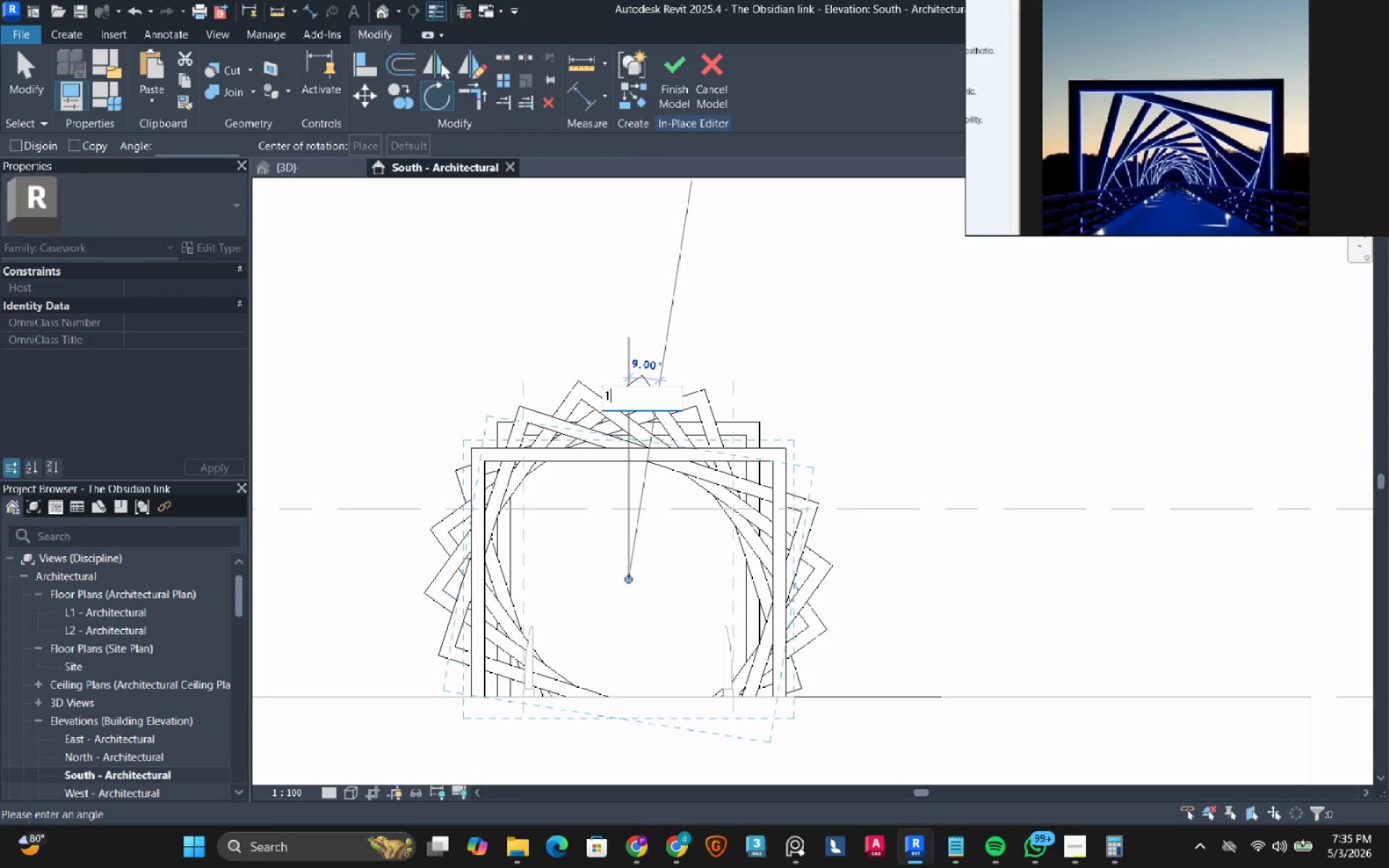 
key(Numpad0)
 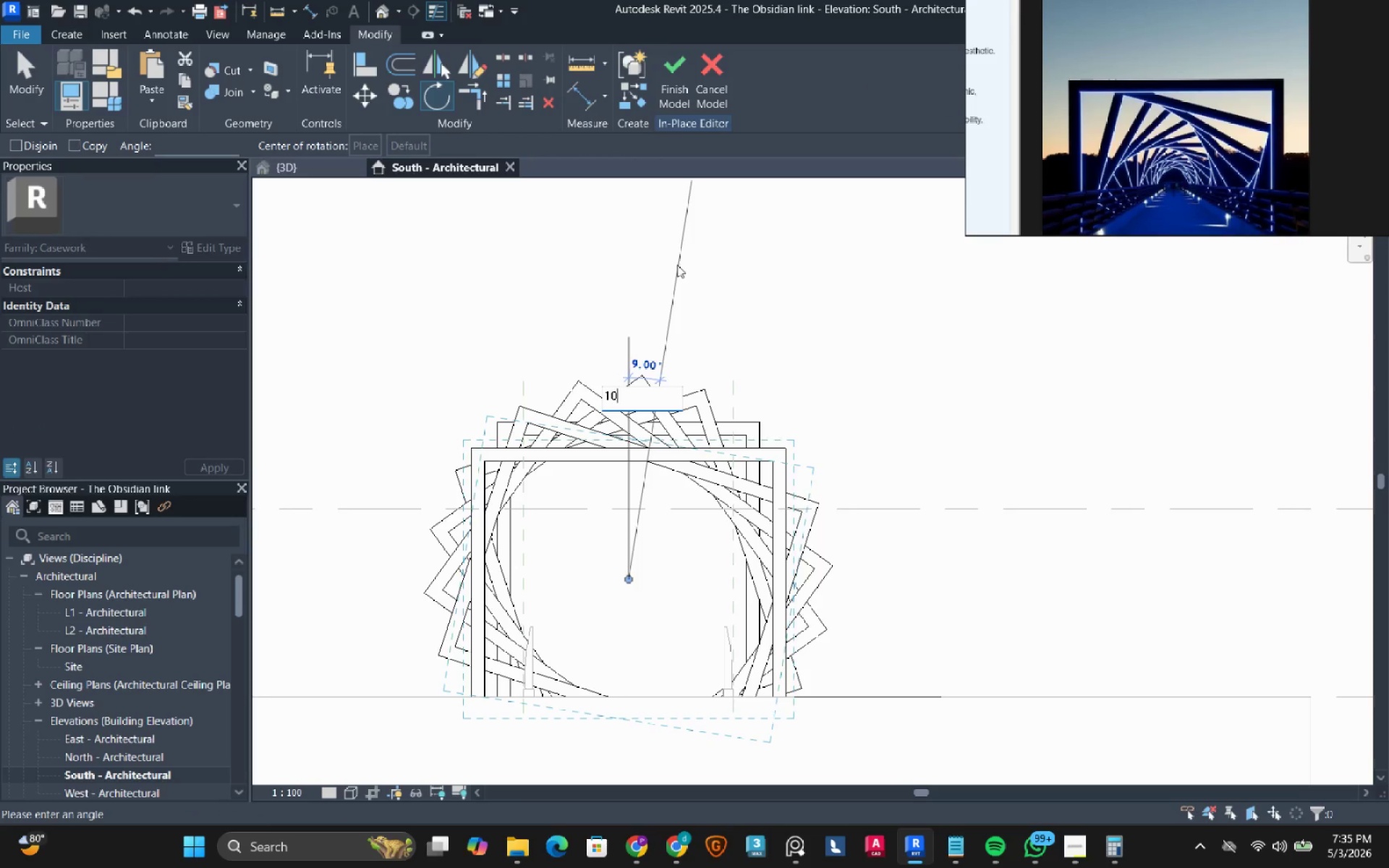 
key(Numpad8)
 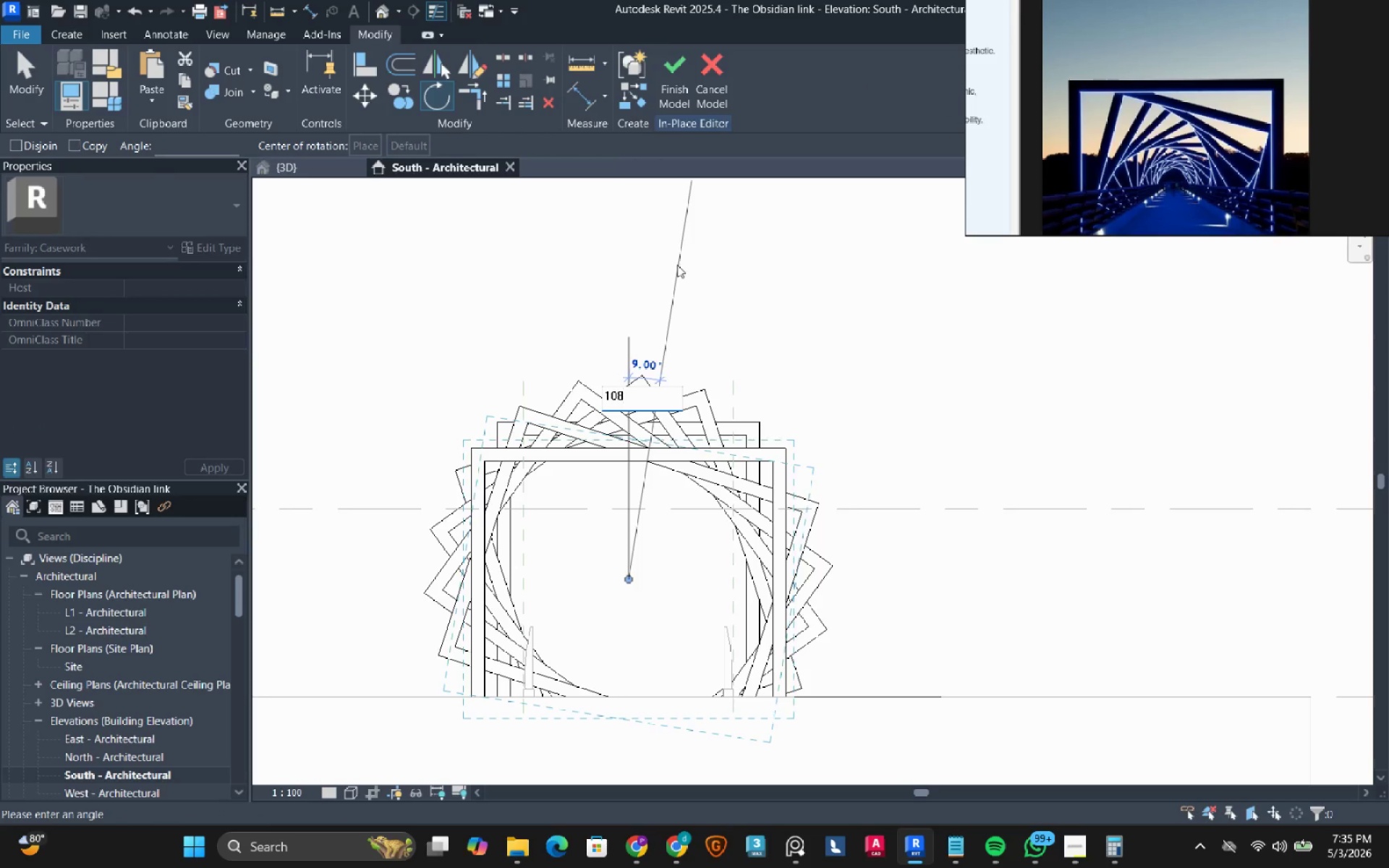 
key(NumpadEnter)
 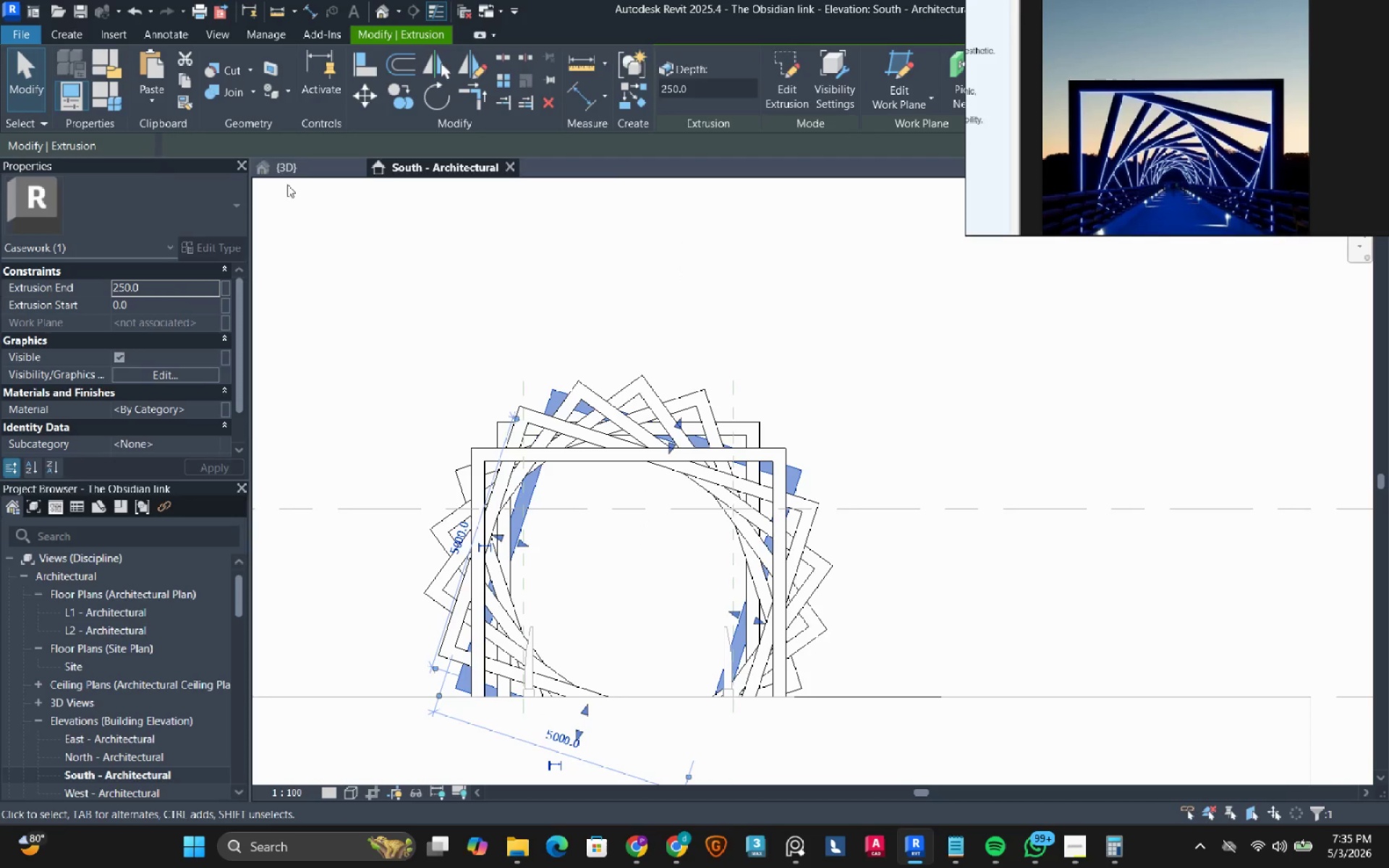 
left_click([293, 174])
 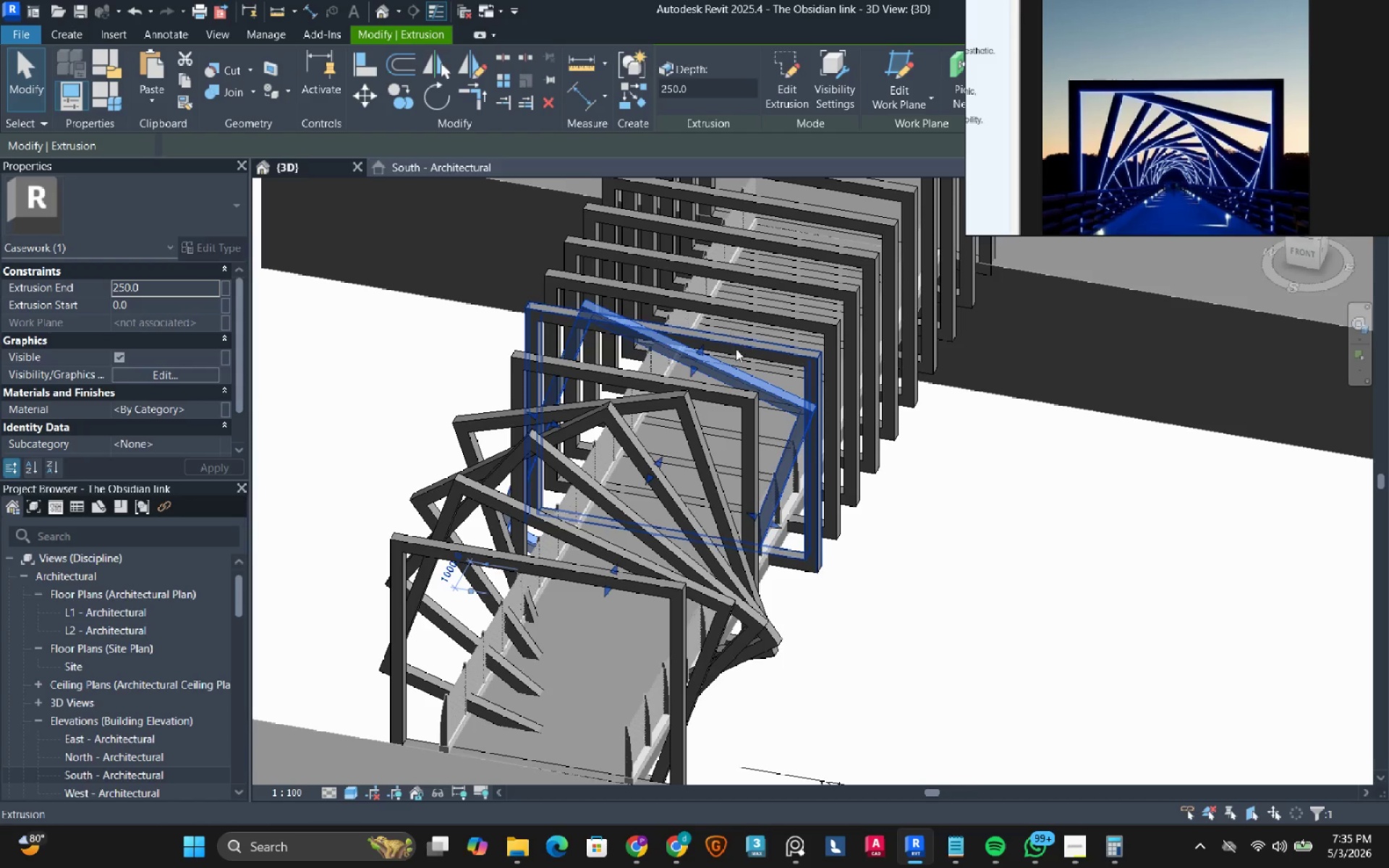 
left_click([736, 349])
 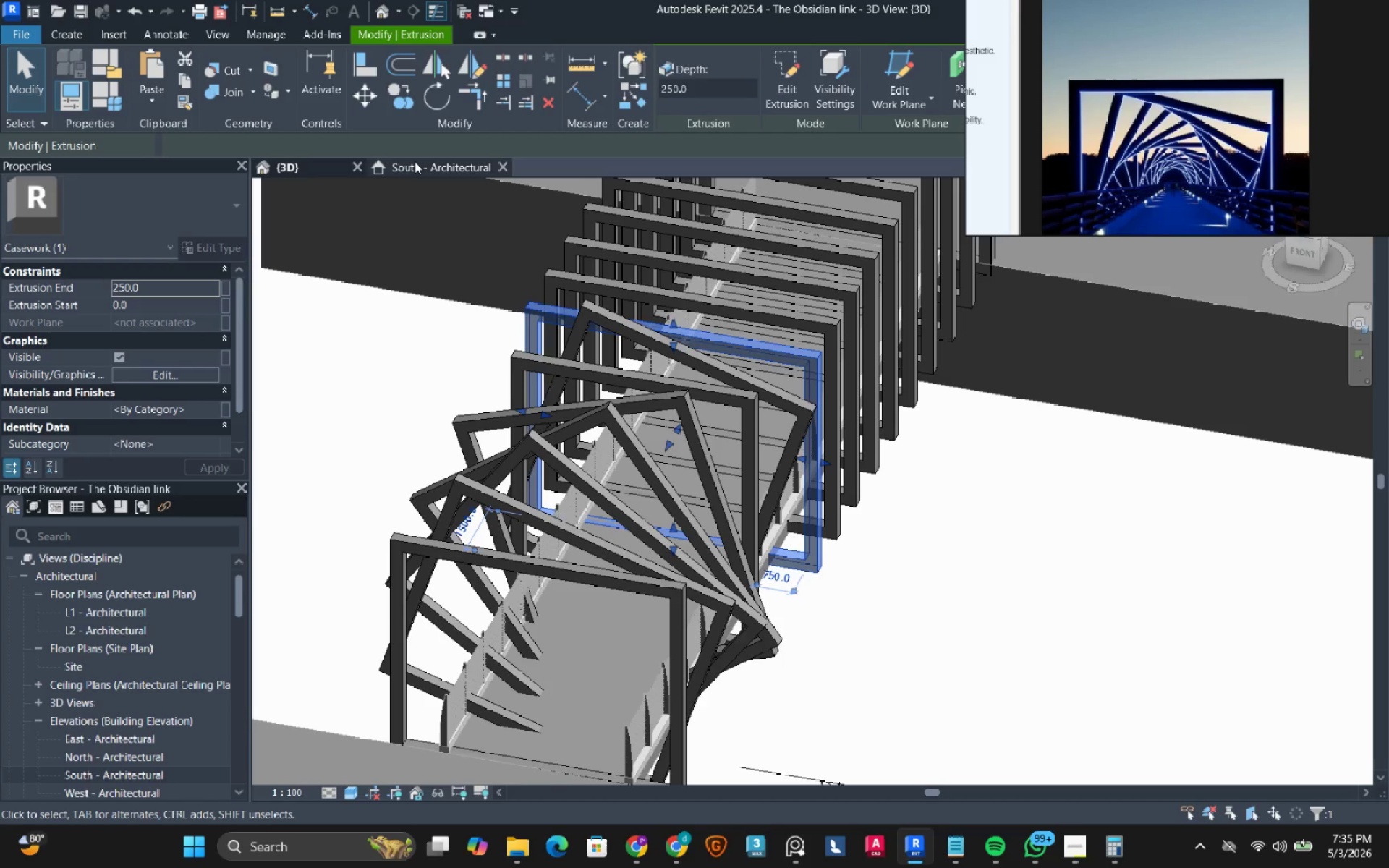 
left_click([415, 161])
 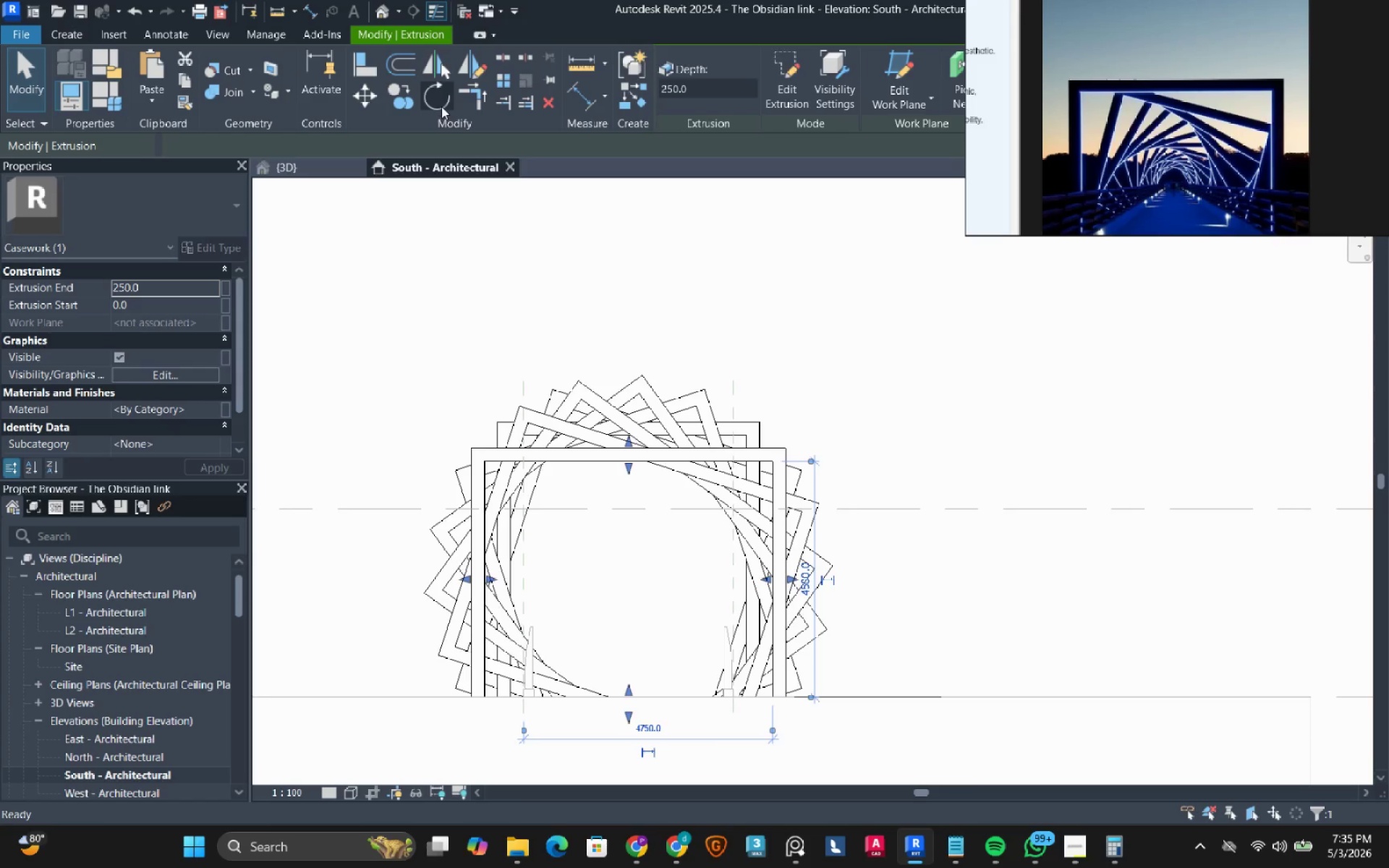 
left_click([441, 106])
 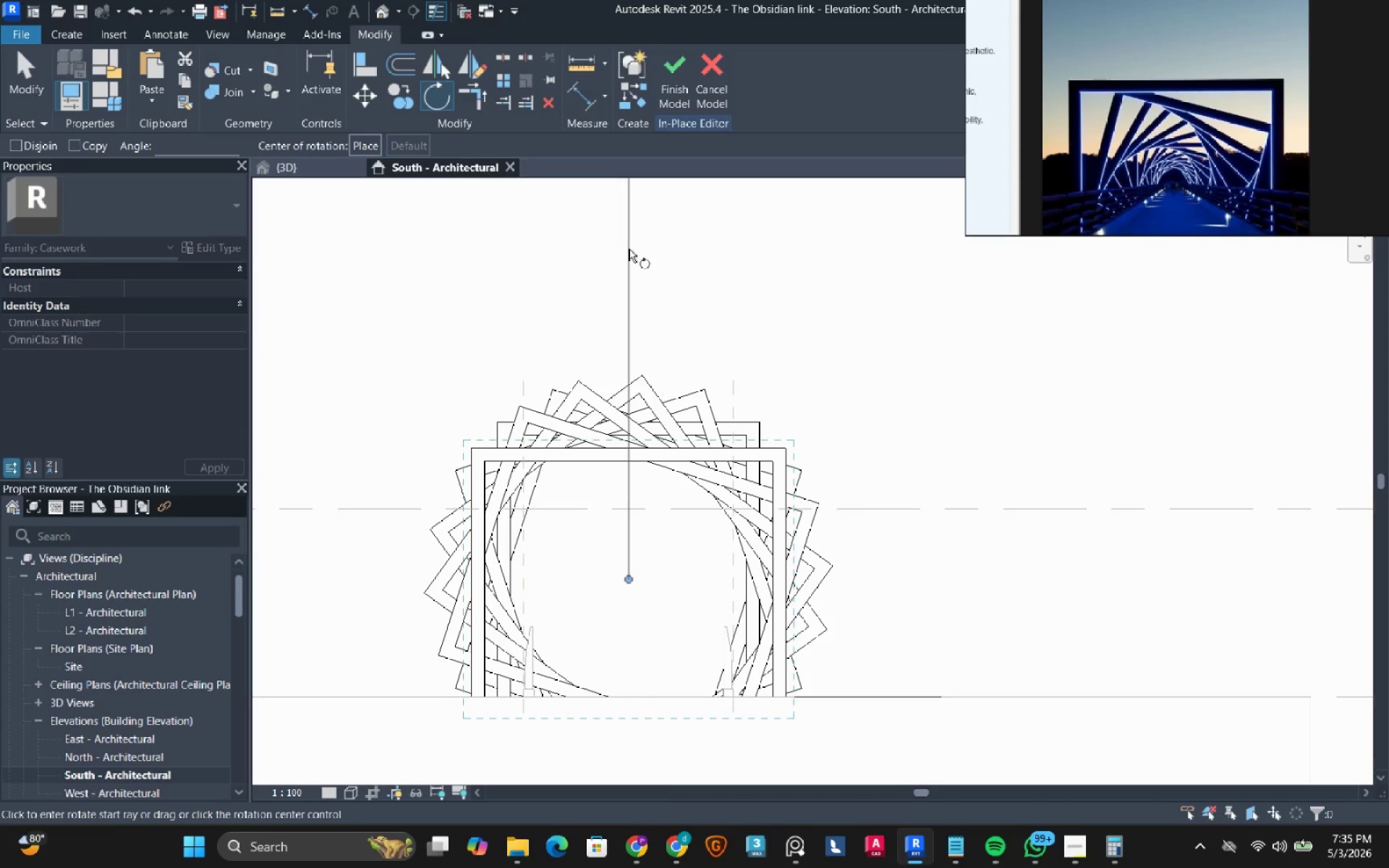 
left_click([629, 249])
 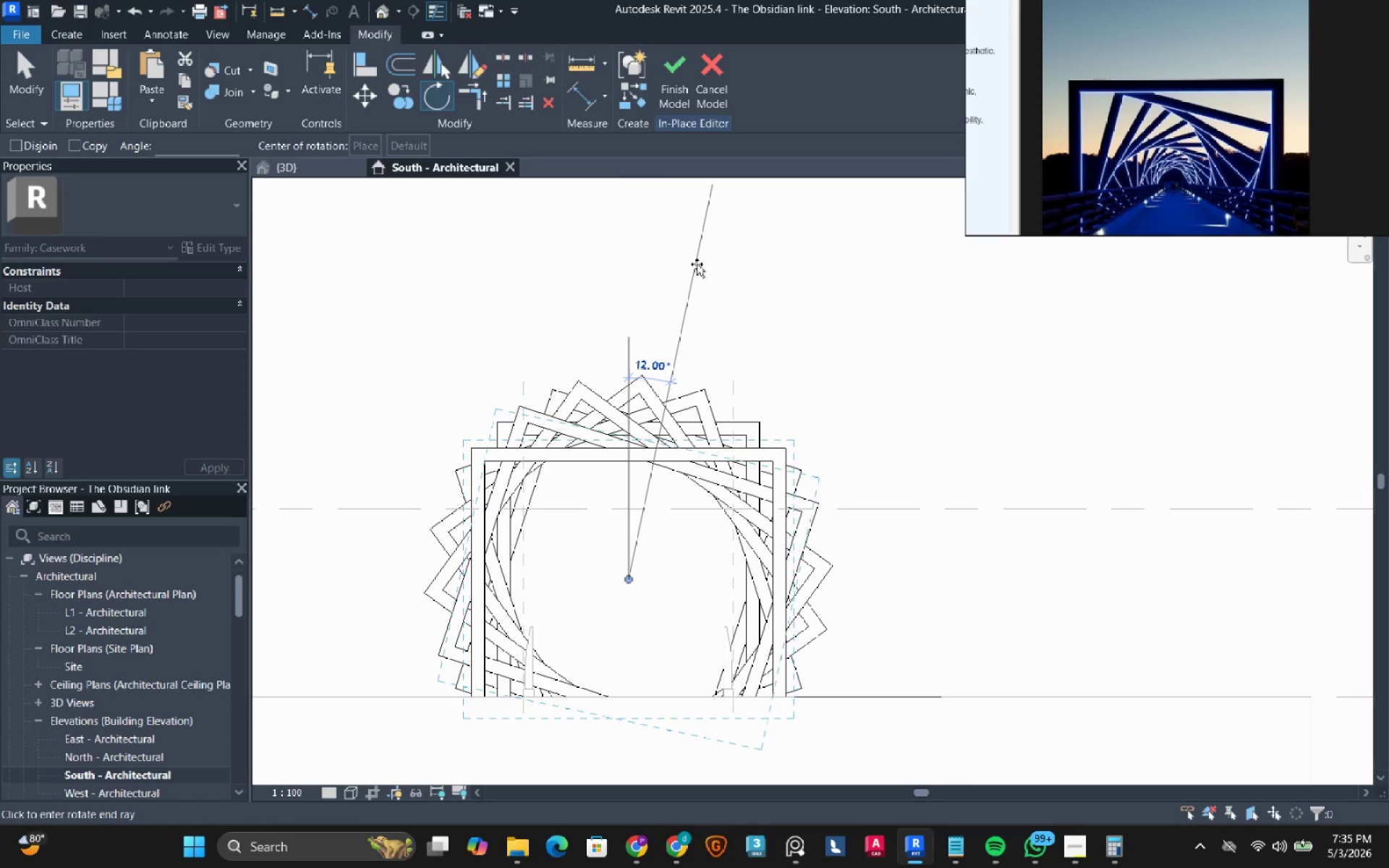 
wait(5.3)
 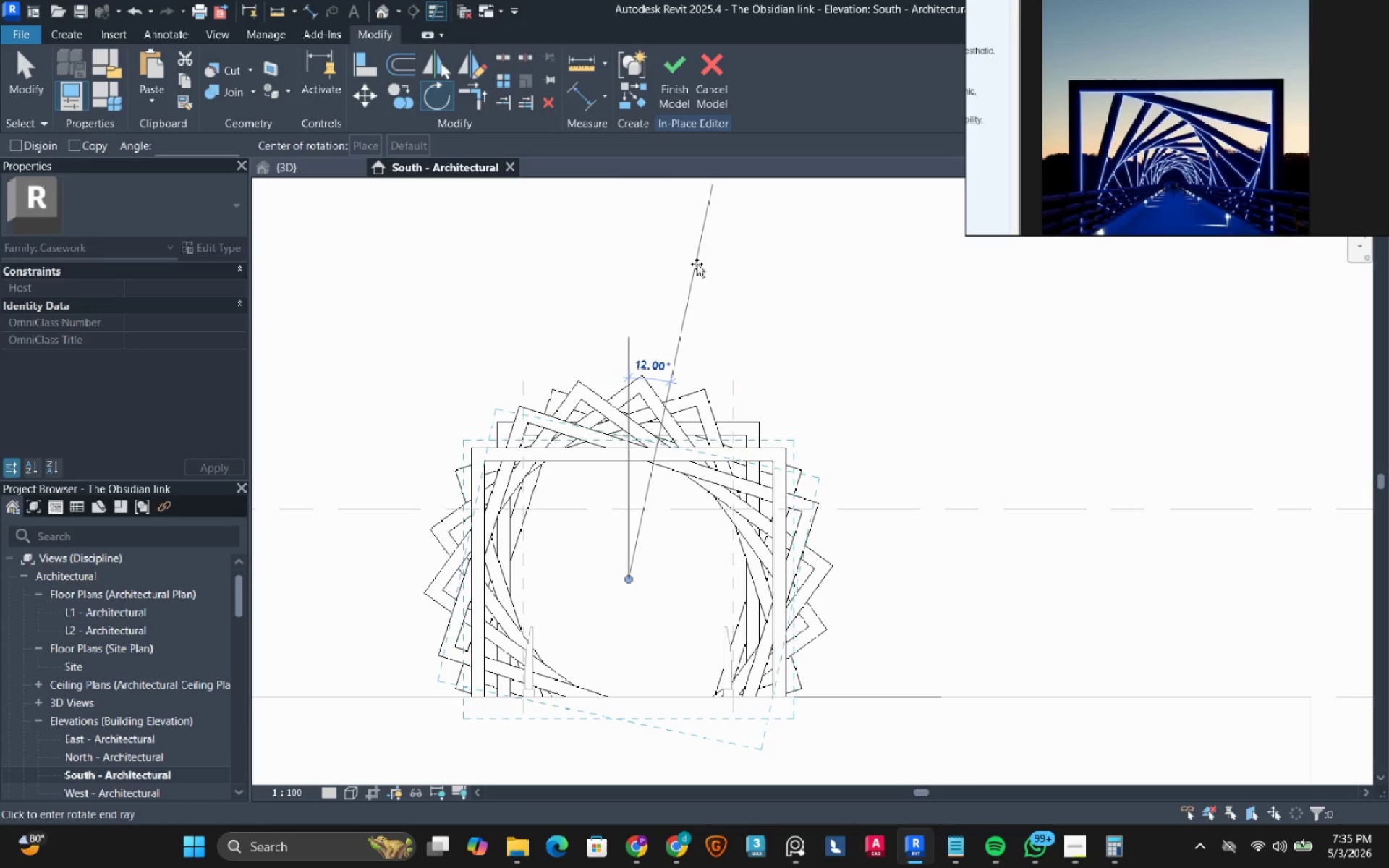 
key(Numpad1)
 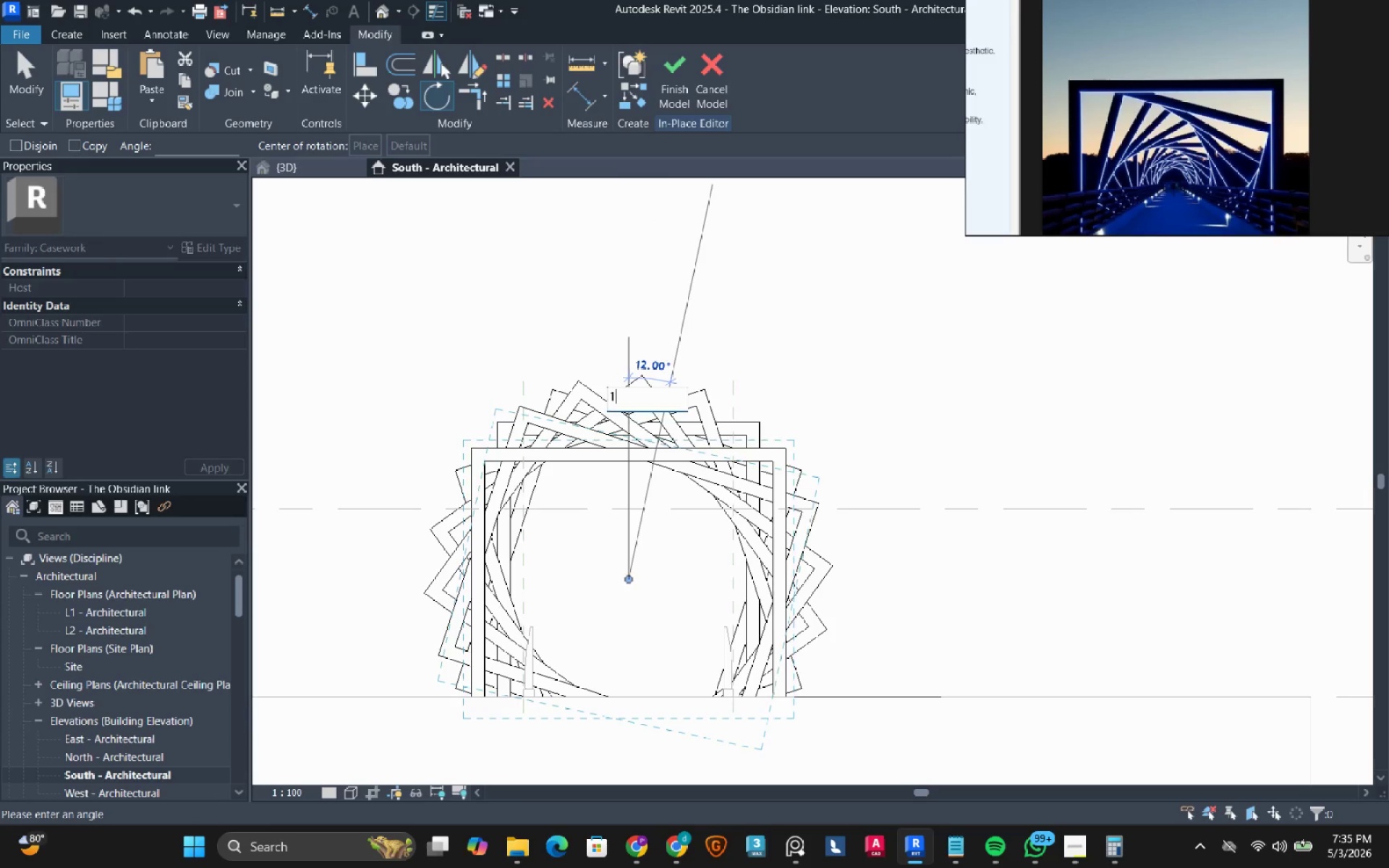 
key(Numpad2)
 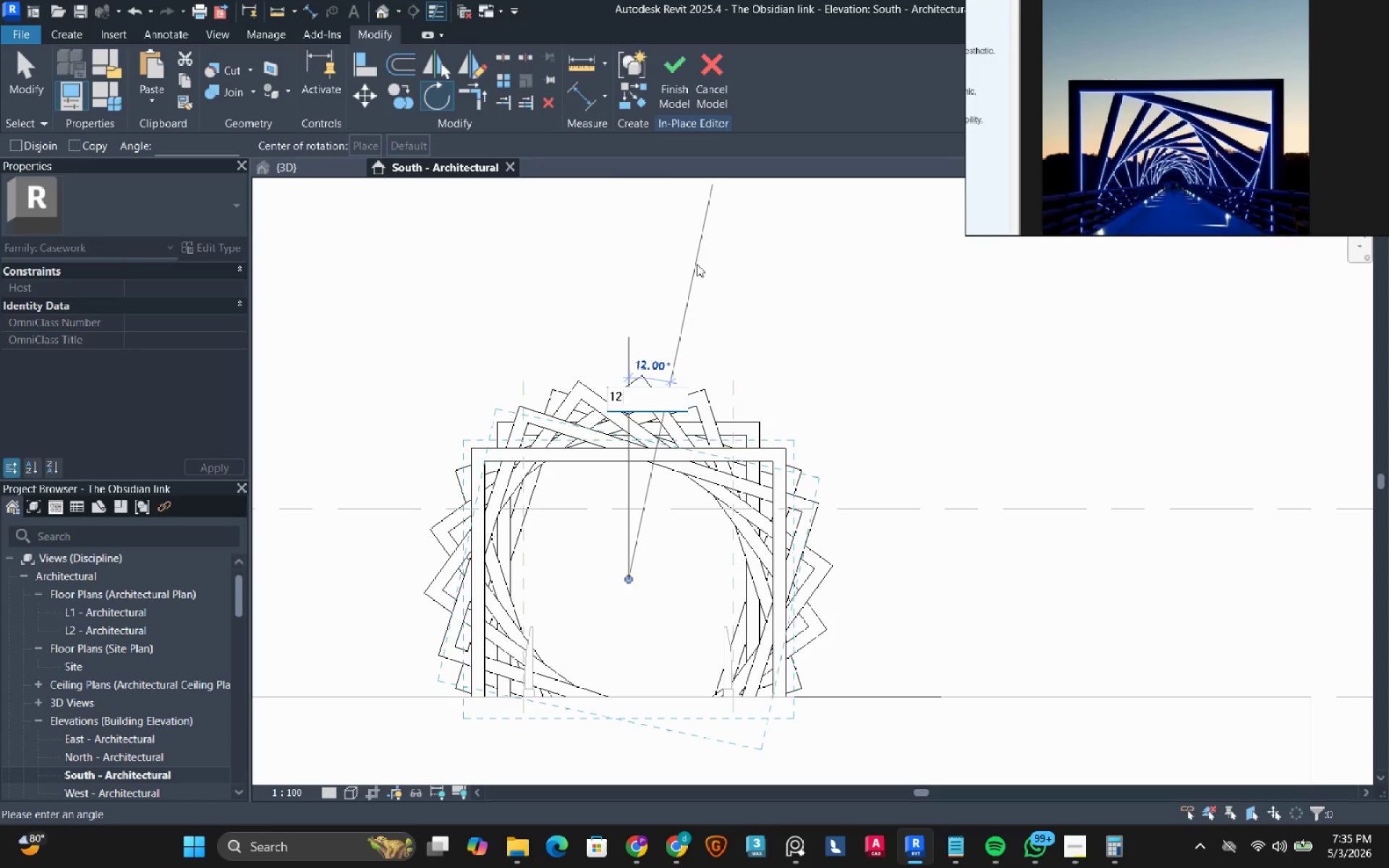 
key(Numpad6)
 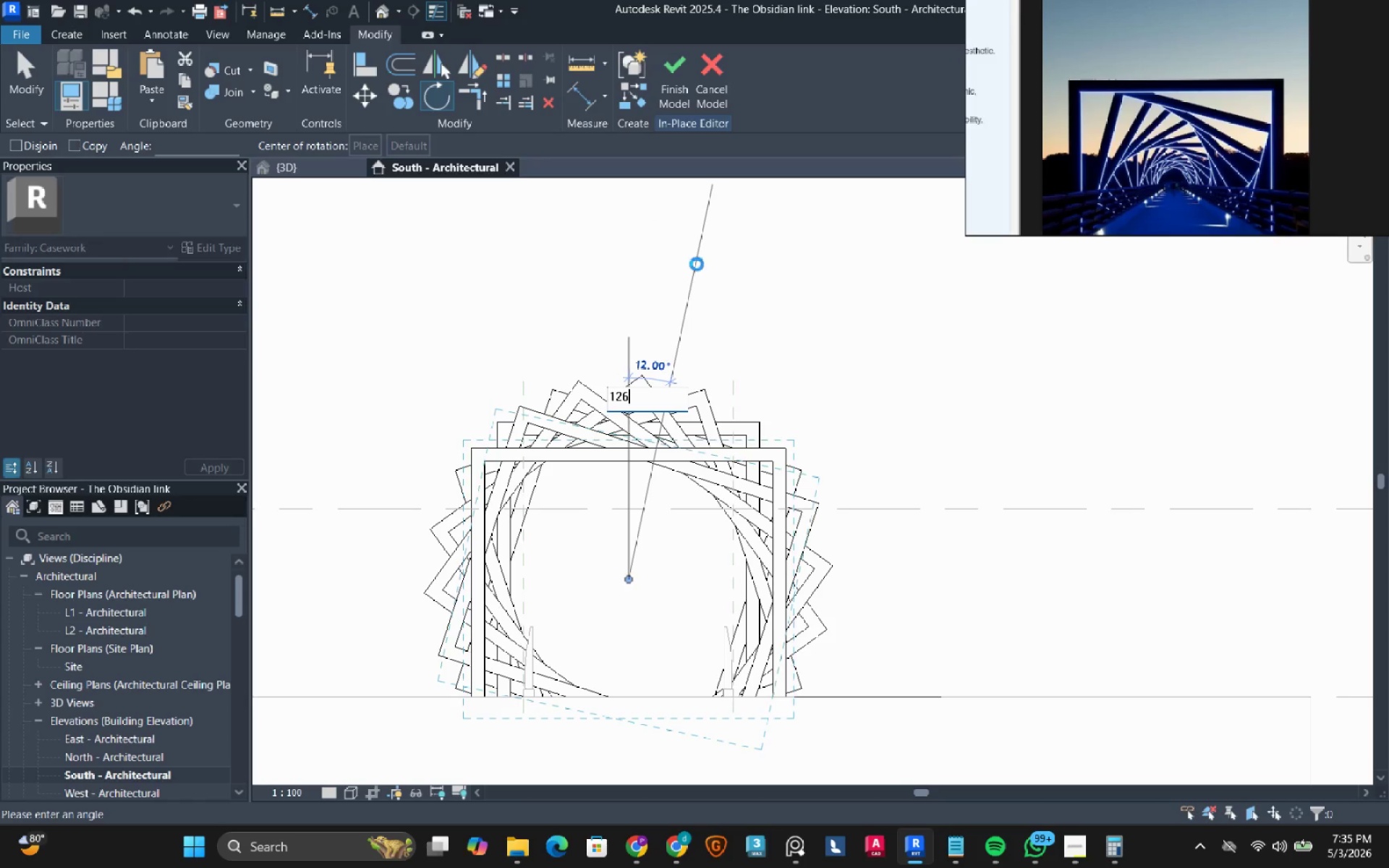 
key(NumpadEnter)
 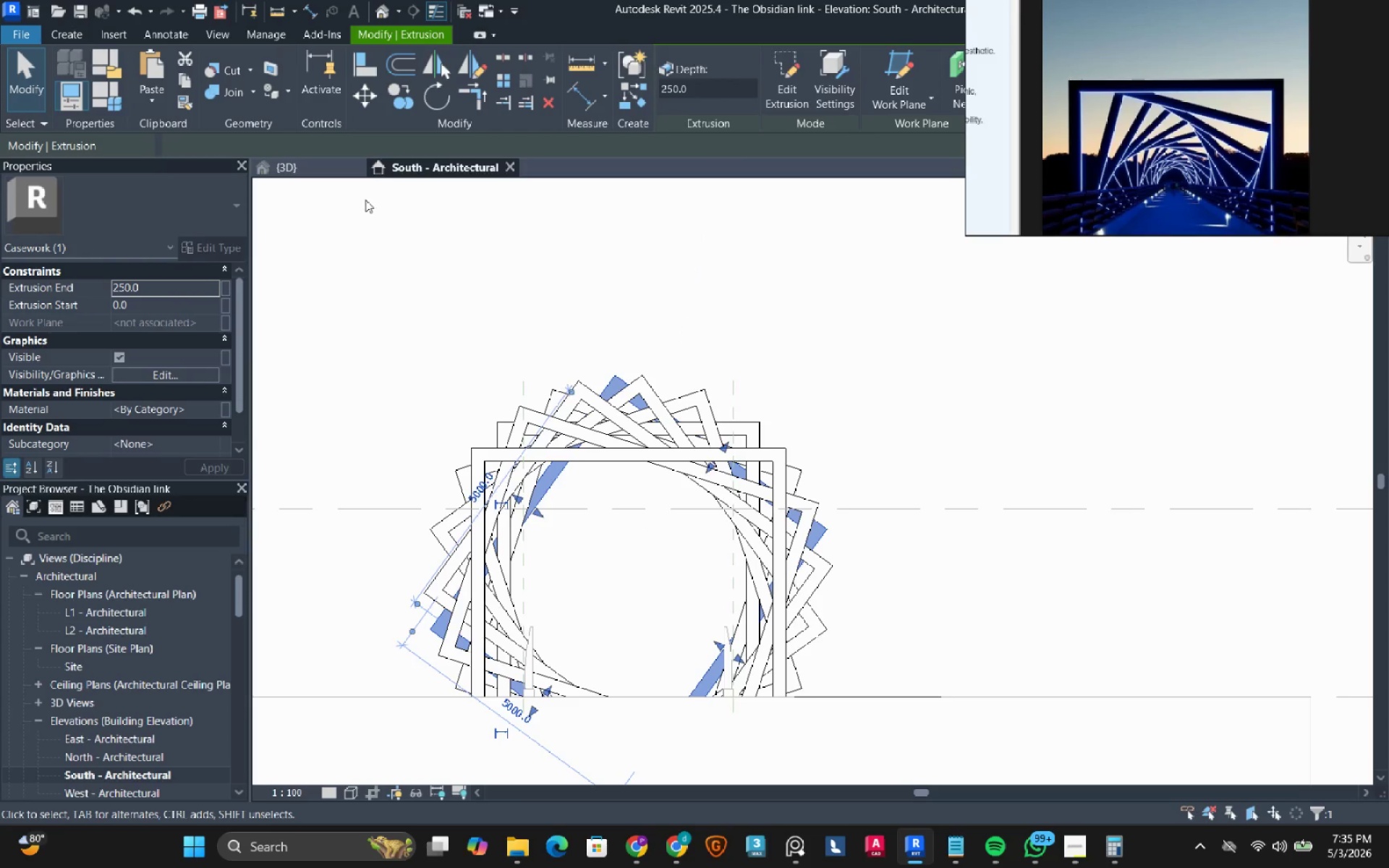 
left_click([304, 166])
 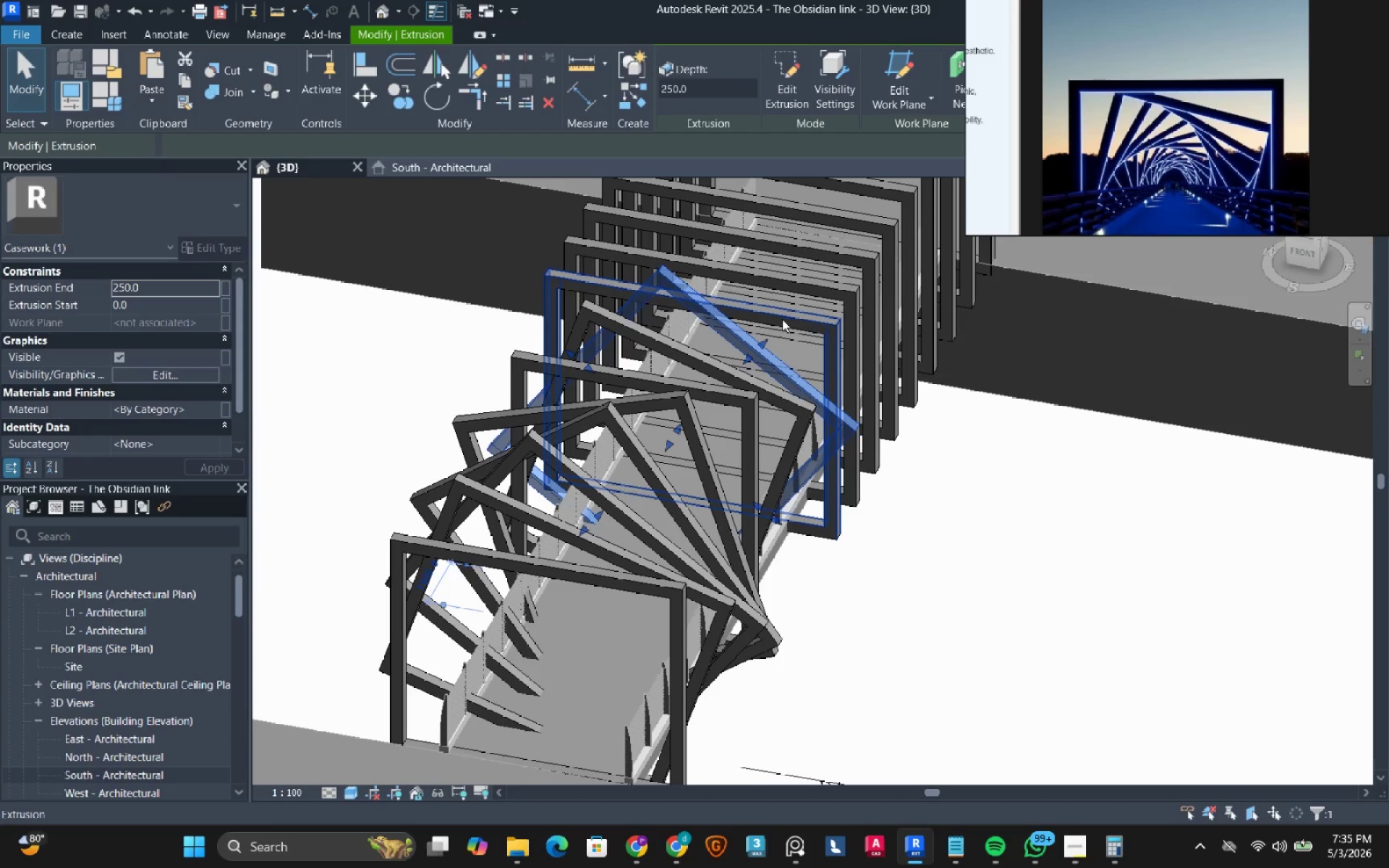 
left_click([782, 319])
 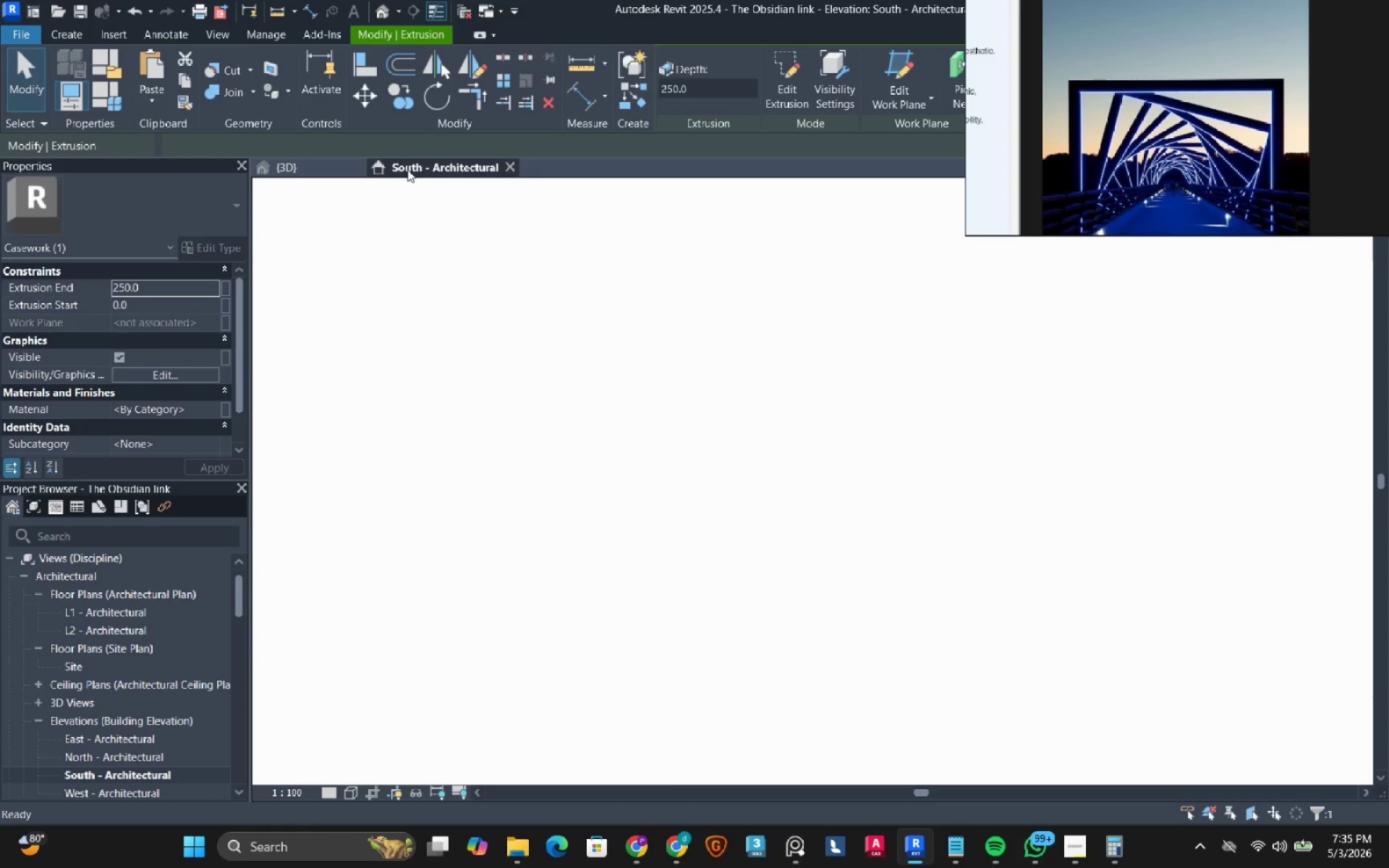 
double_click([443, 98])
 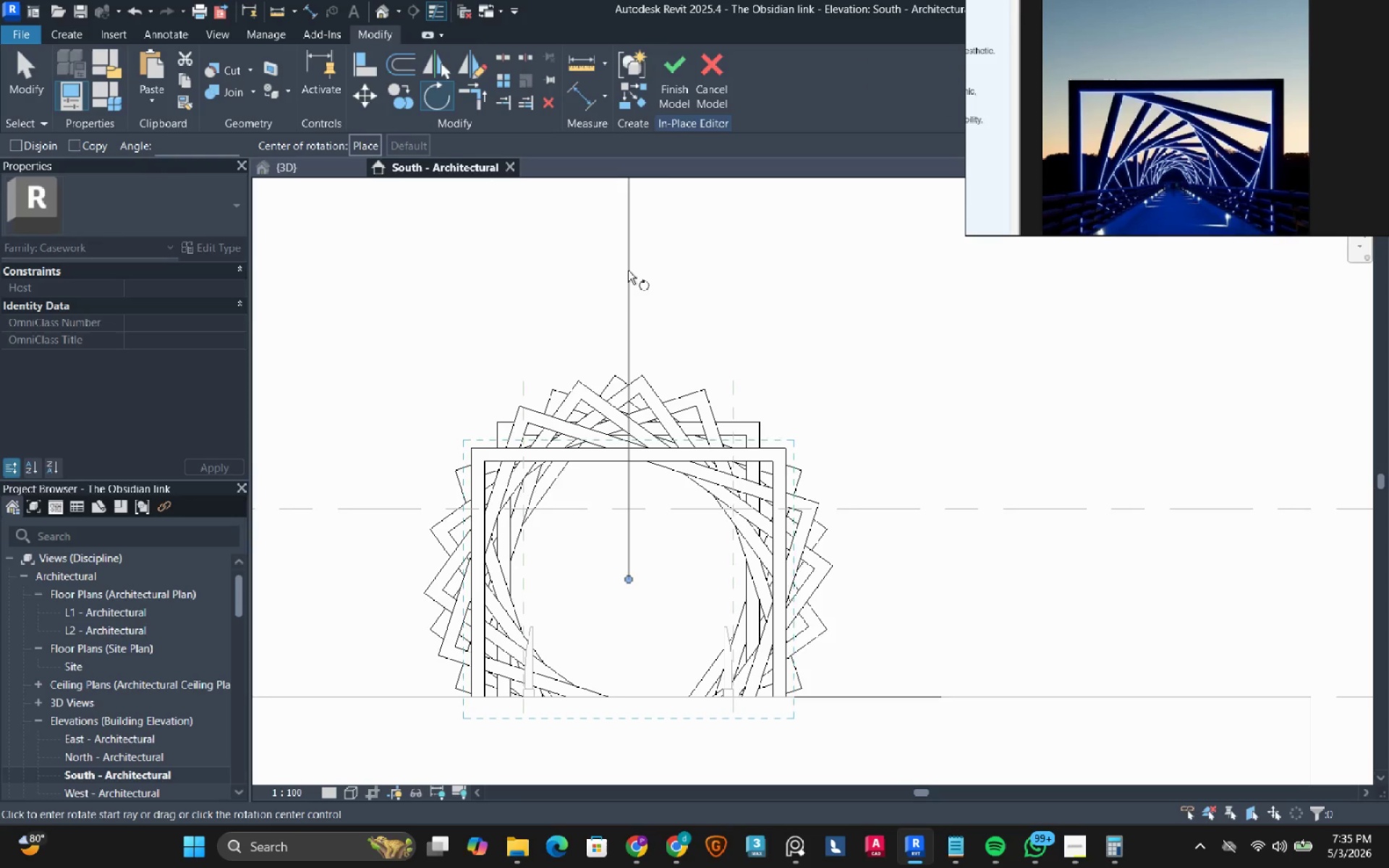 
left_click([628, 271])
 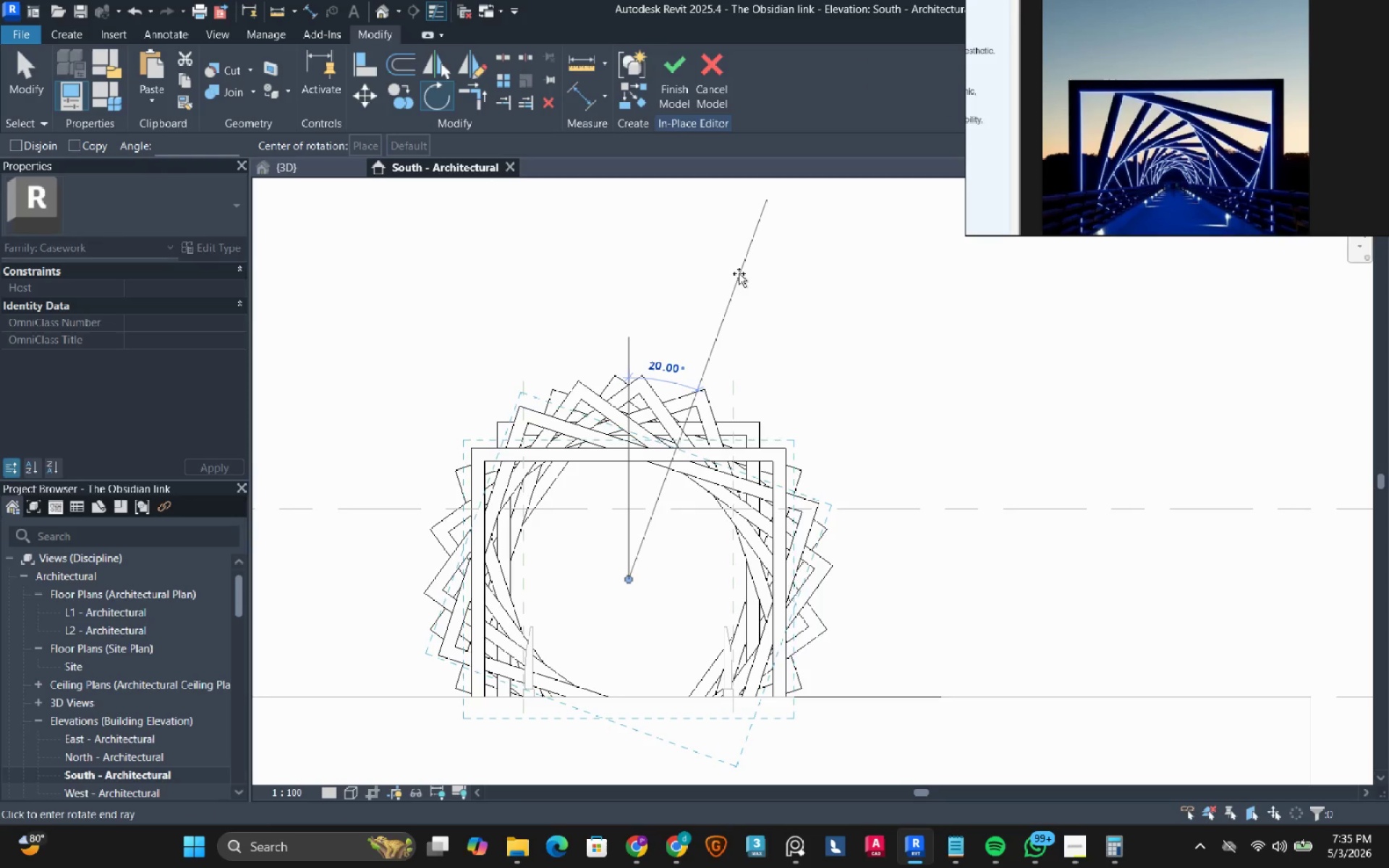 
key(Numpad1)
 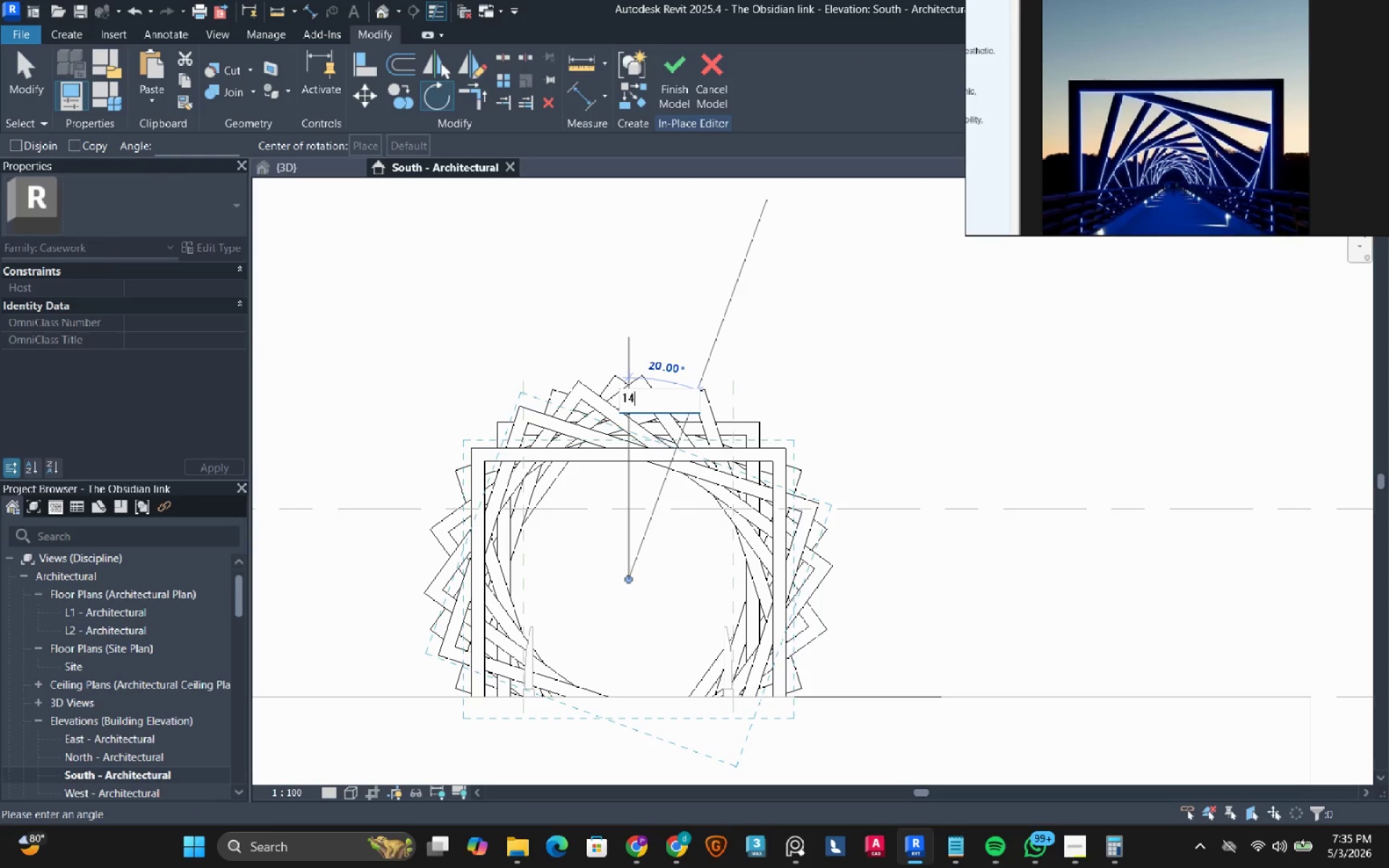 
key(Numpad4)
 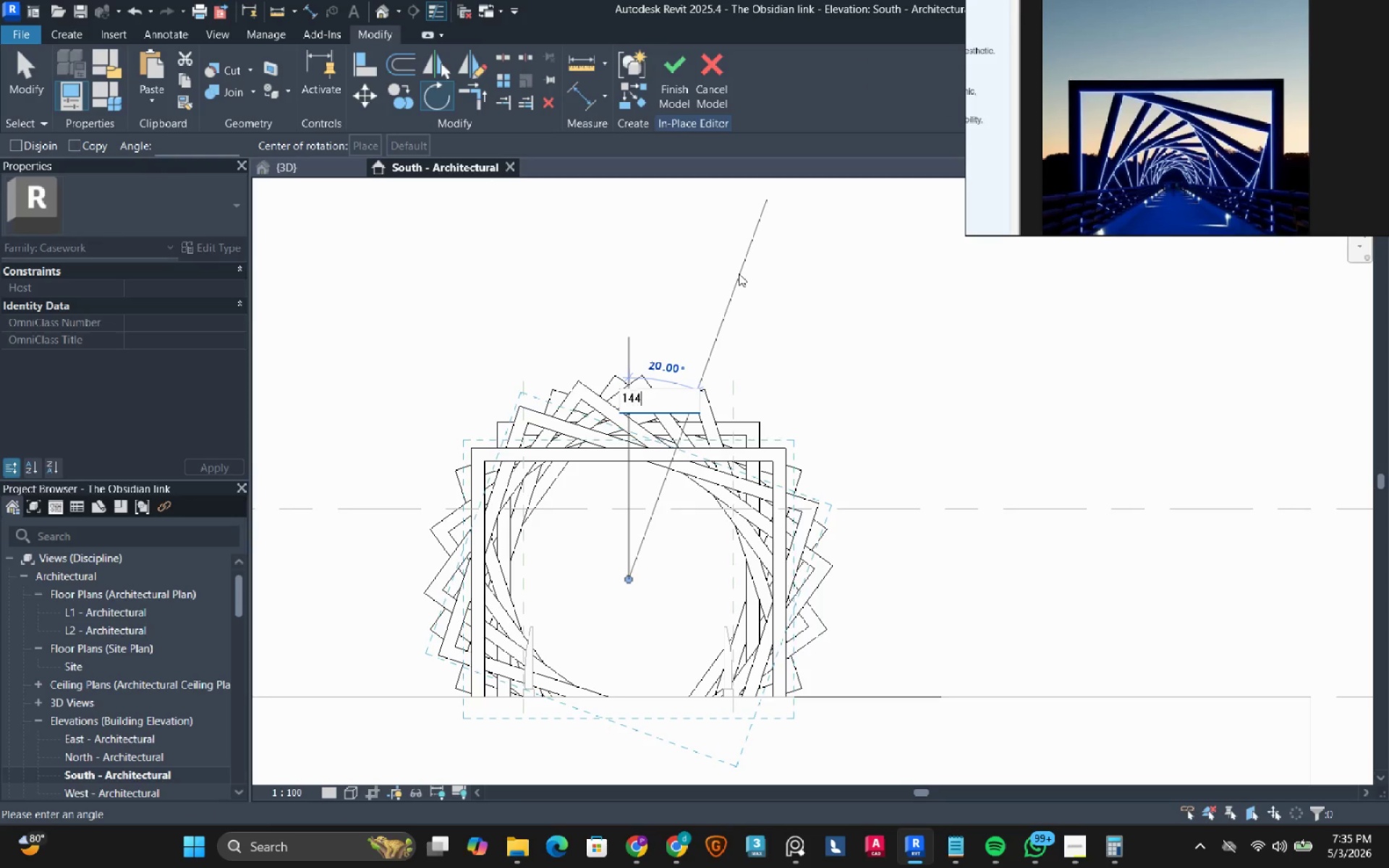 
key(Numpad4)
 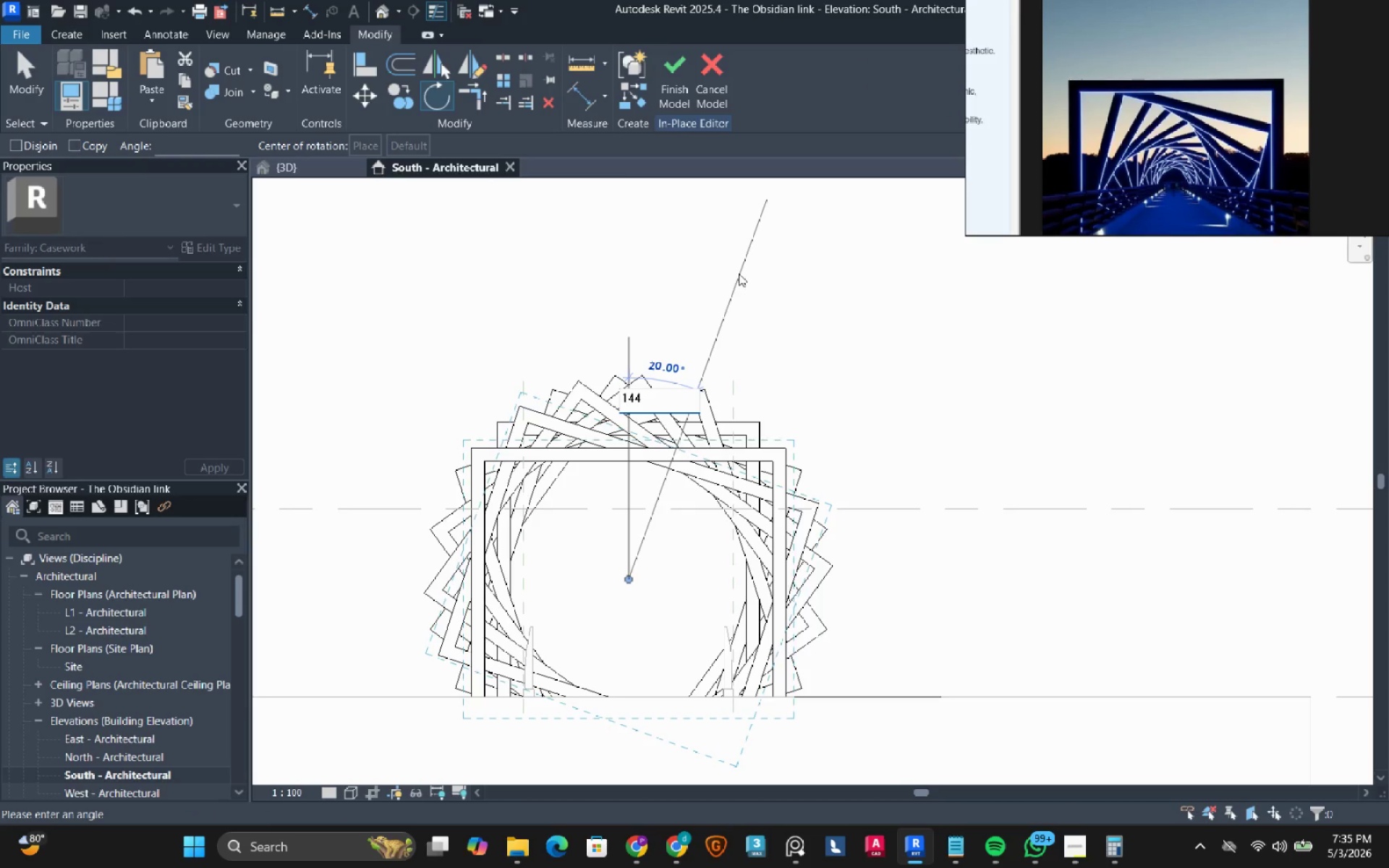 
key(NumpadEnter)
 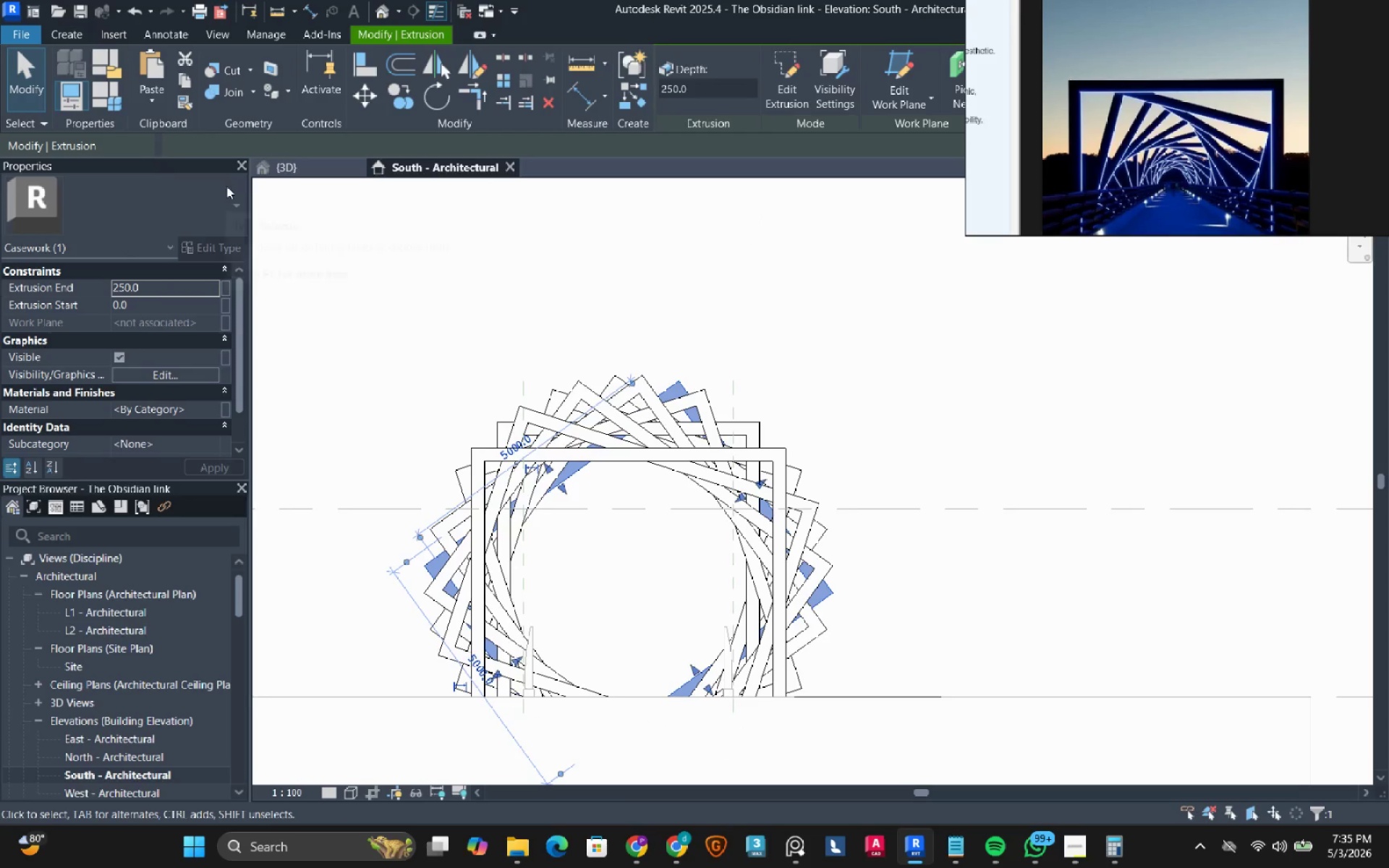 
left_click([312, 168])
 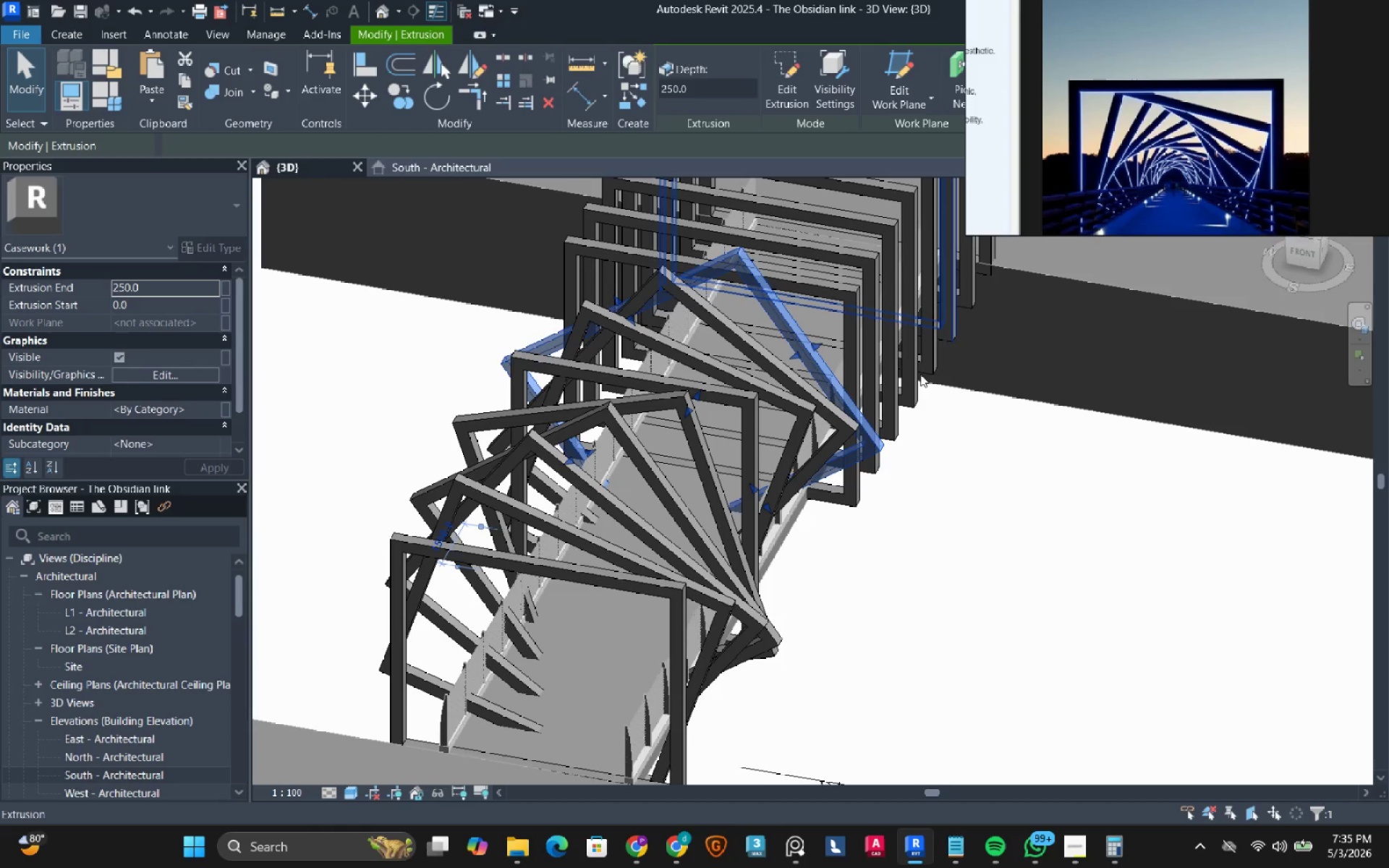 
left_click([1123, 846])
 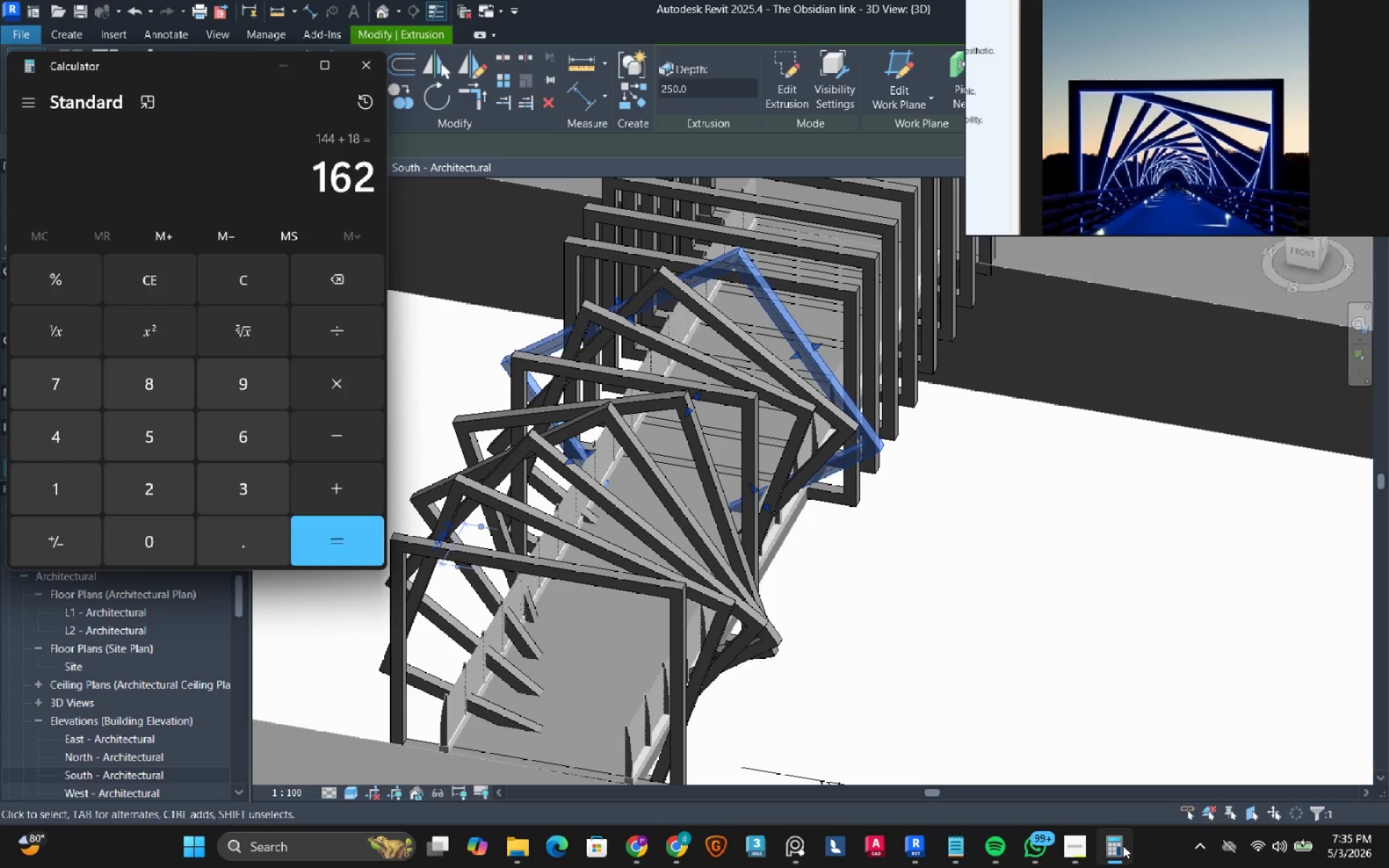 
left_click([1123, 846])
 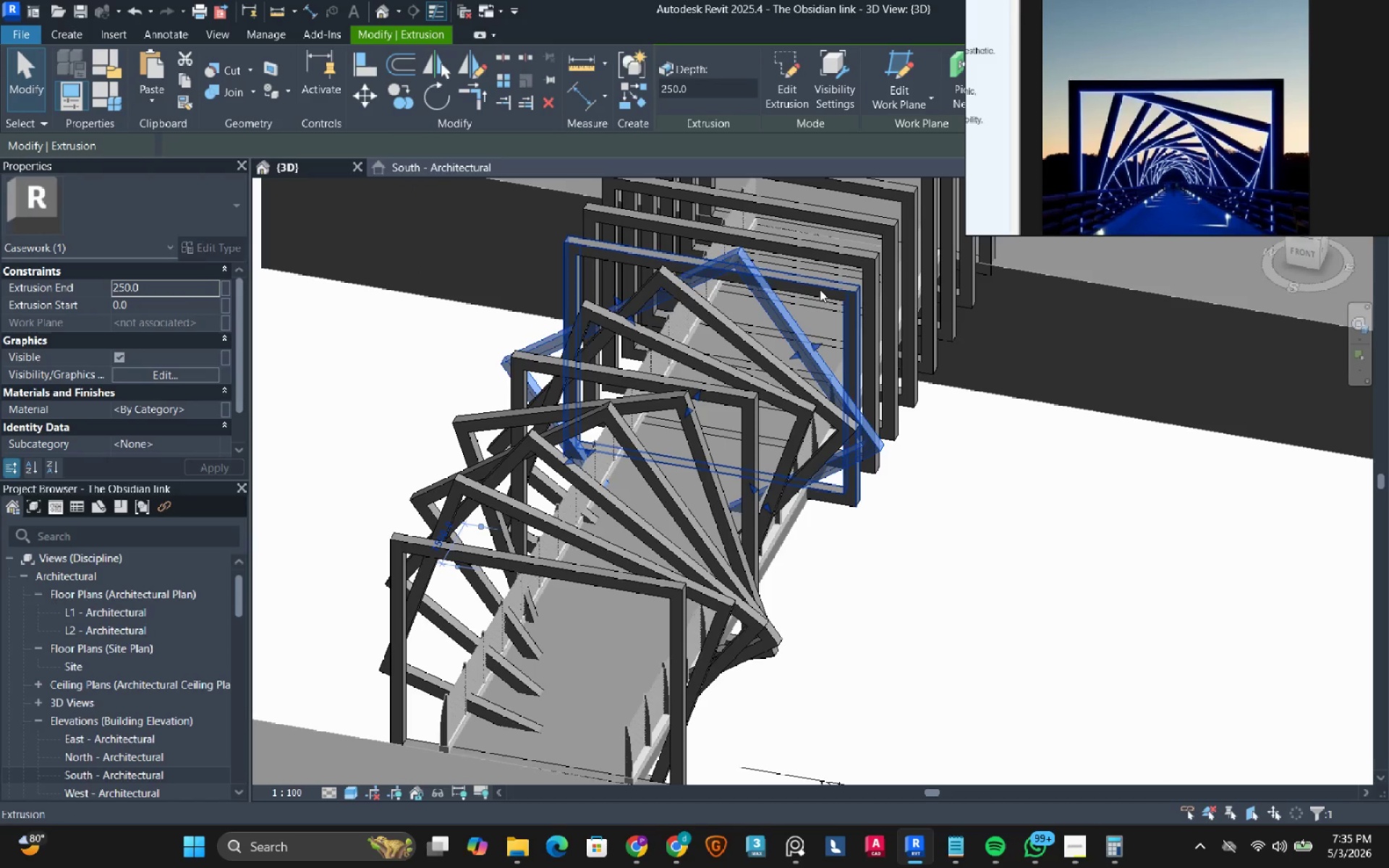 
left_click([820, 289])
 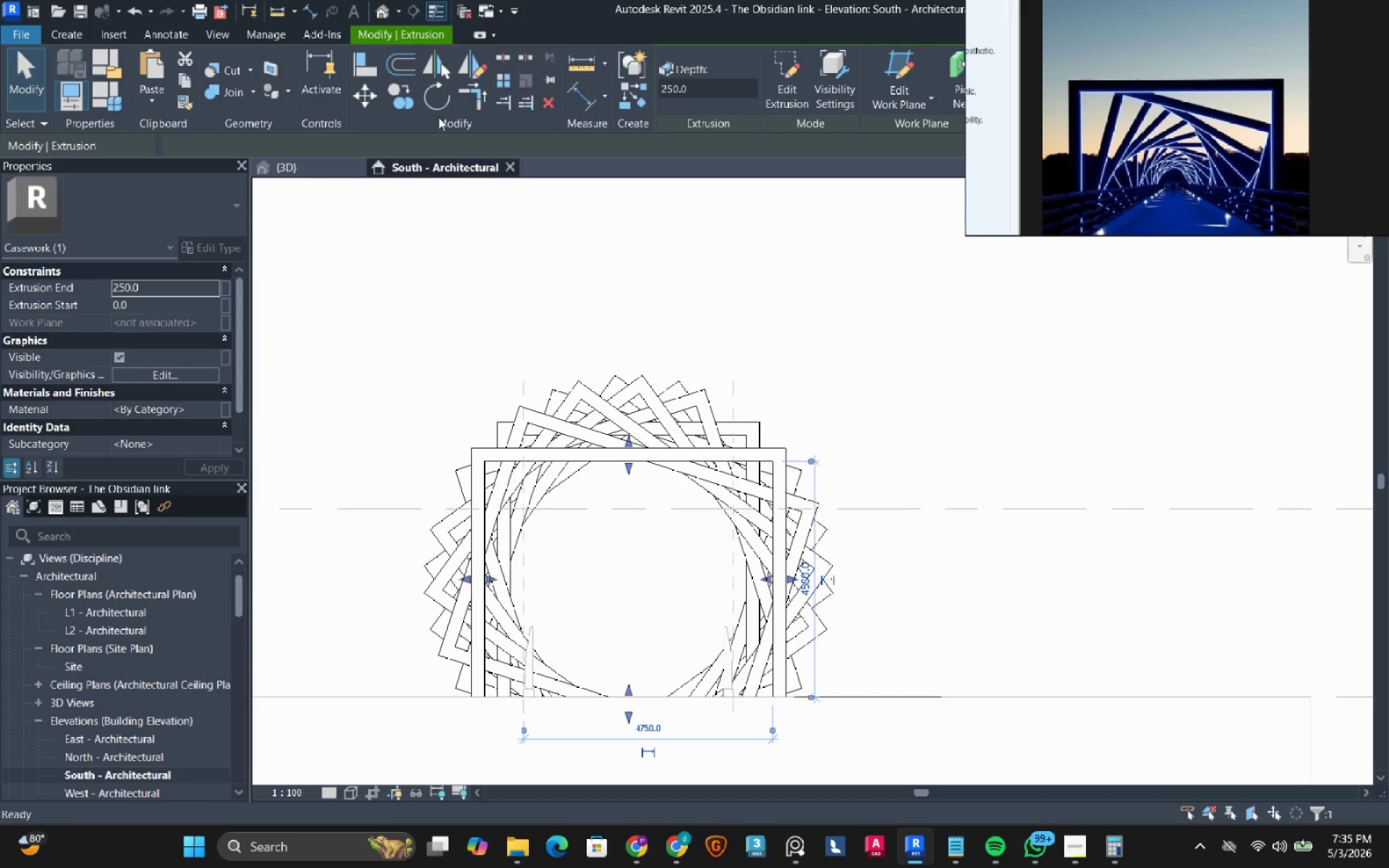 
double_click([441, 101])
 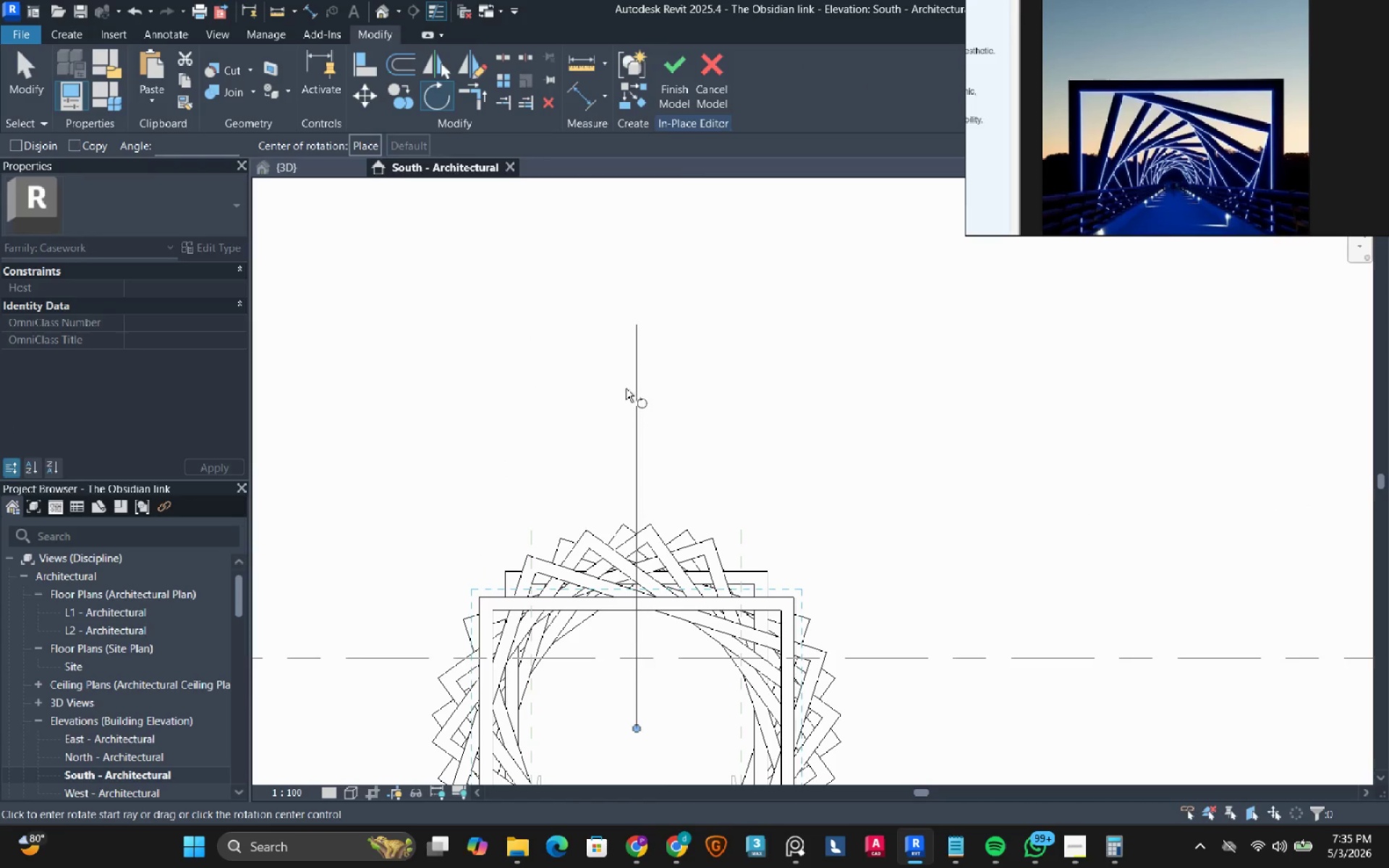 
left_click([626, 385])
 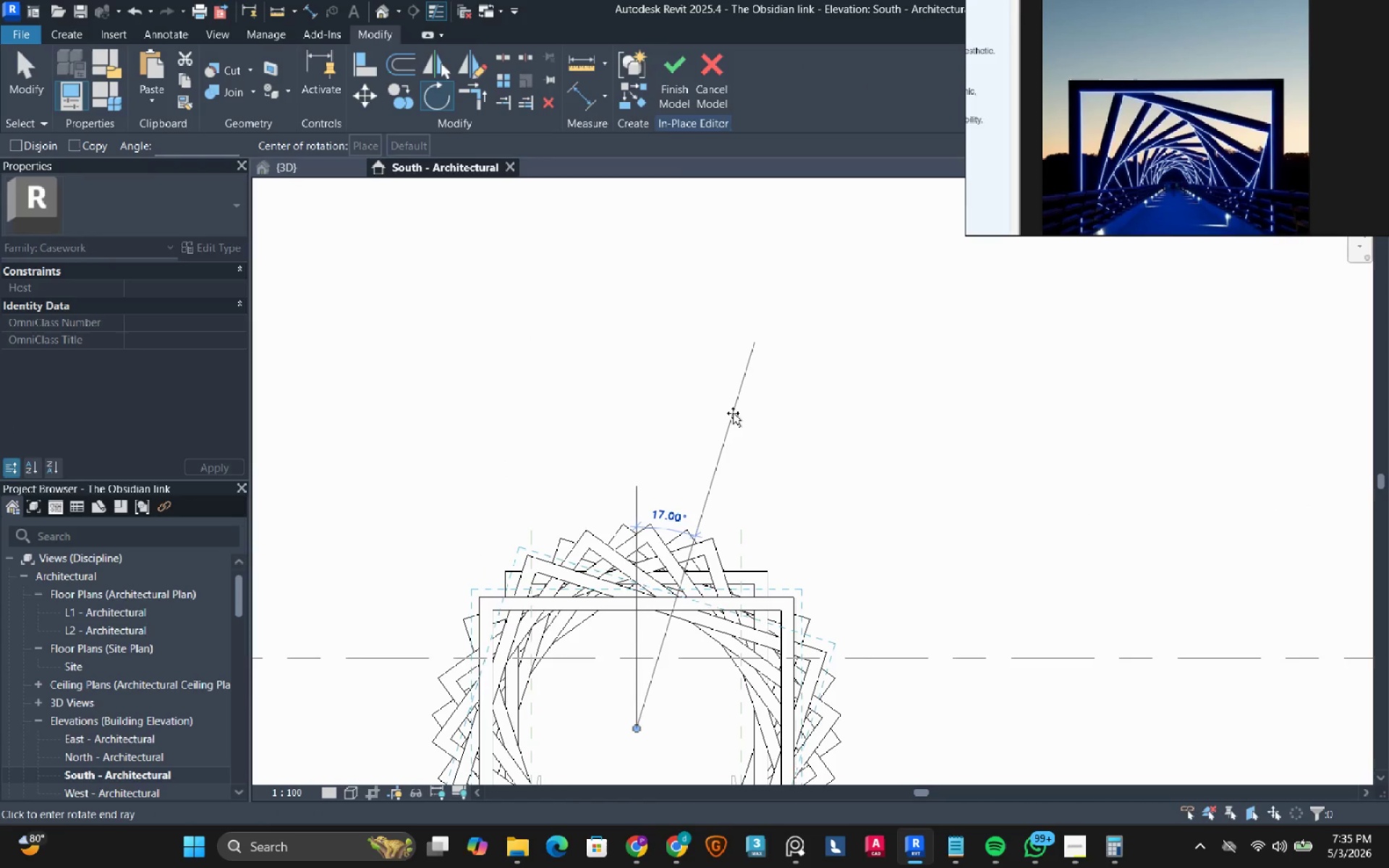 
key(Numpad1)
 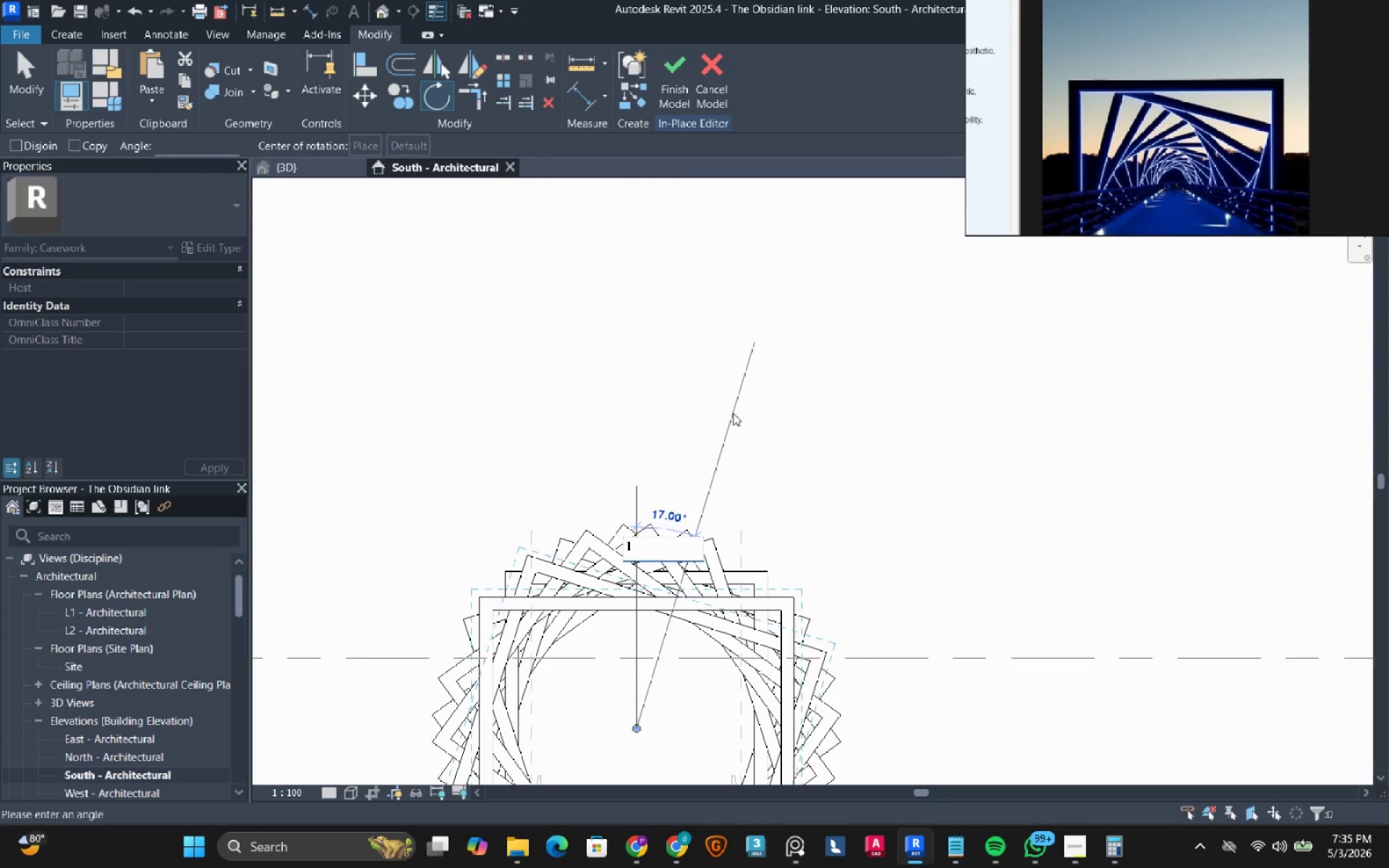 
key(Numpad6)
 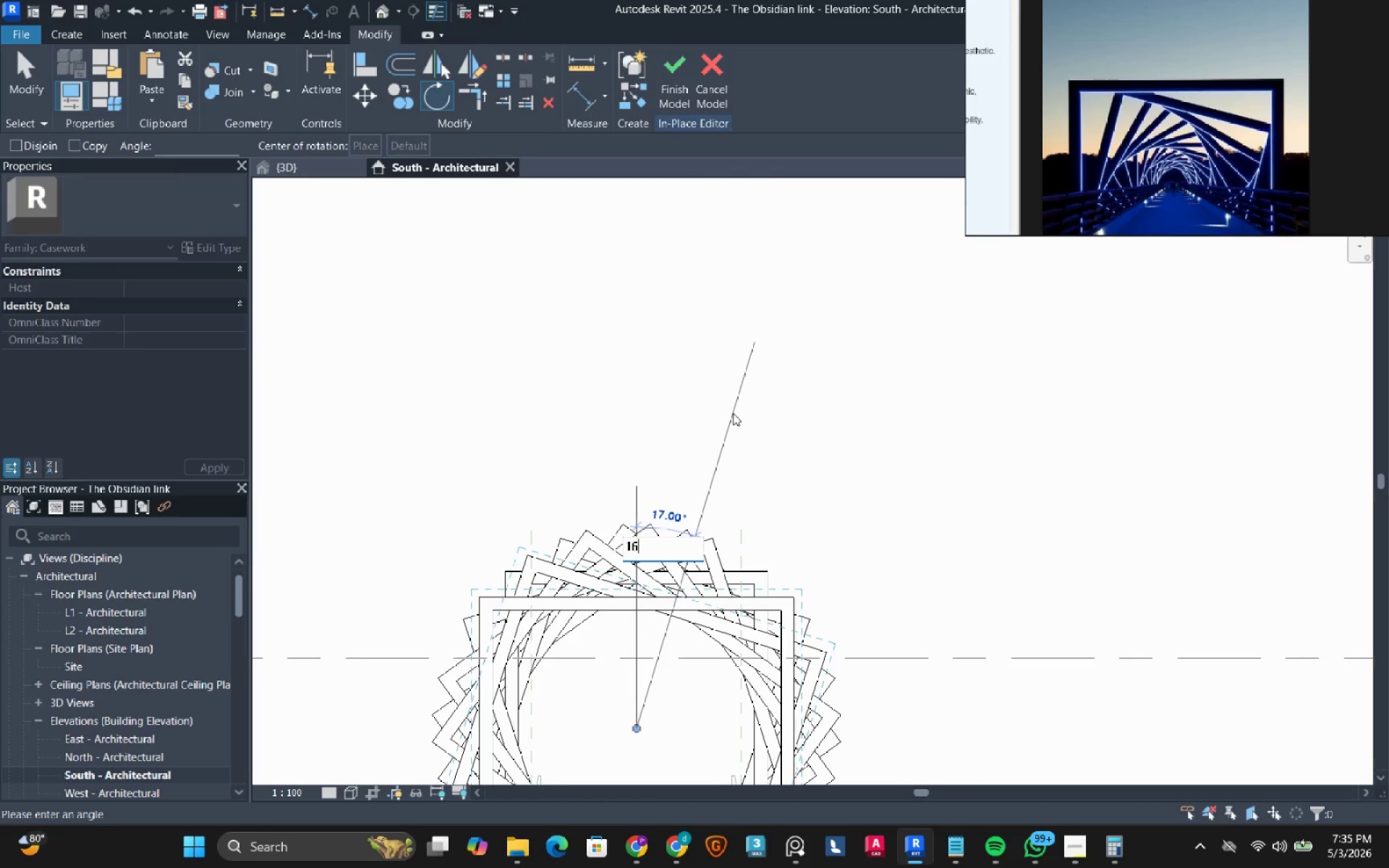 
key(Numpad2)
 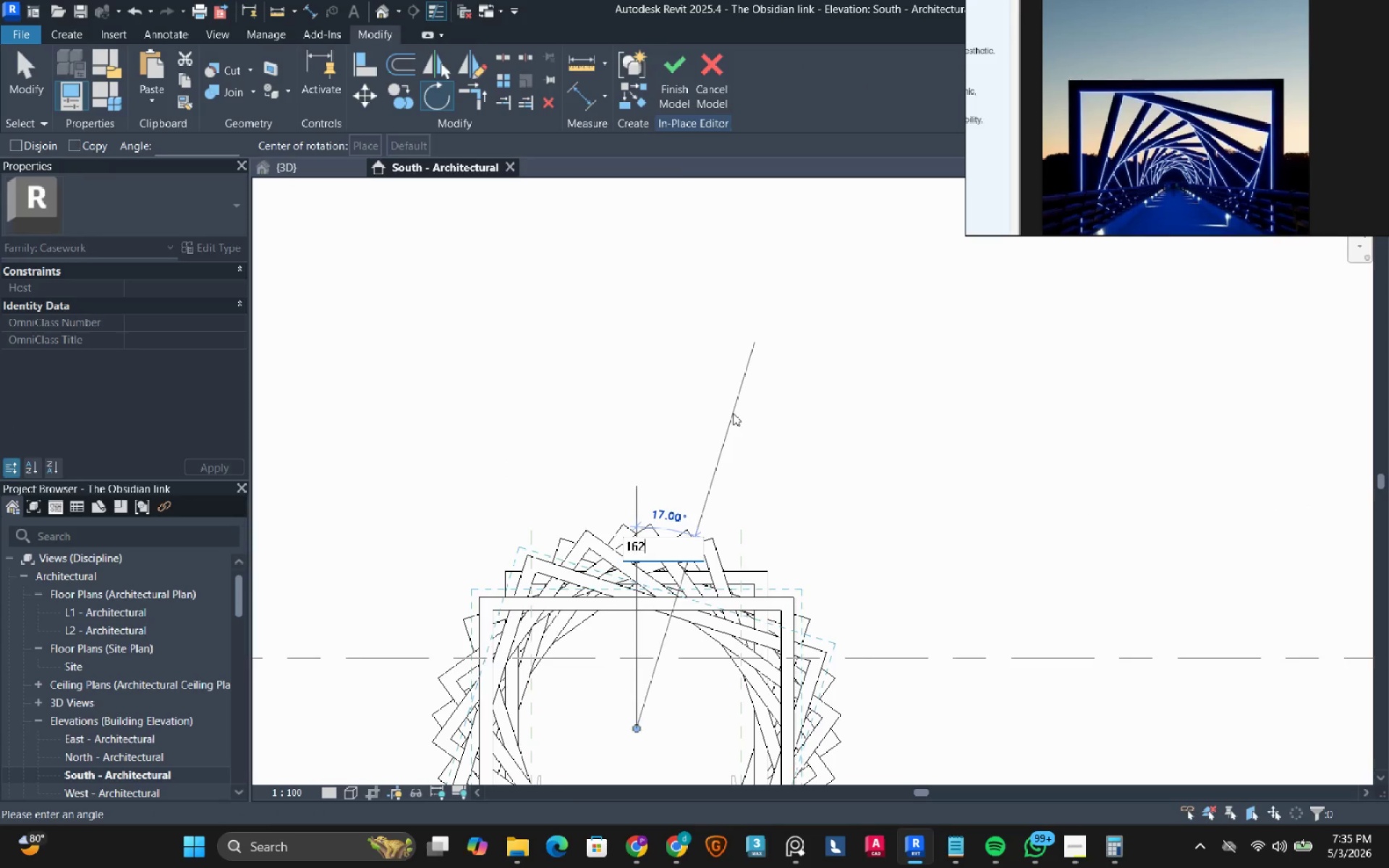 
key(NumpadEnter)
 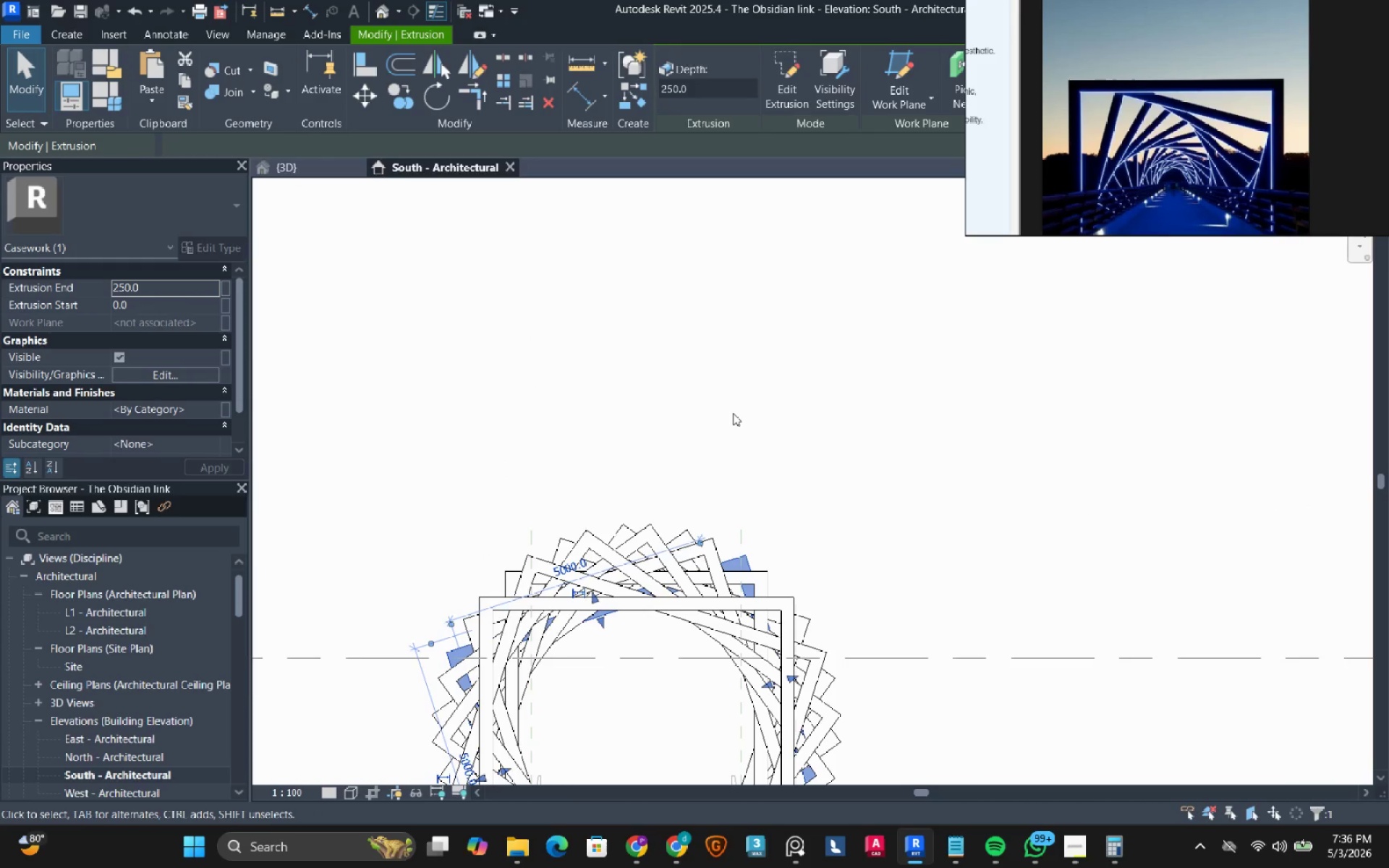 
wait(13.86)
 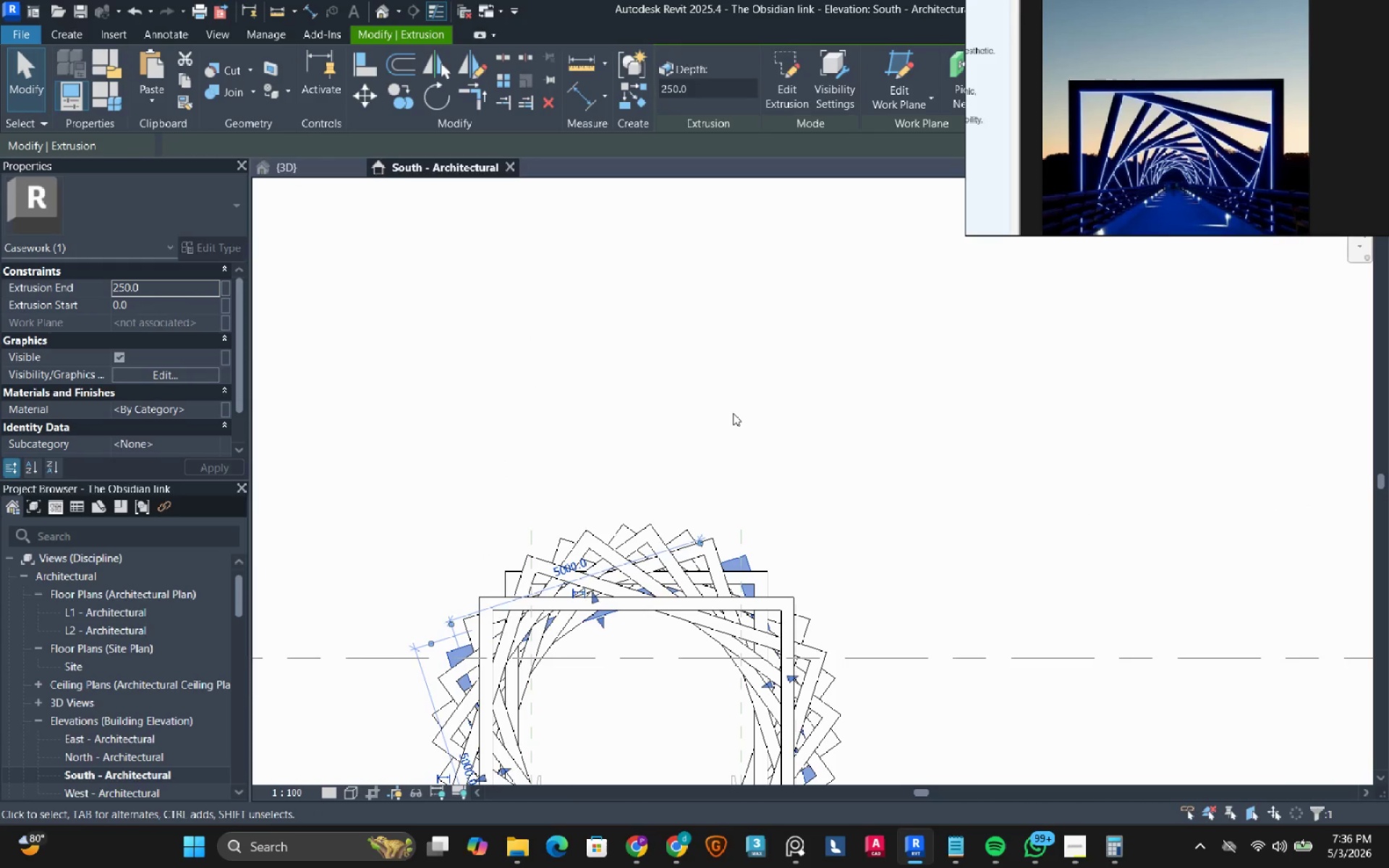 
left_click([307, 164])
 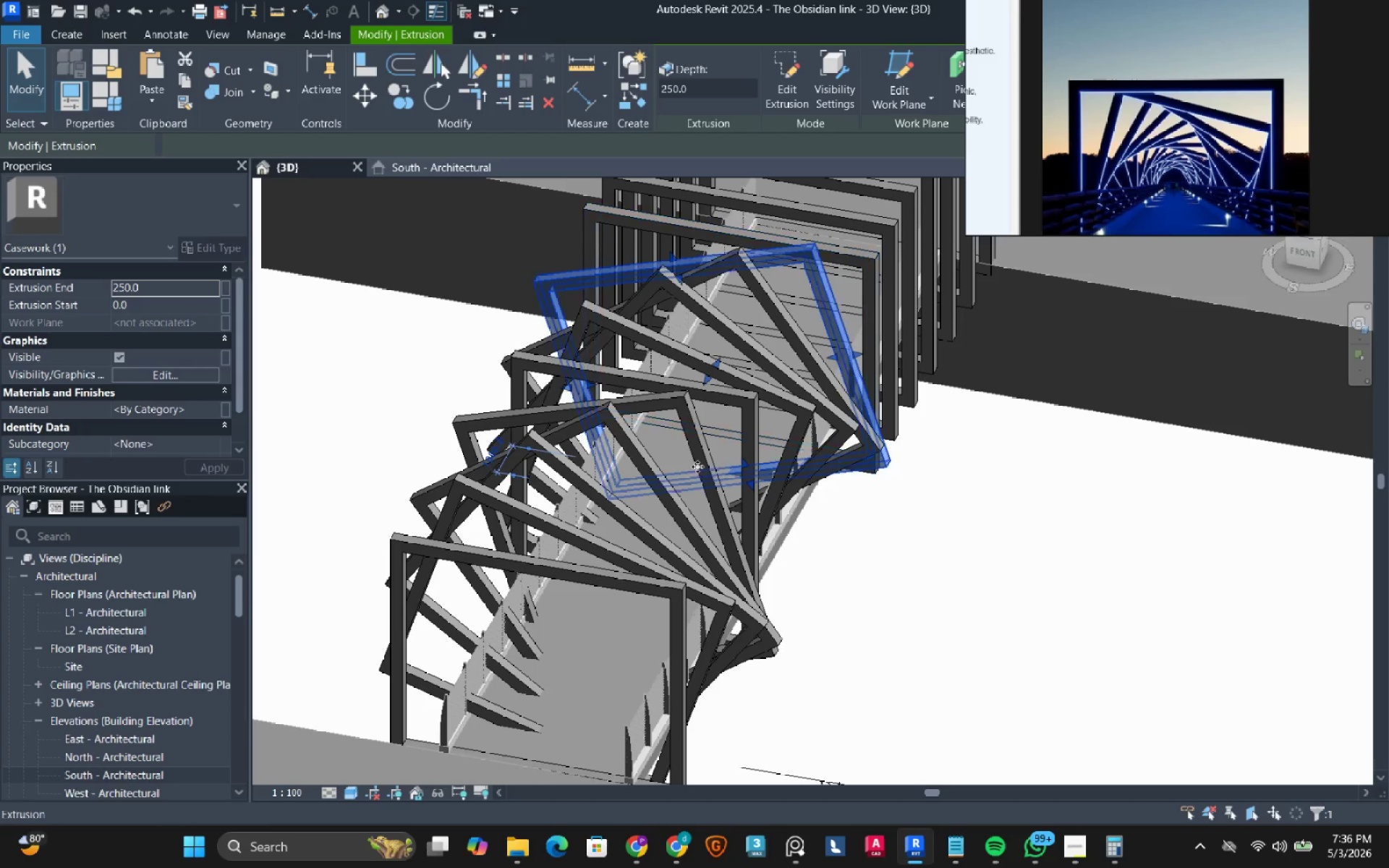 
scroll: coordinate [700, 466], scroll_direction: down, amount: 1.0
 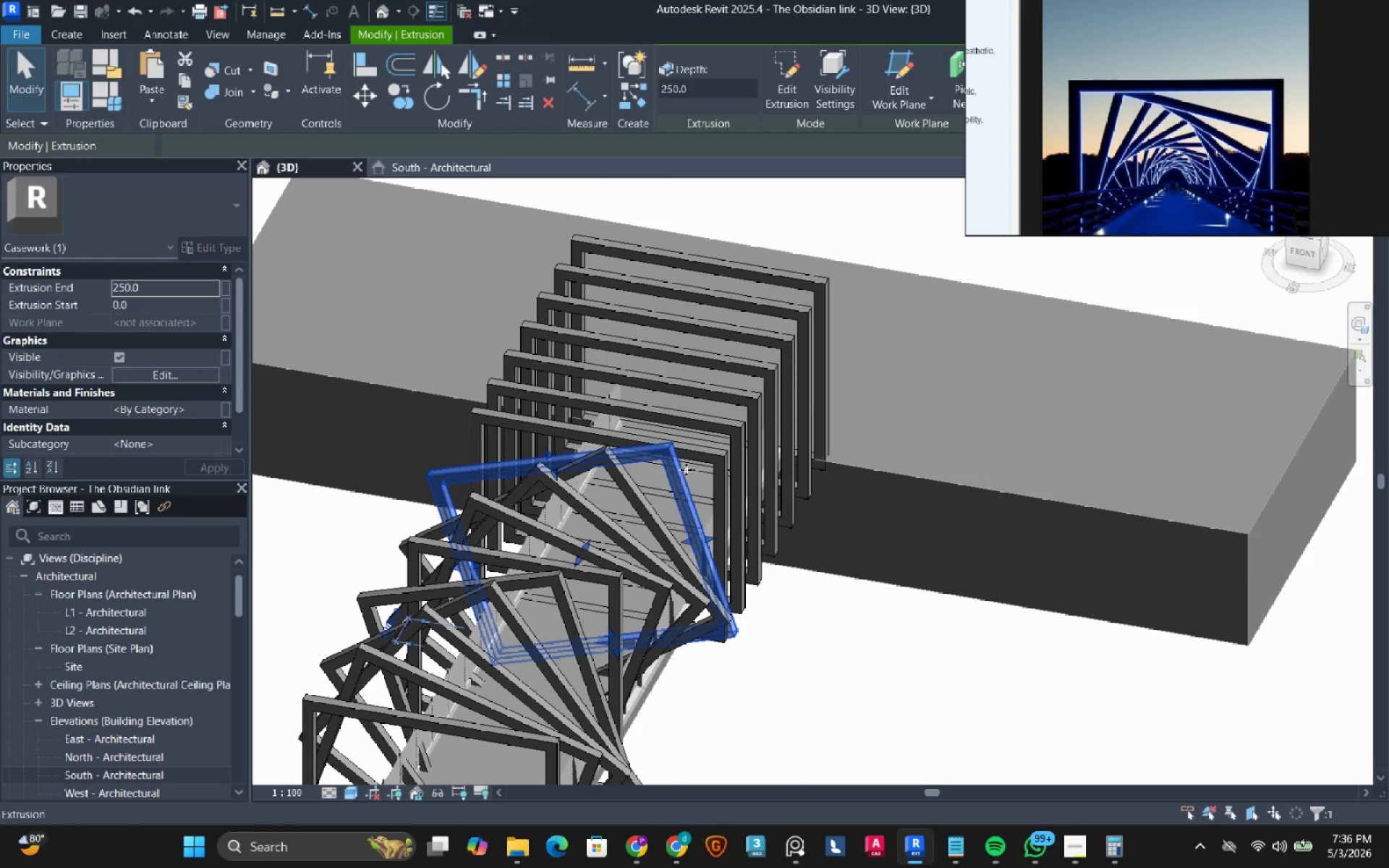 
mouse_move([716, 446])
 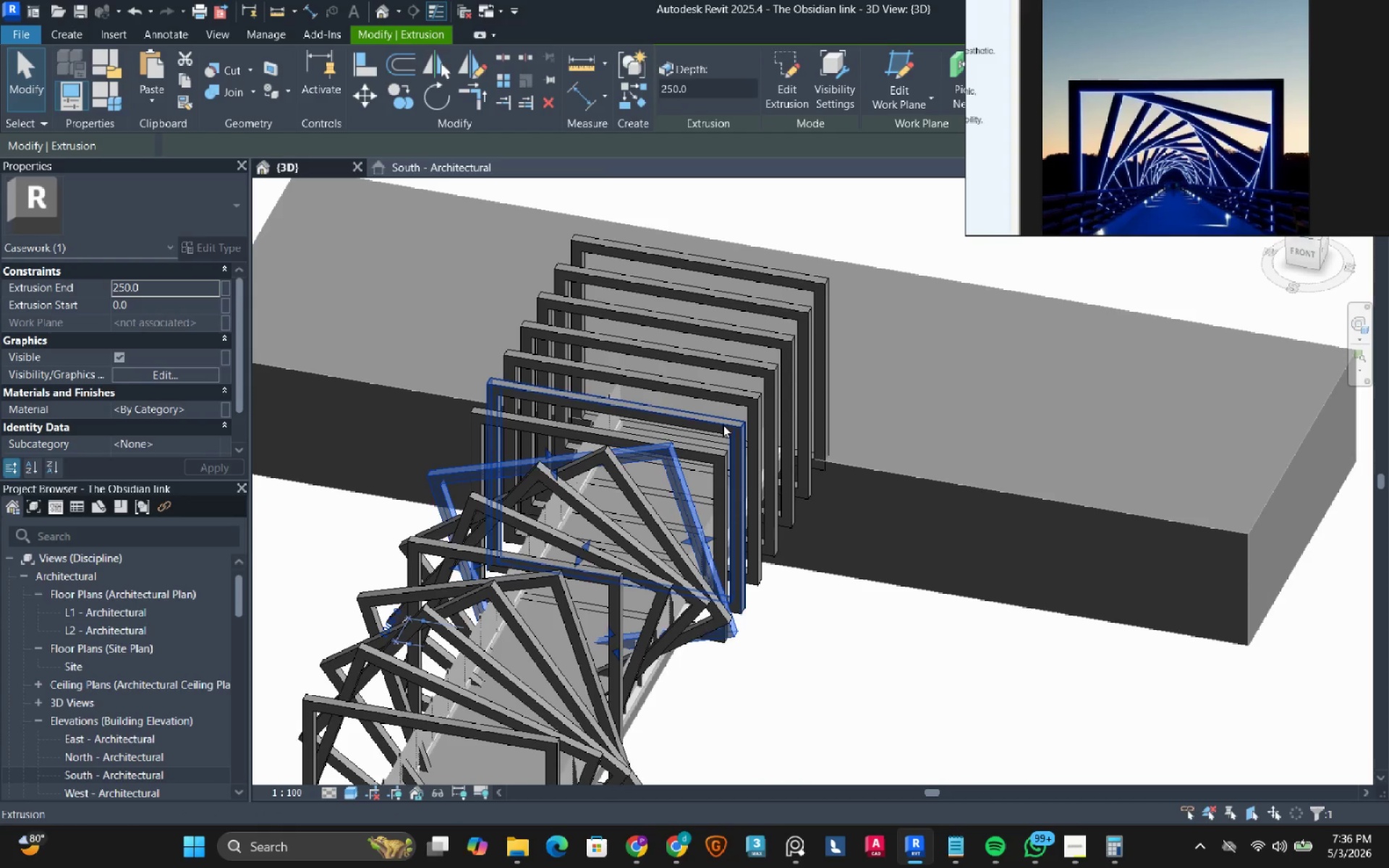 
left_click([723, 425])
 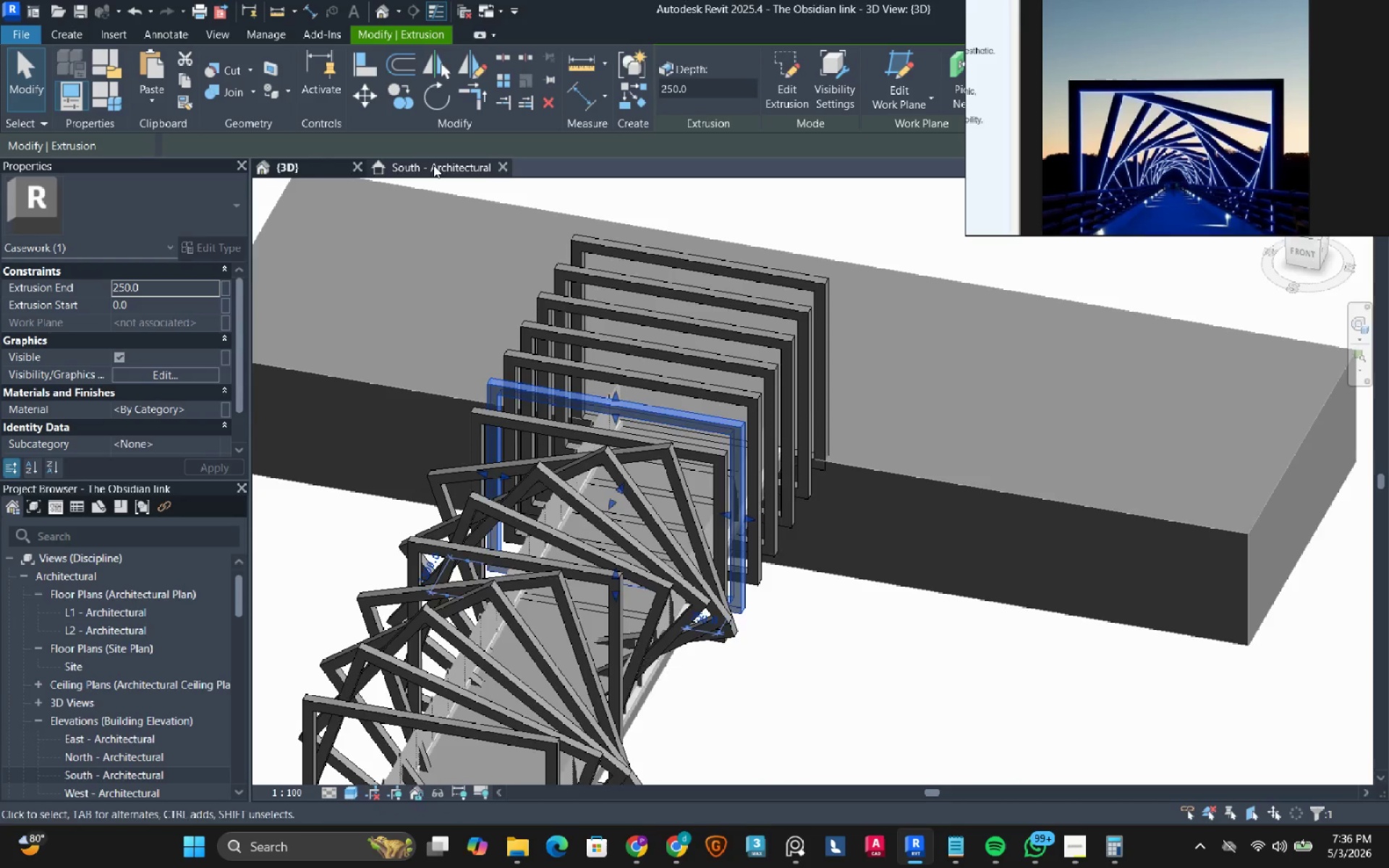 
double_click([440, 106])
 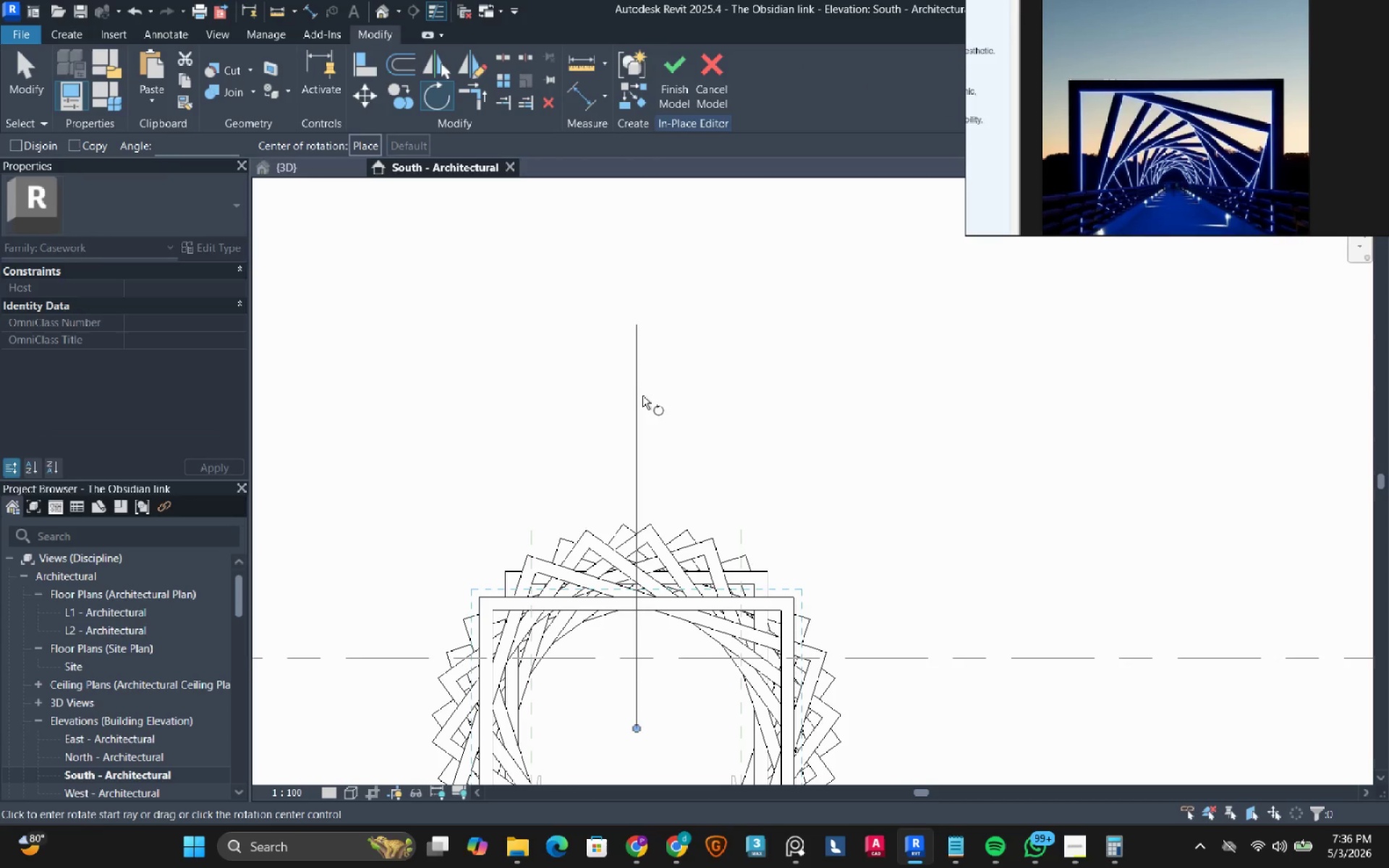 
left_click([642, 396])
 